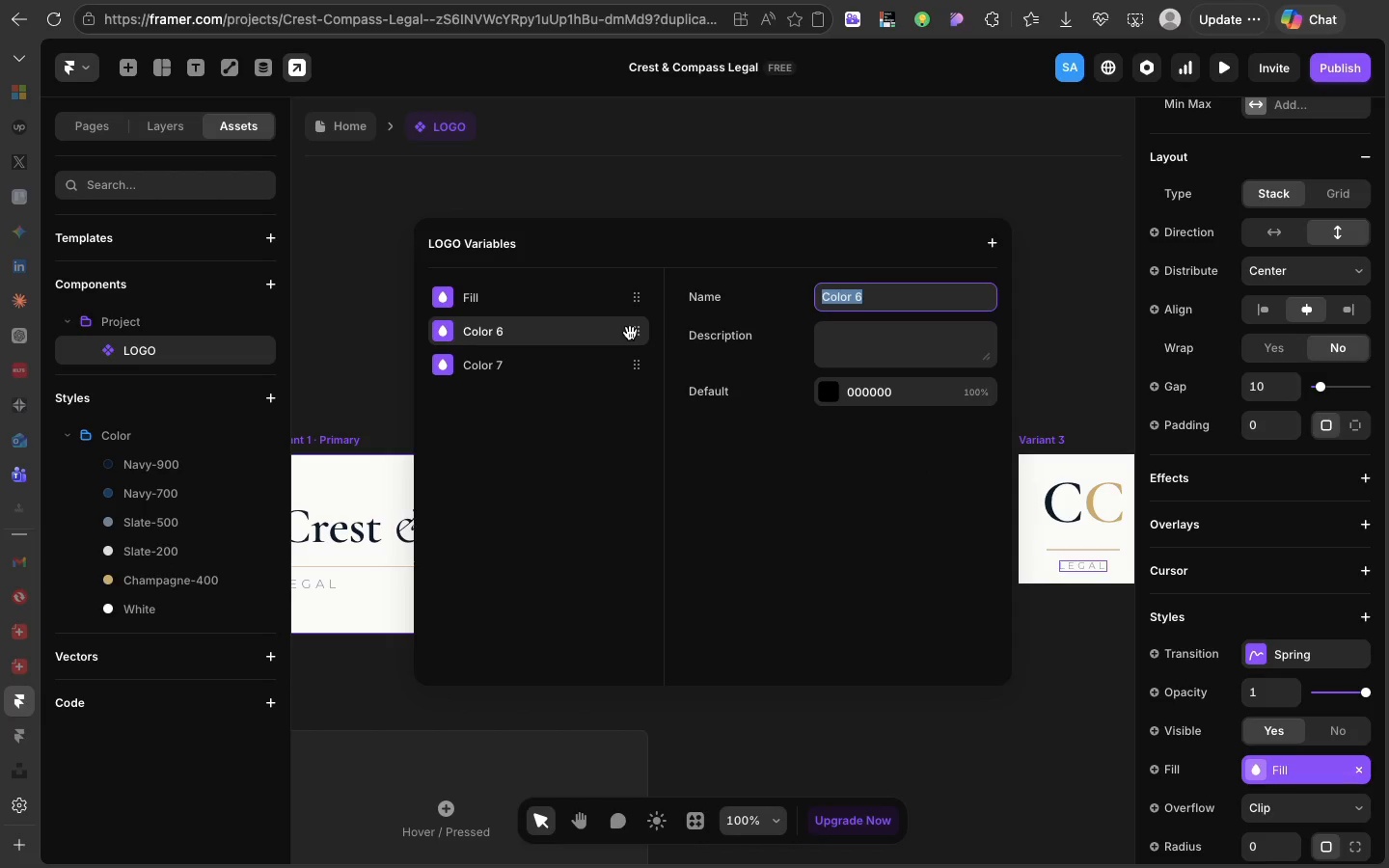 
right_click([630, 333])
 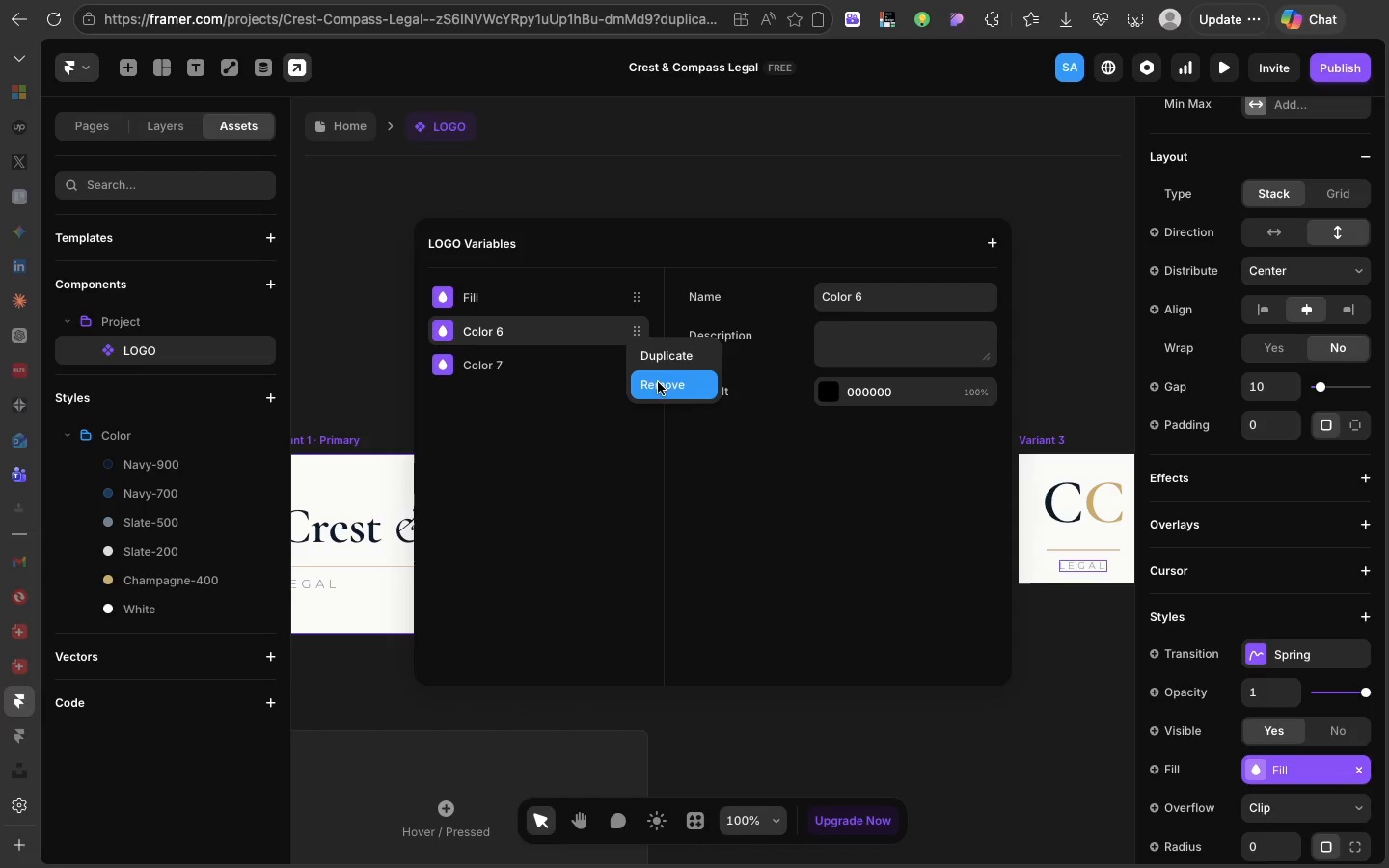 
left_click([659, 384])
 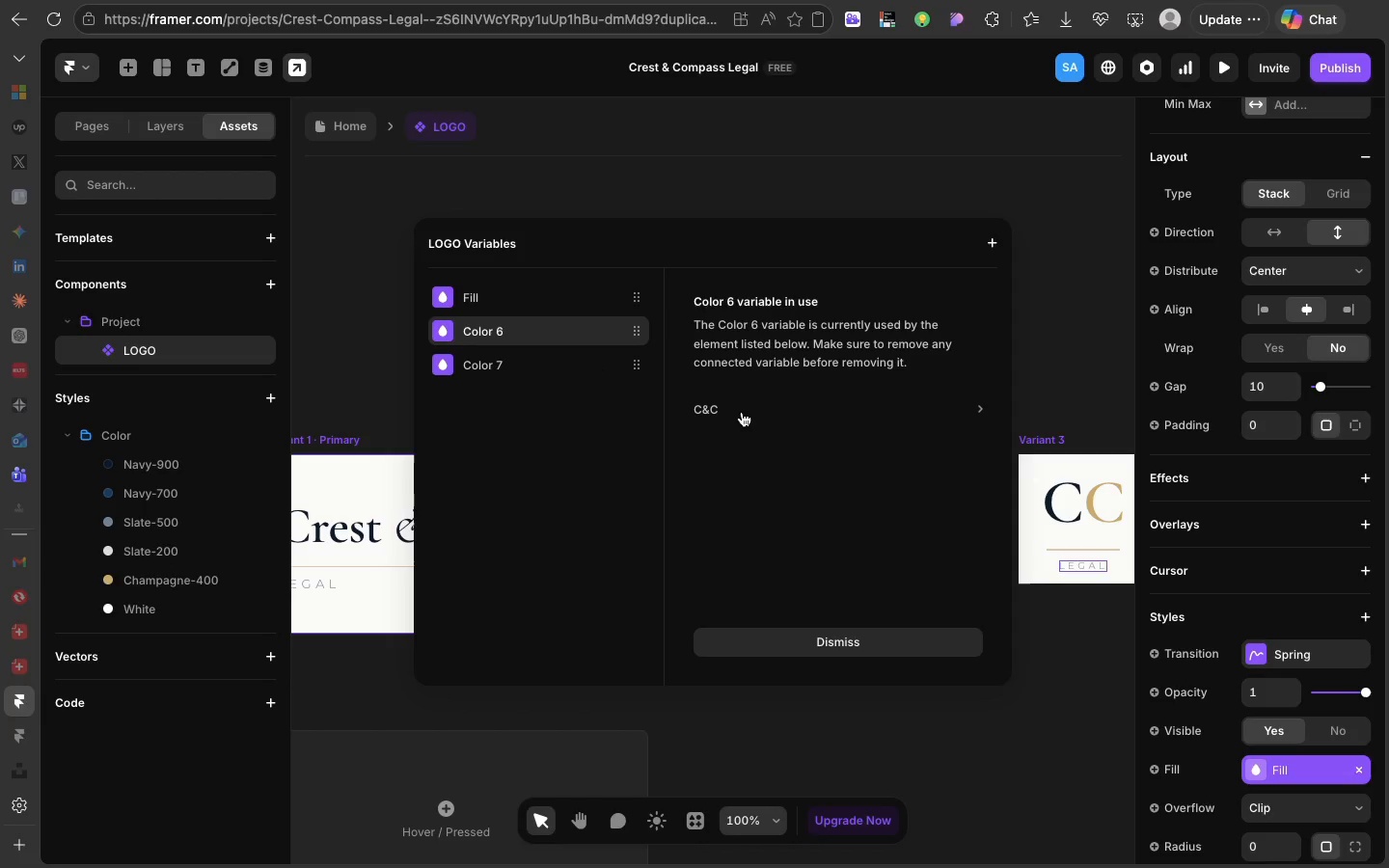 
left_click([743, 416])
 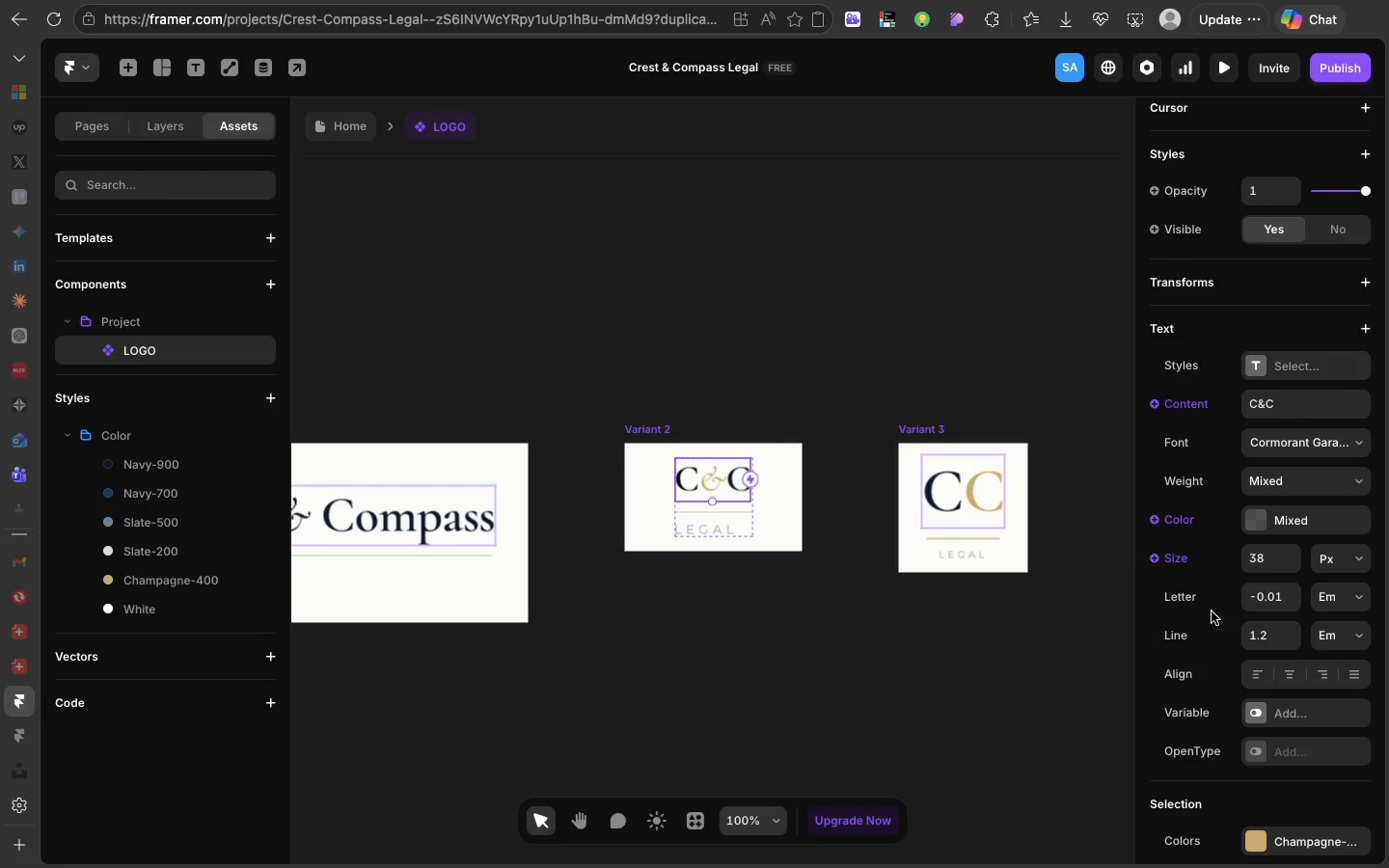 
scroll: coordinate [1212, 611], scroll_direction: down, amount: 8.0
 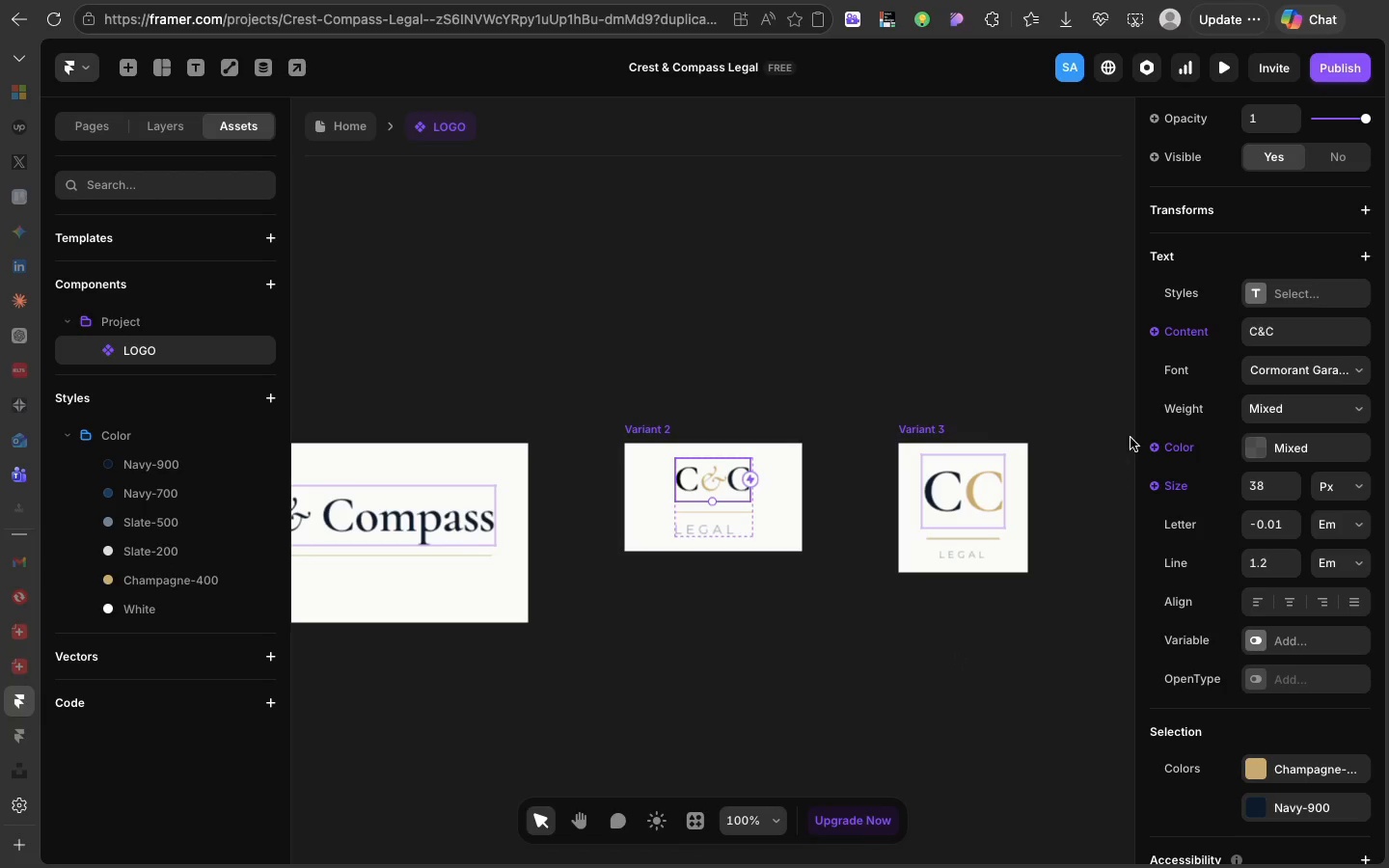 
left_click([695, 479])
 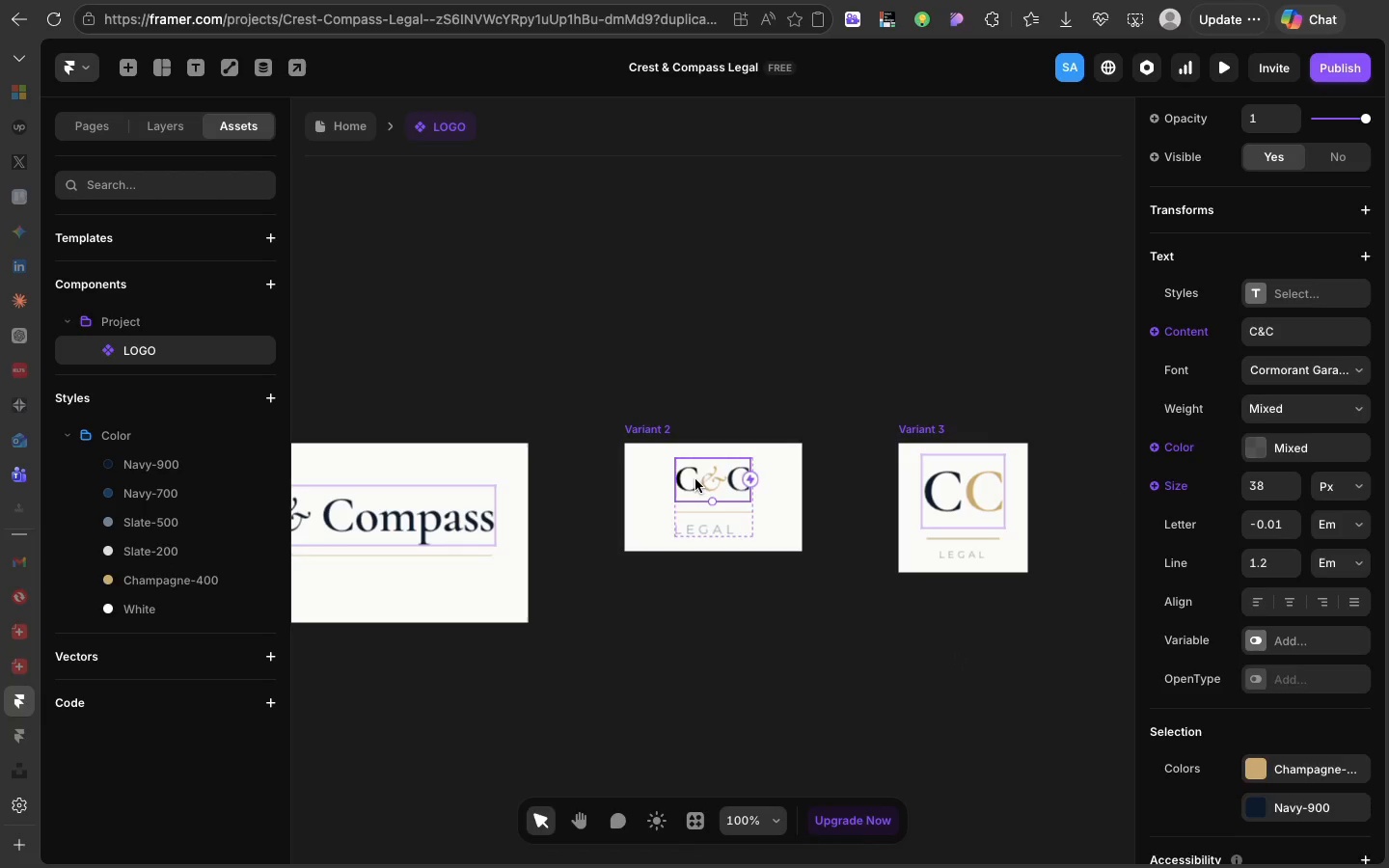 
double_click([695, 479])
 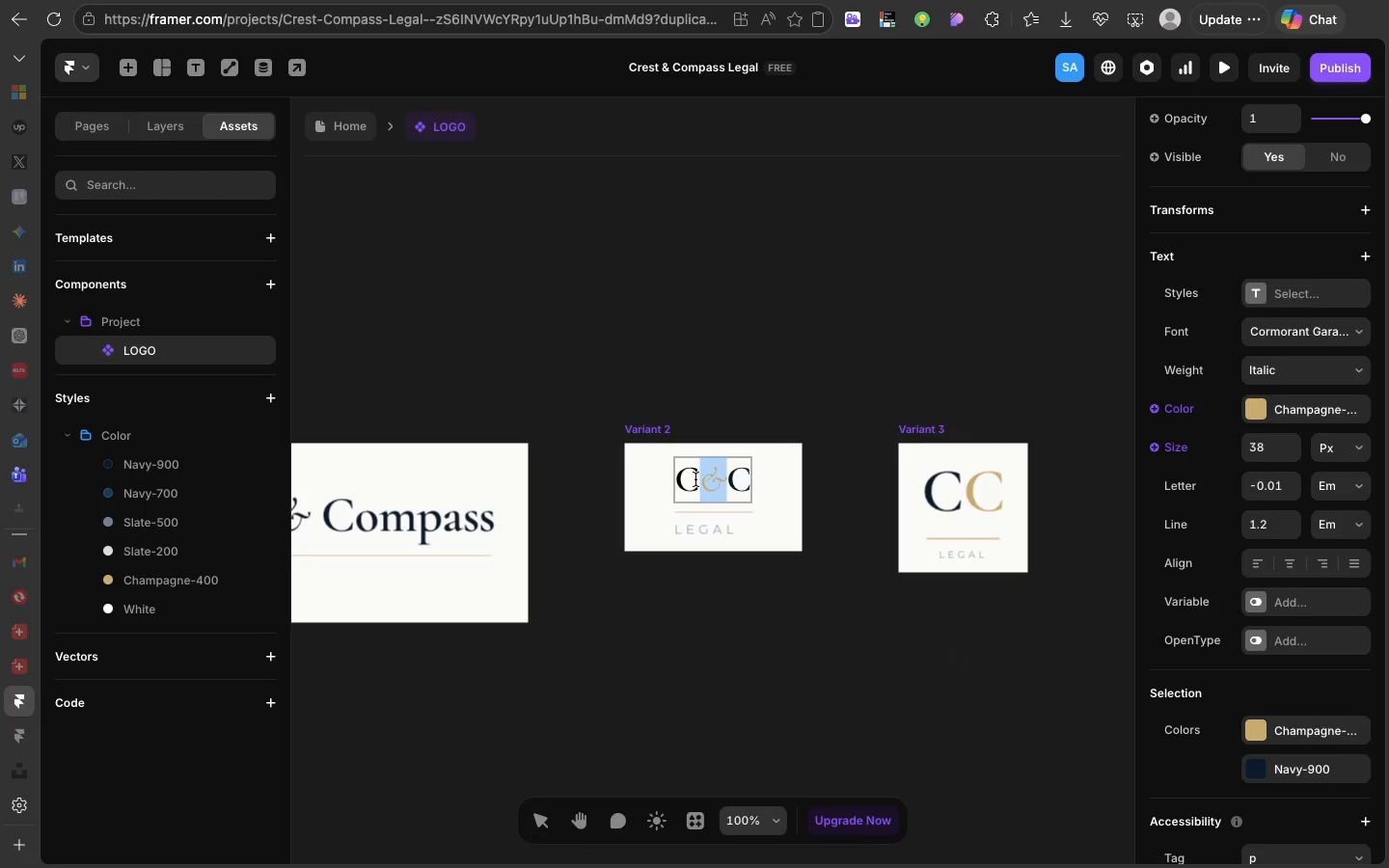 
triple_click([695, 479])
 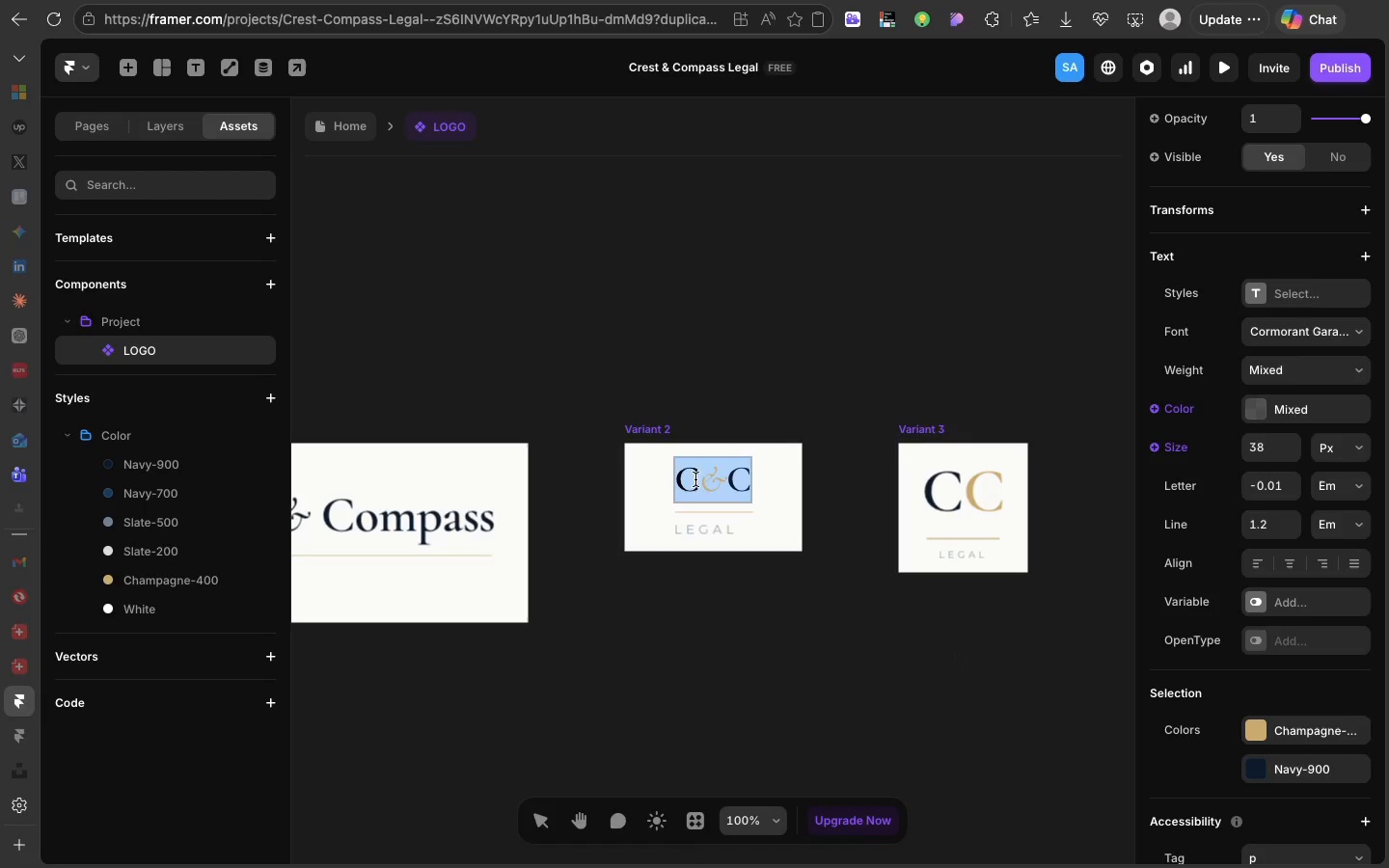 
left_click([695, 479])
 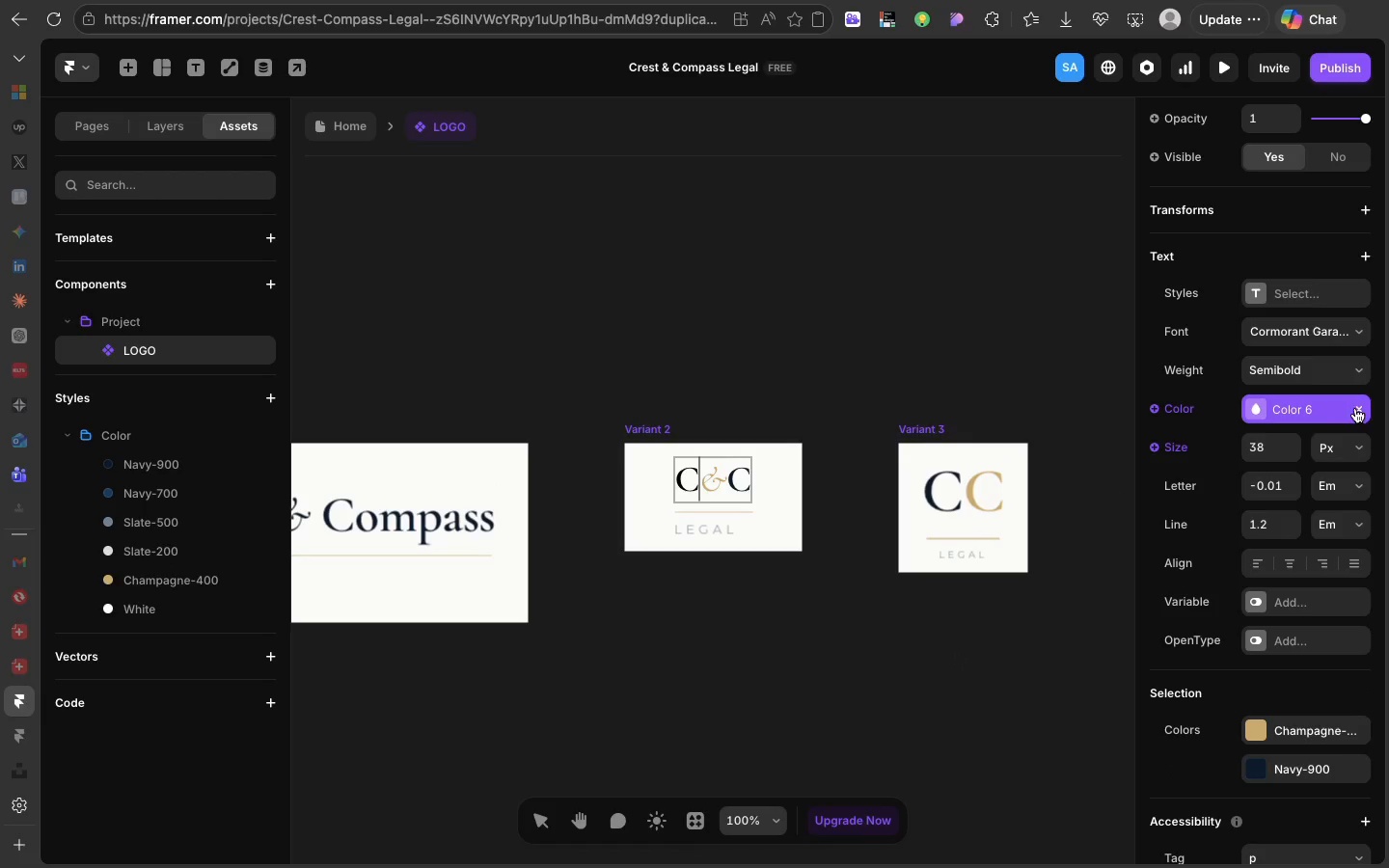 
left_click([1356, 408])
 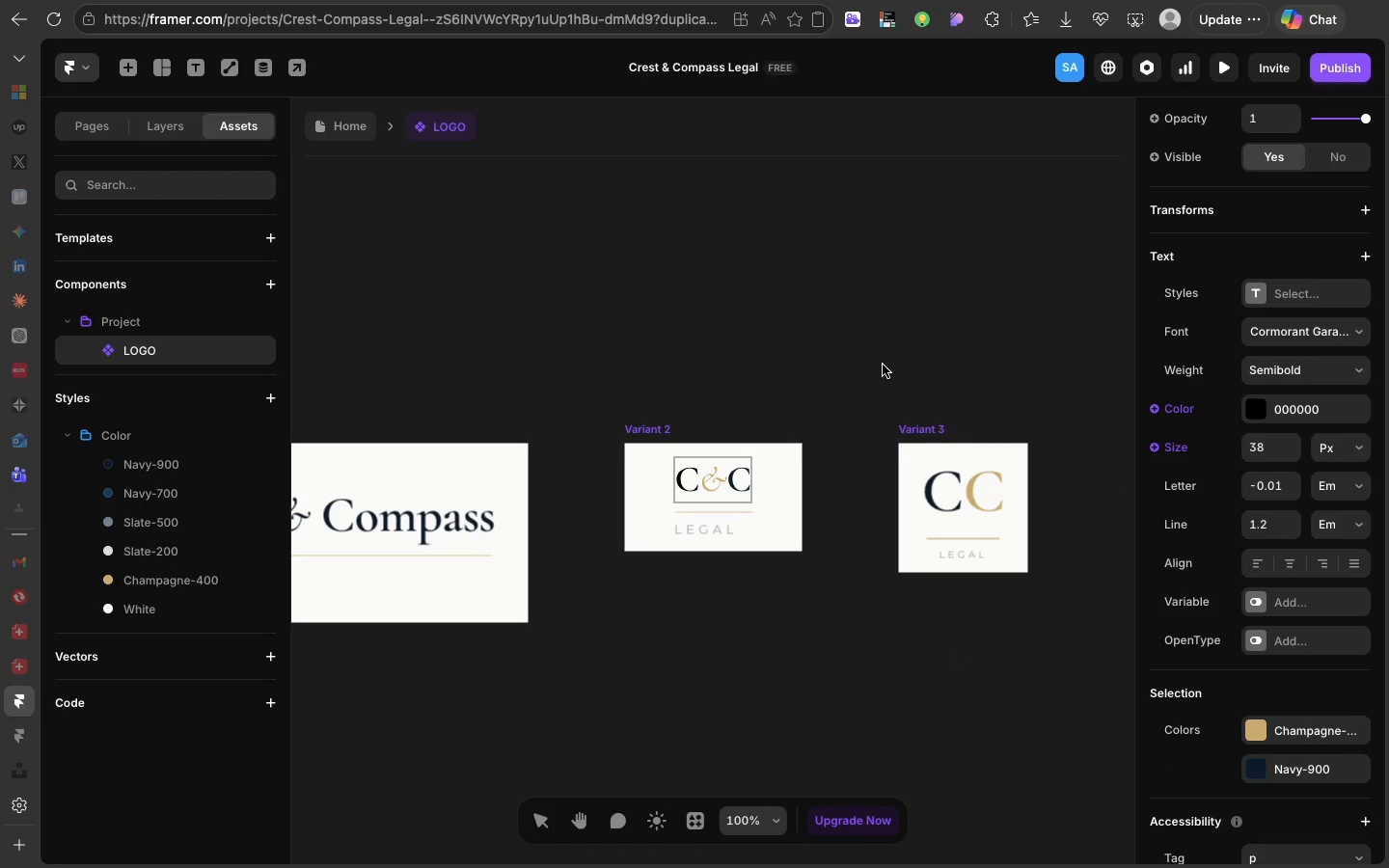 
left_click([883, 365])
 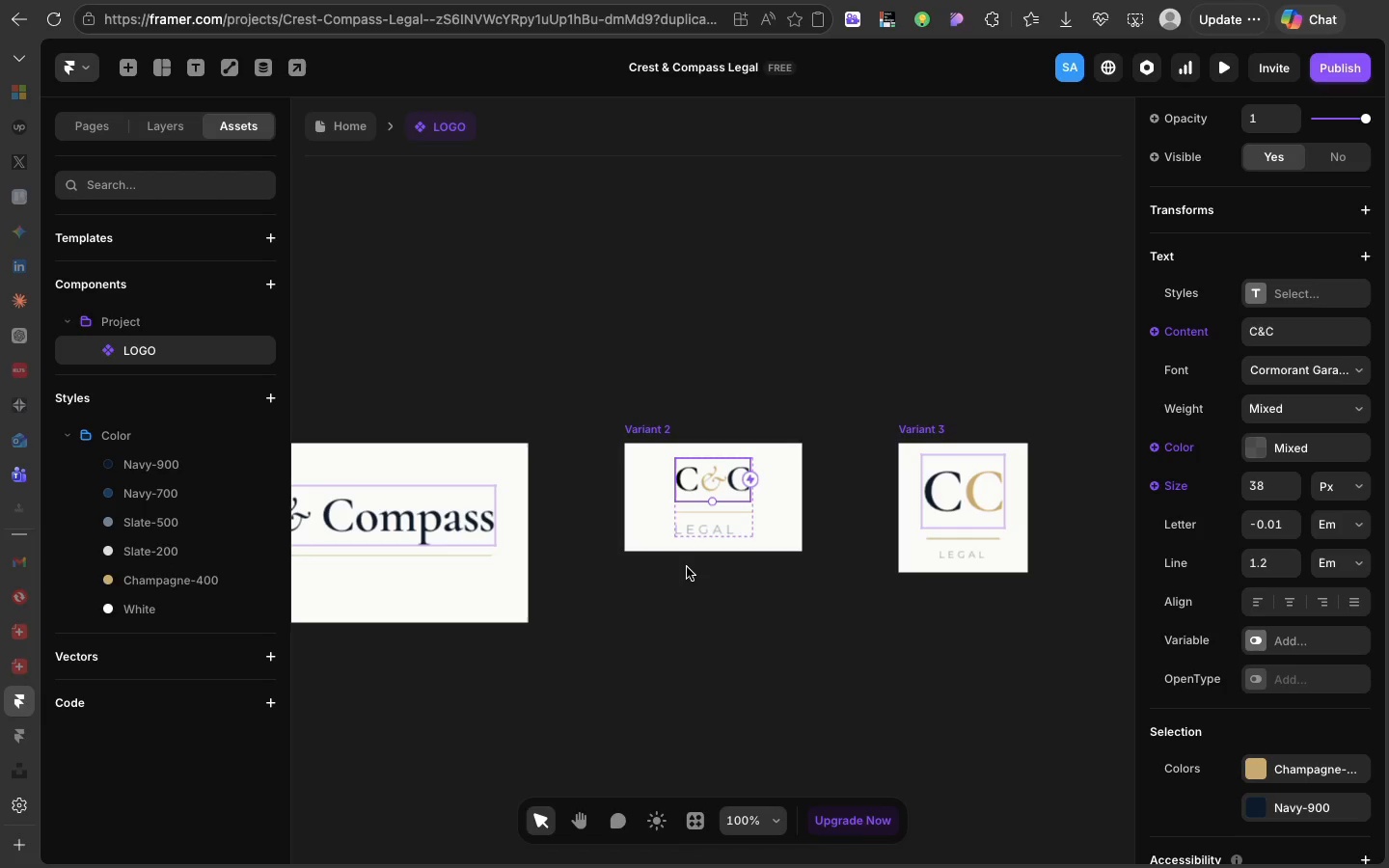 
wait(10.13)
 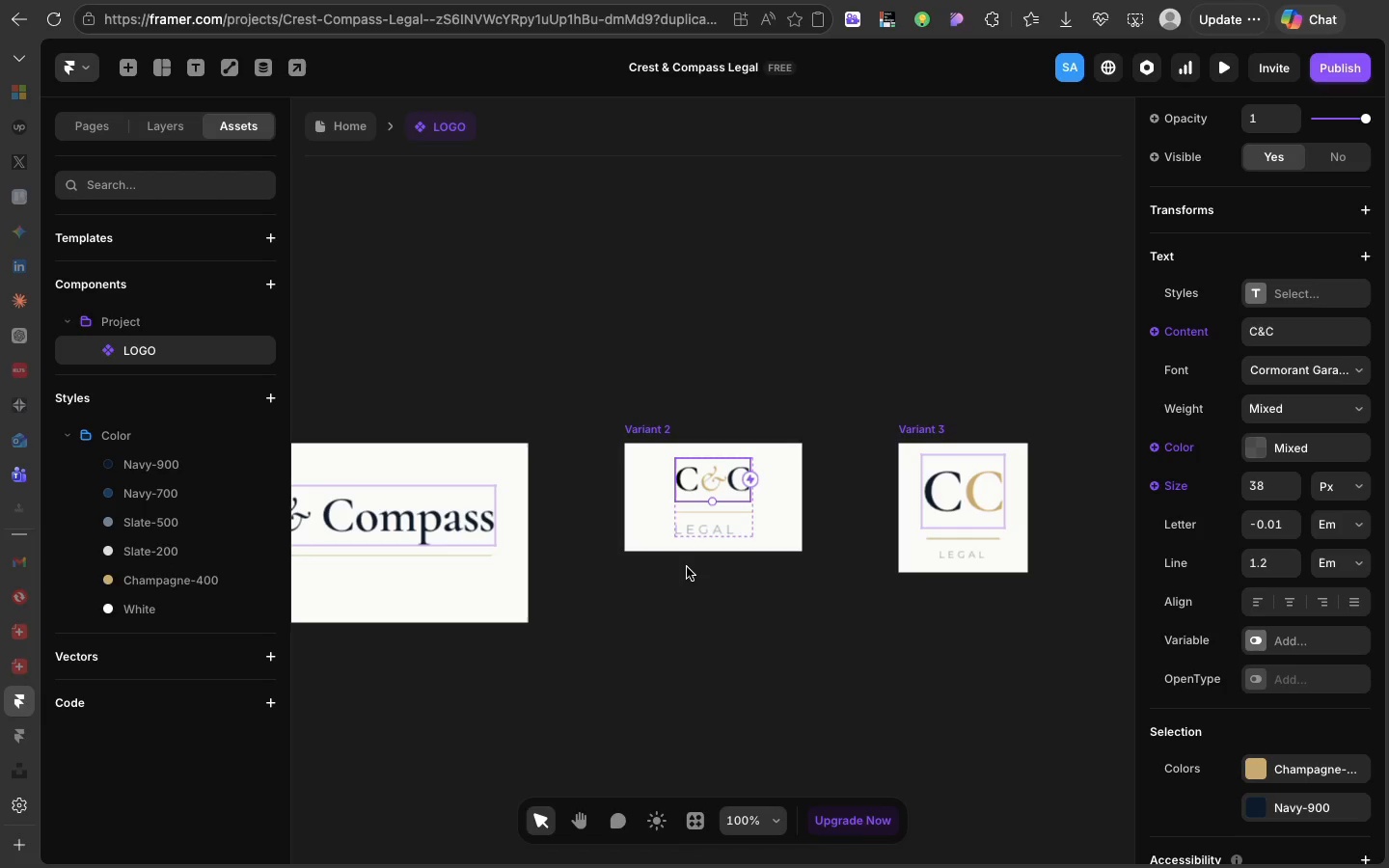 
scroll: coordinate [689, 566], scroll_direction: down, amount: 1.0
 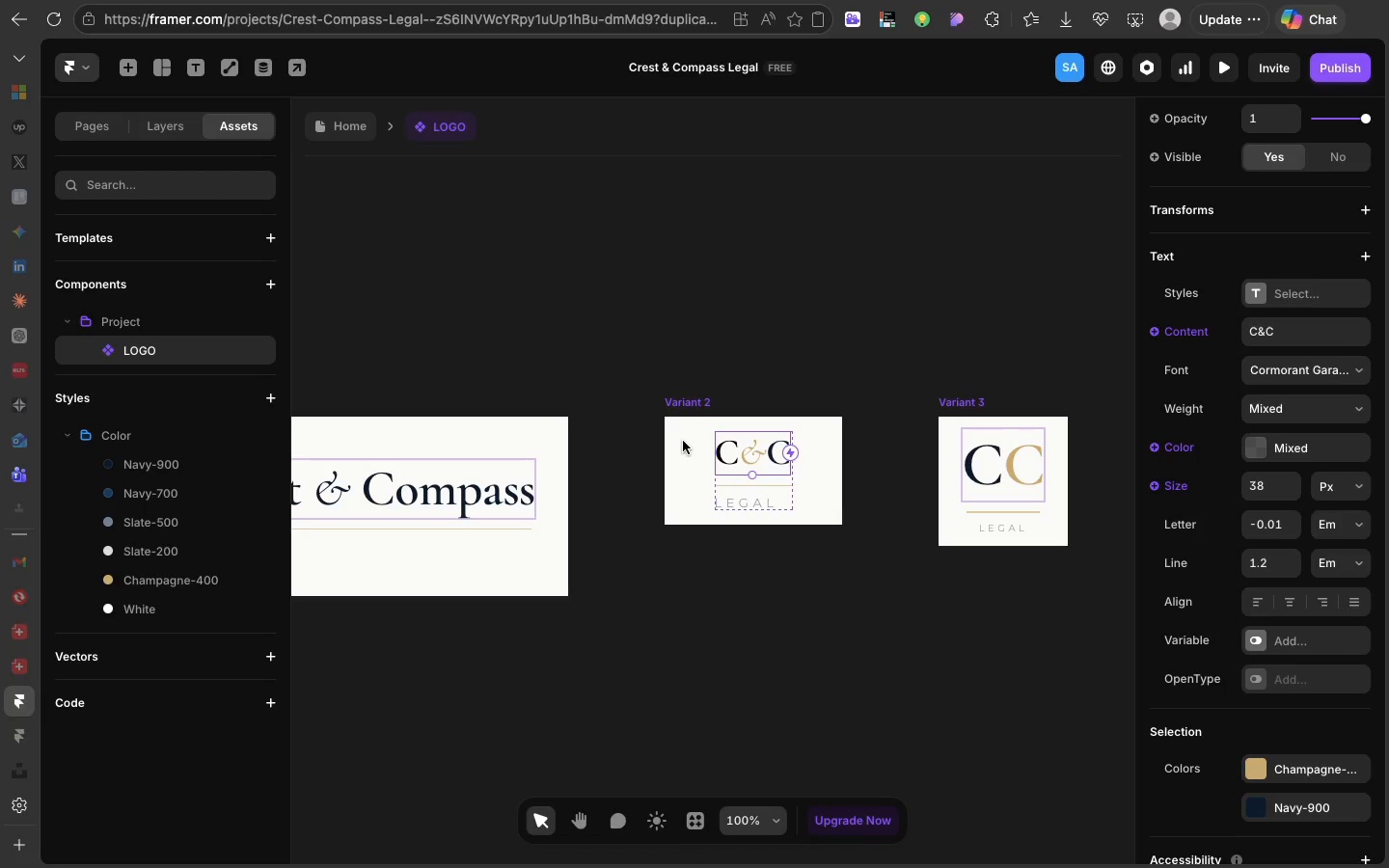 
left_click([683, 409])
 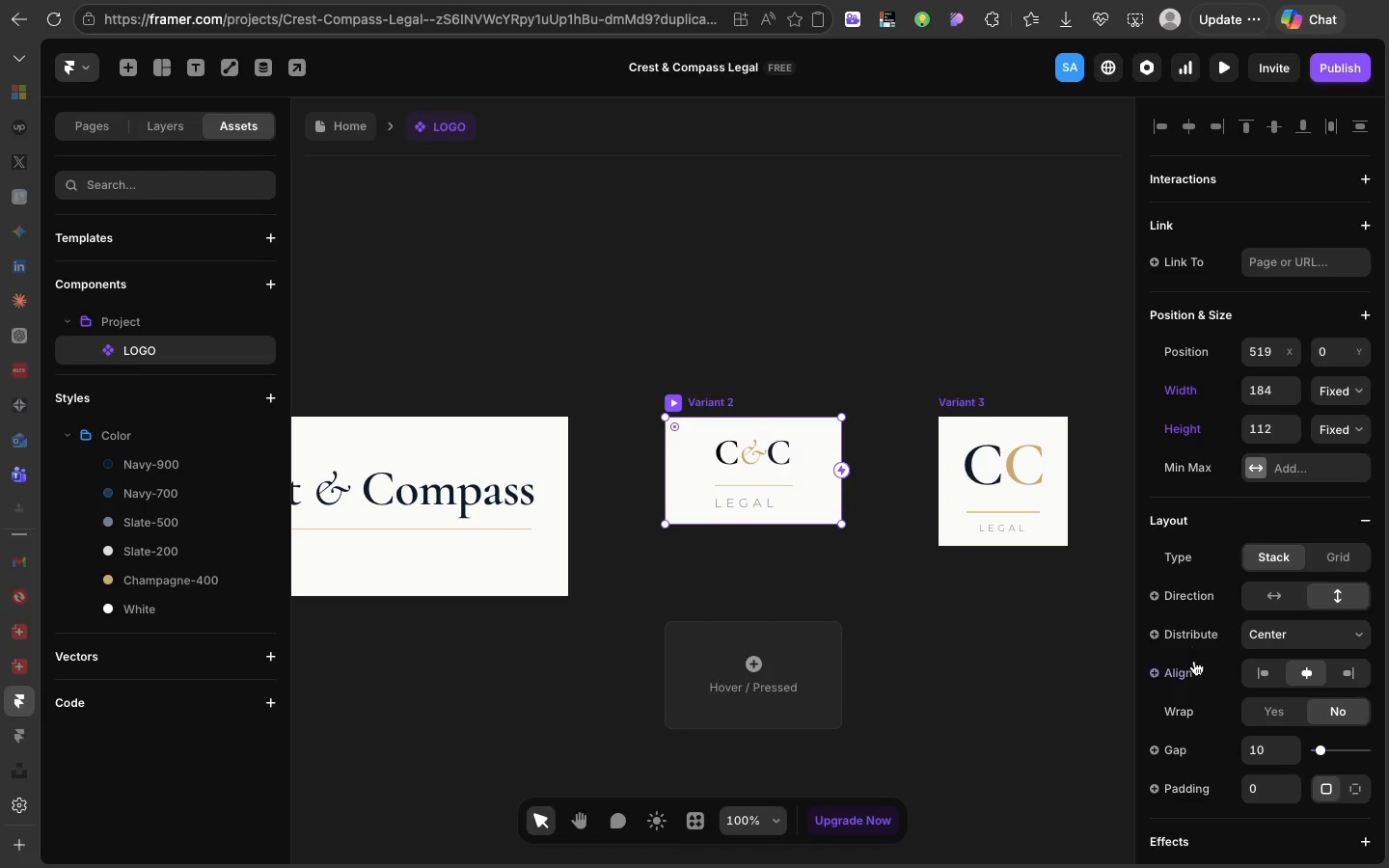 
scroll: coordinate [1194, 661], scroll_direction: down, amount: 32.0
 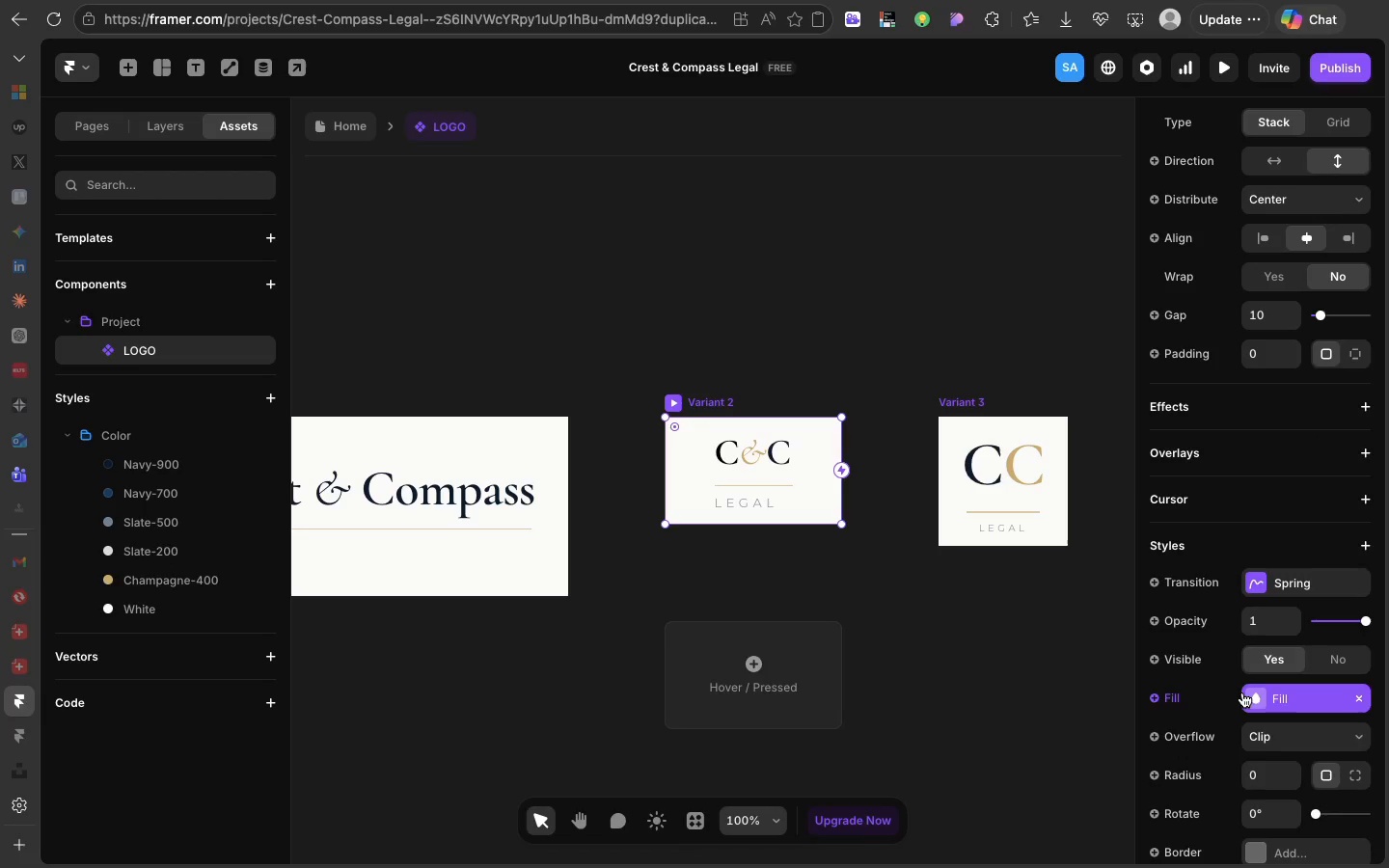 
left_click([1252, 694])
 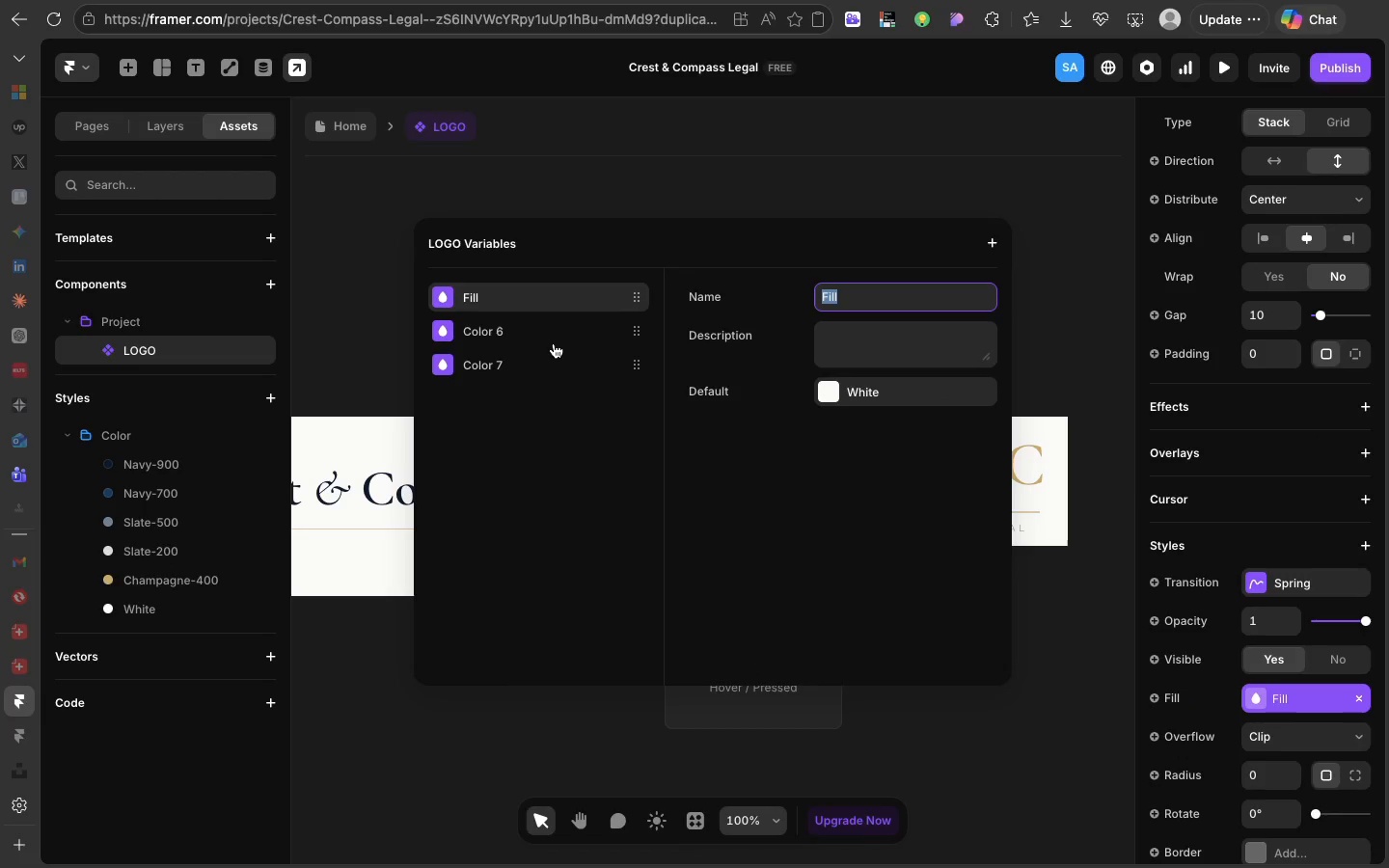 
left_click([553, 343])
 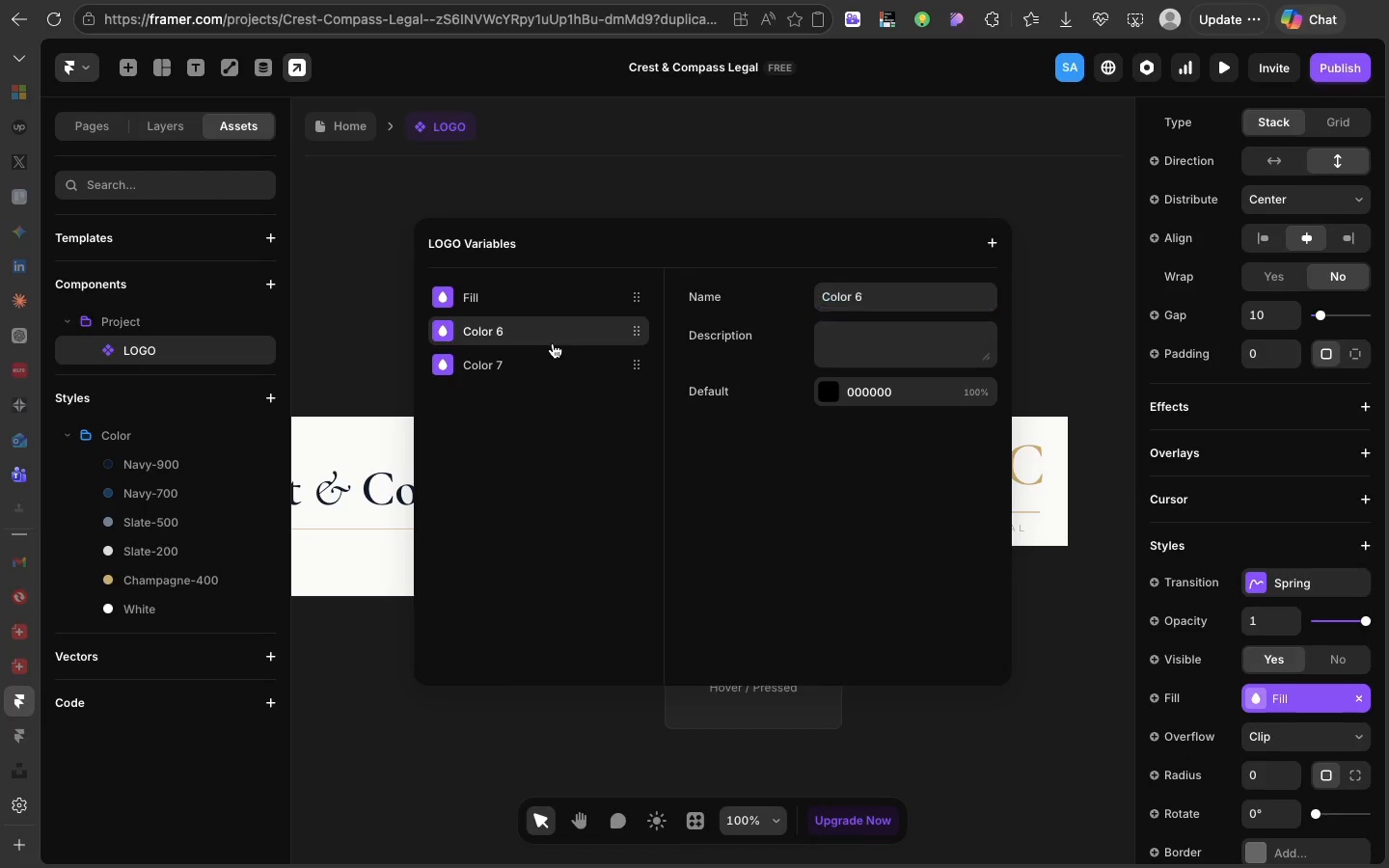 
right_click([553, 343])
 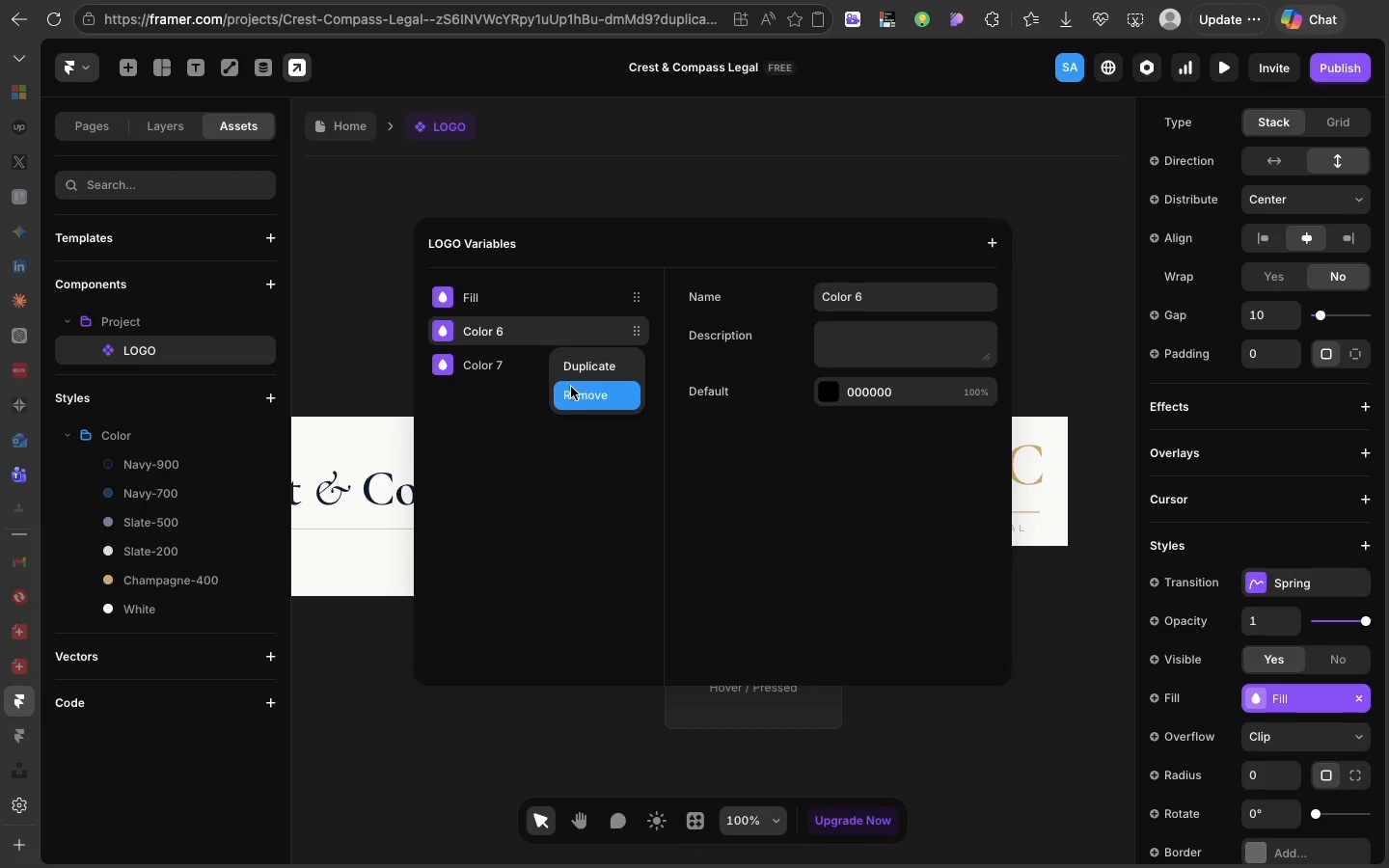 
left_click([572, 389])
 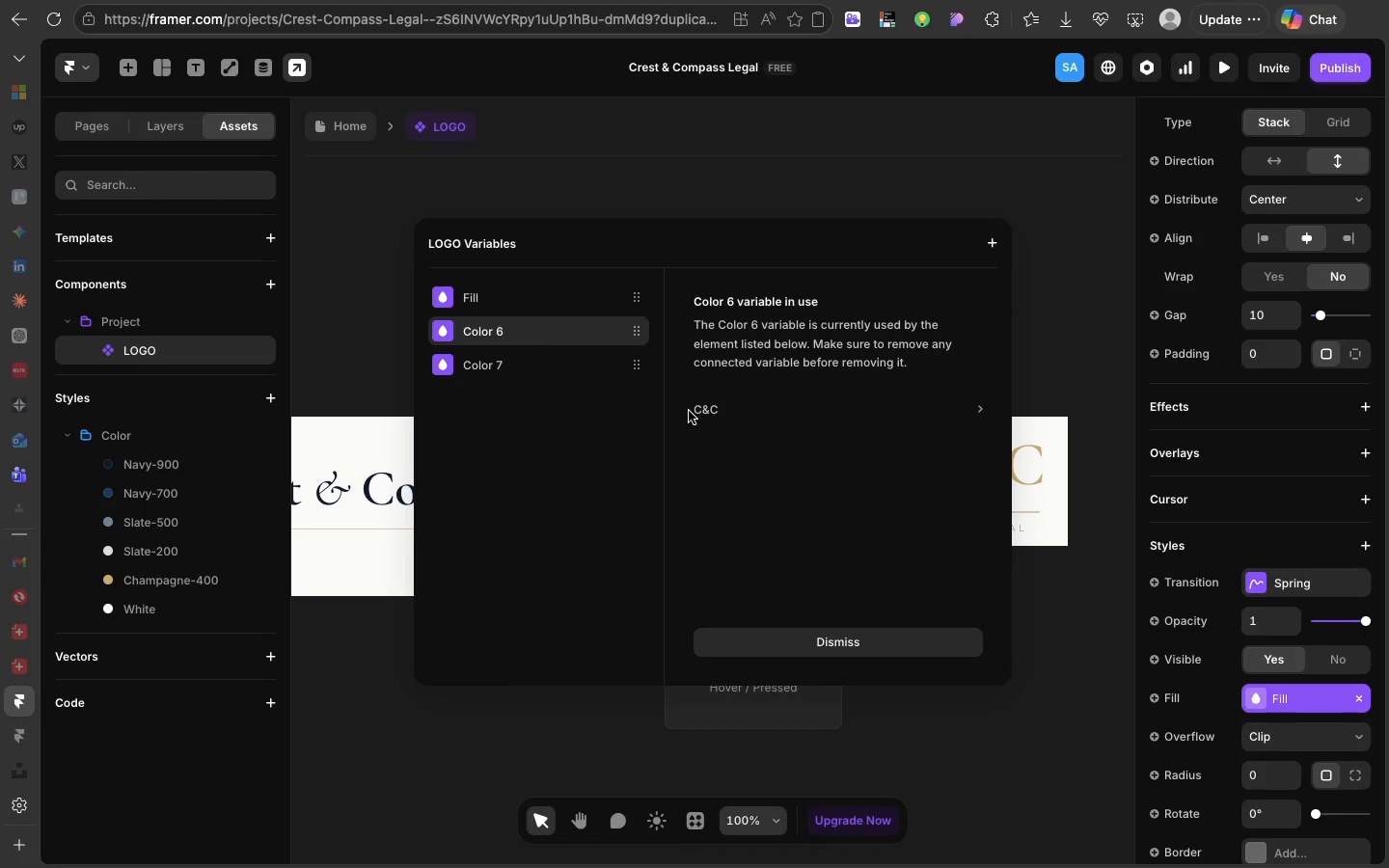 
left_click([693, 413])
 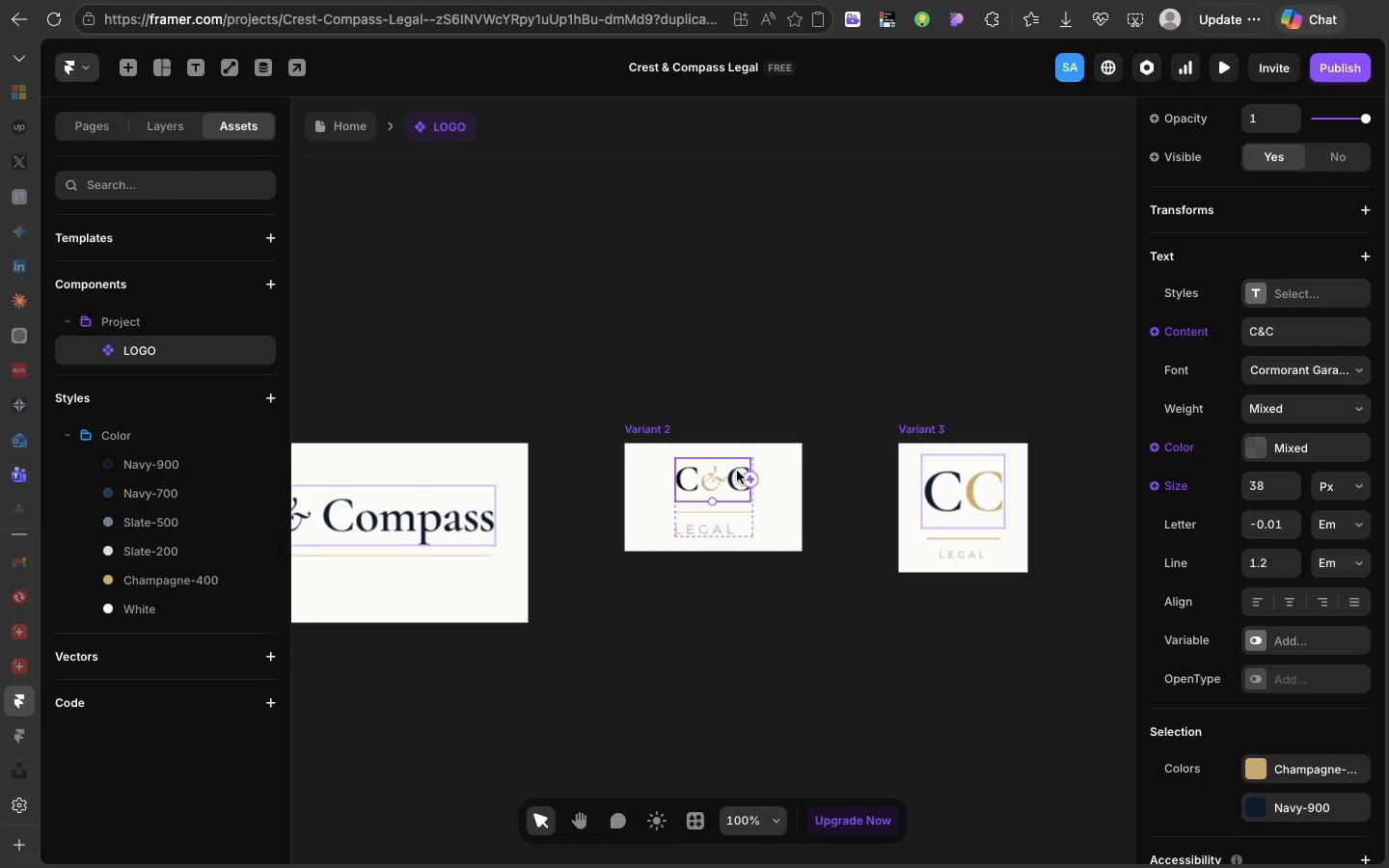 
double_click([737, 473])
 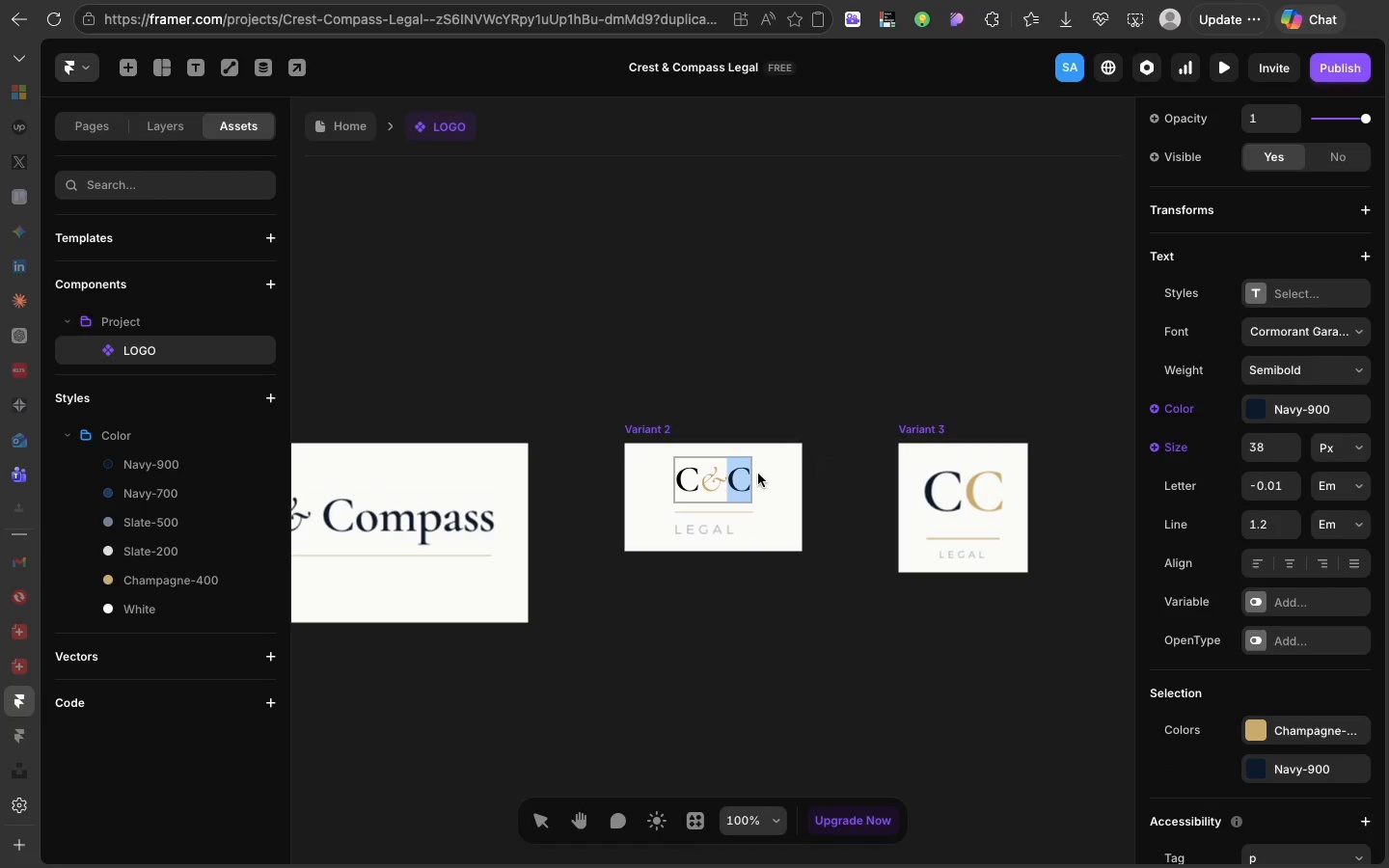 
left_click([750, 477])
 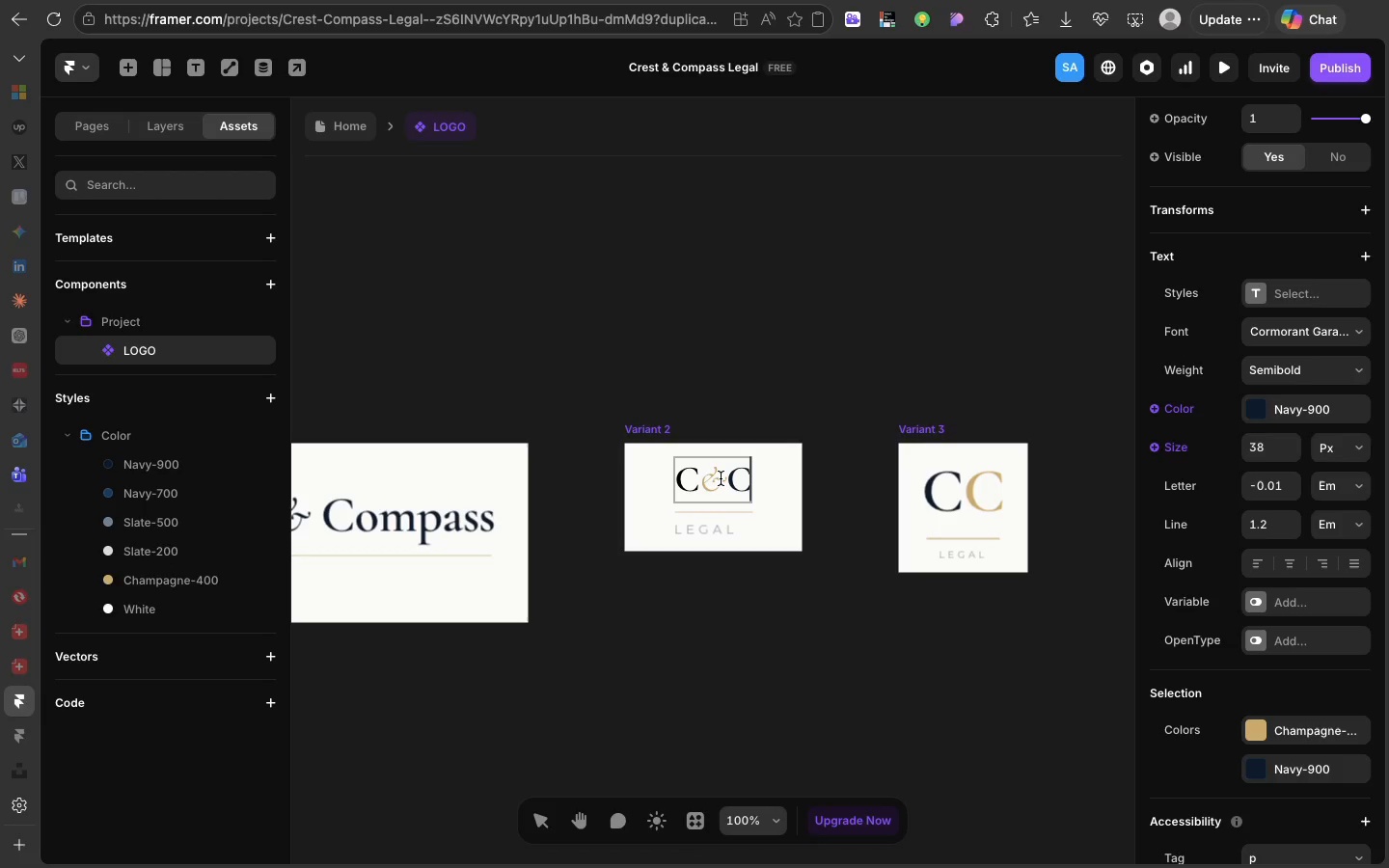 
left_click([721, 478])
 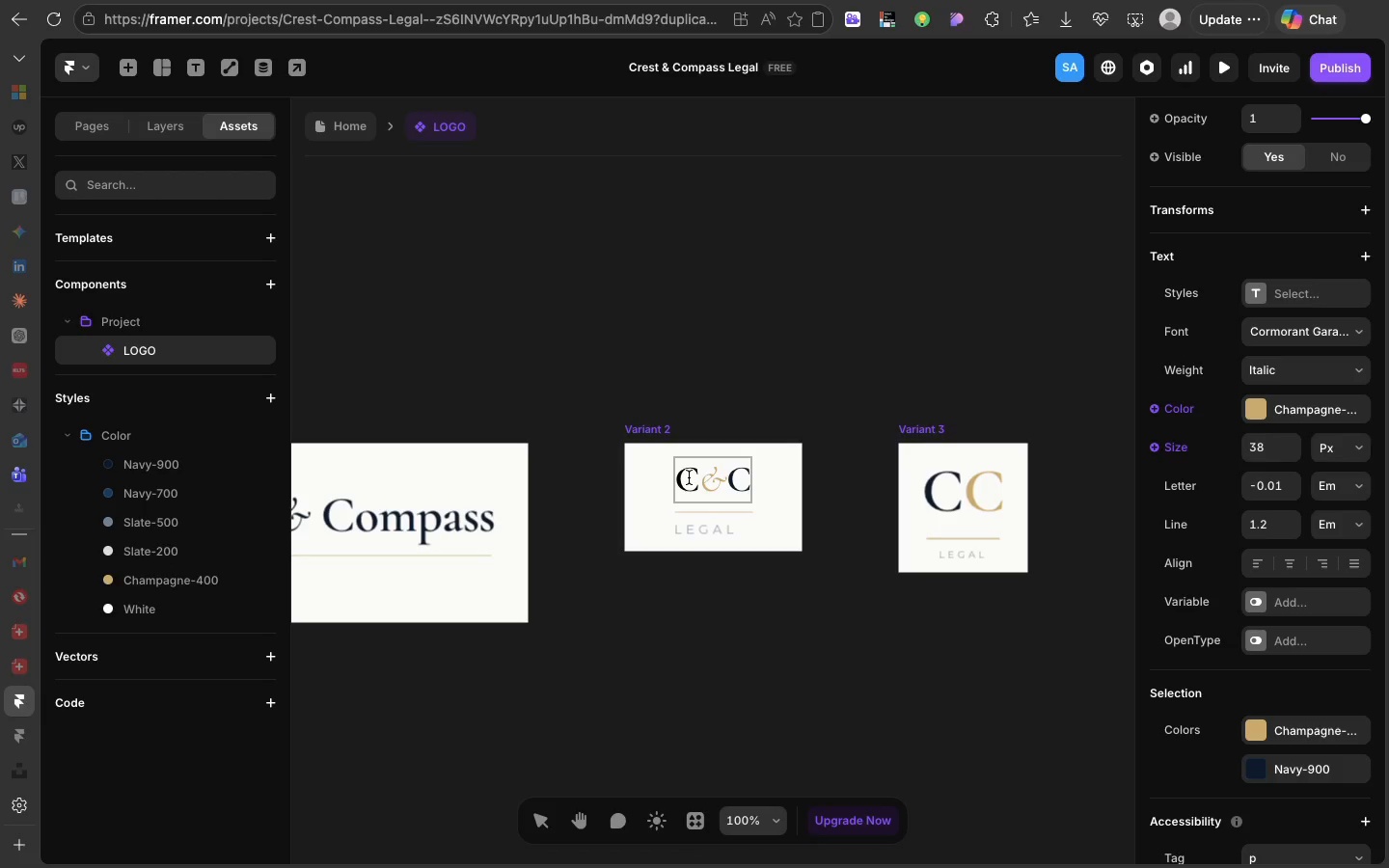 
left_click([689, 477])
 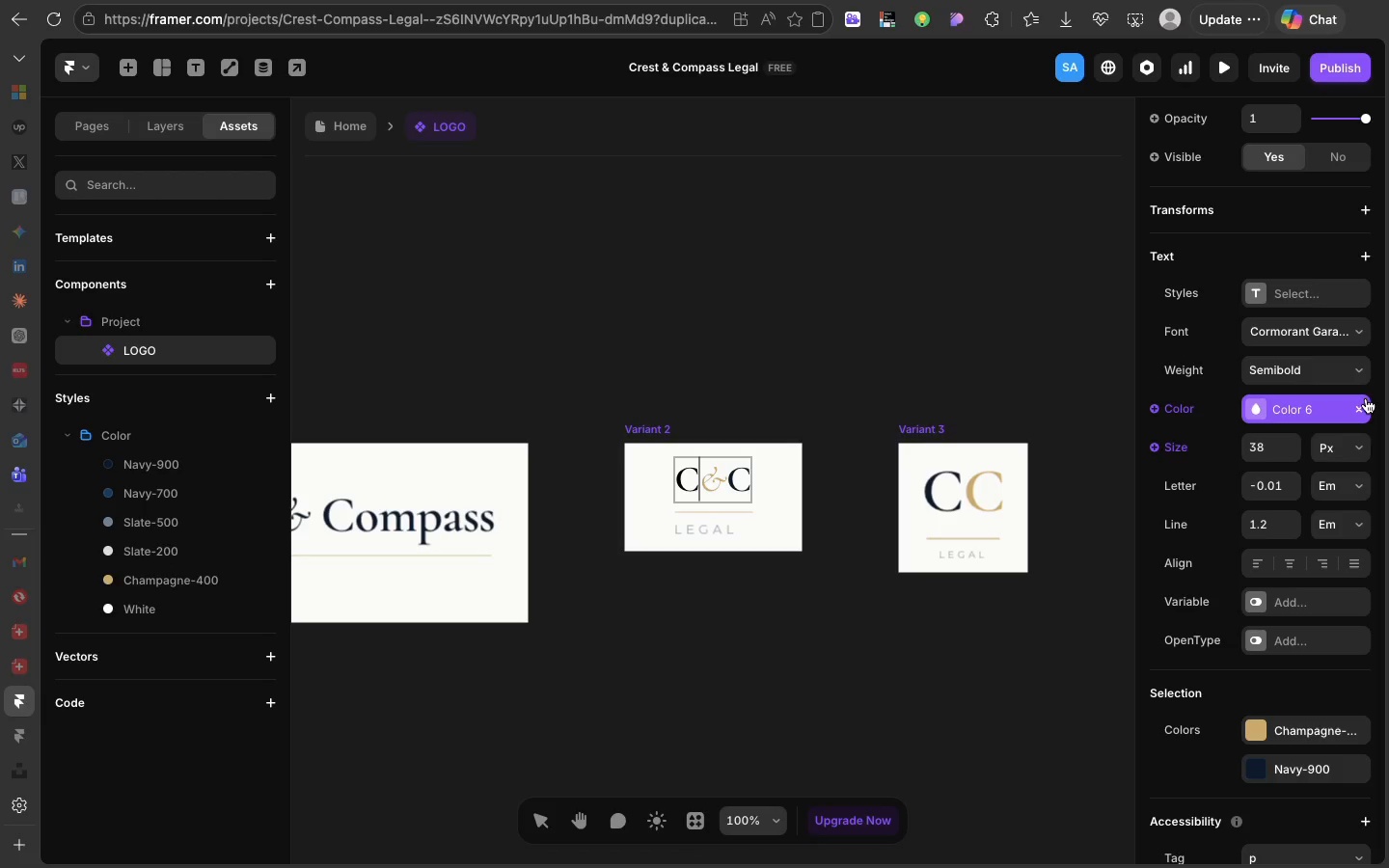 
left_click([1364, 403])
 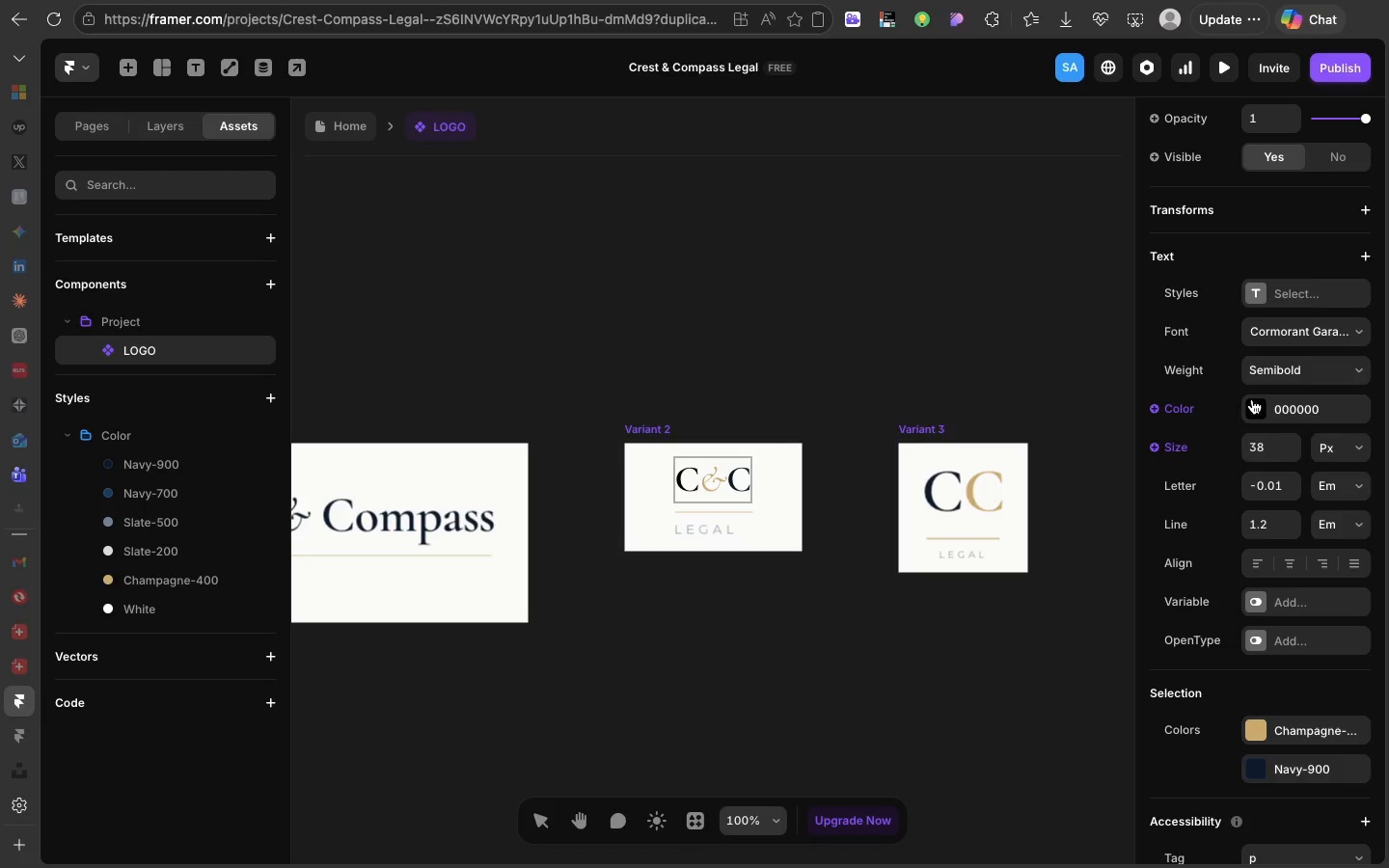 
left_click([1251, 399])
 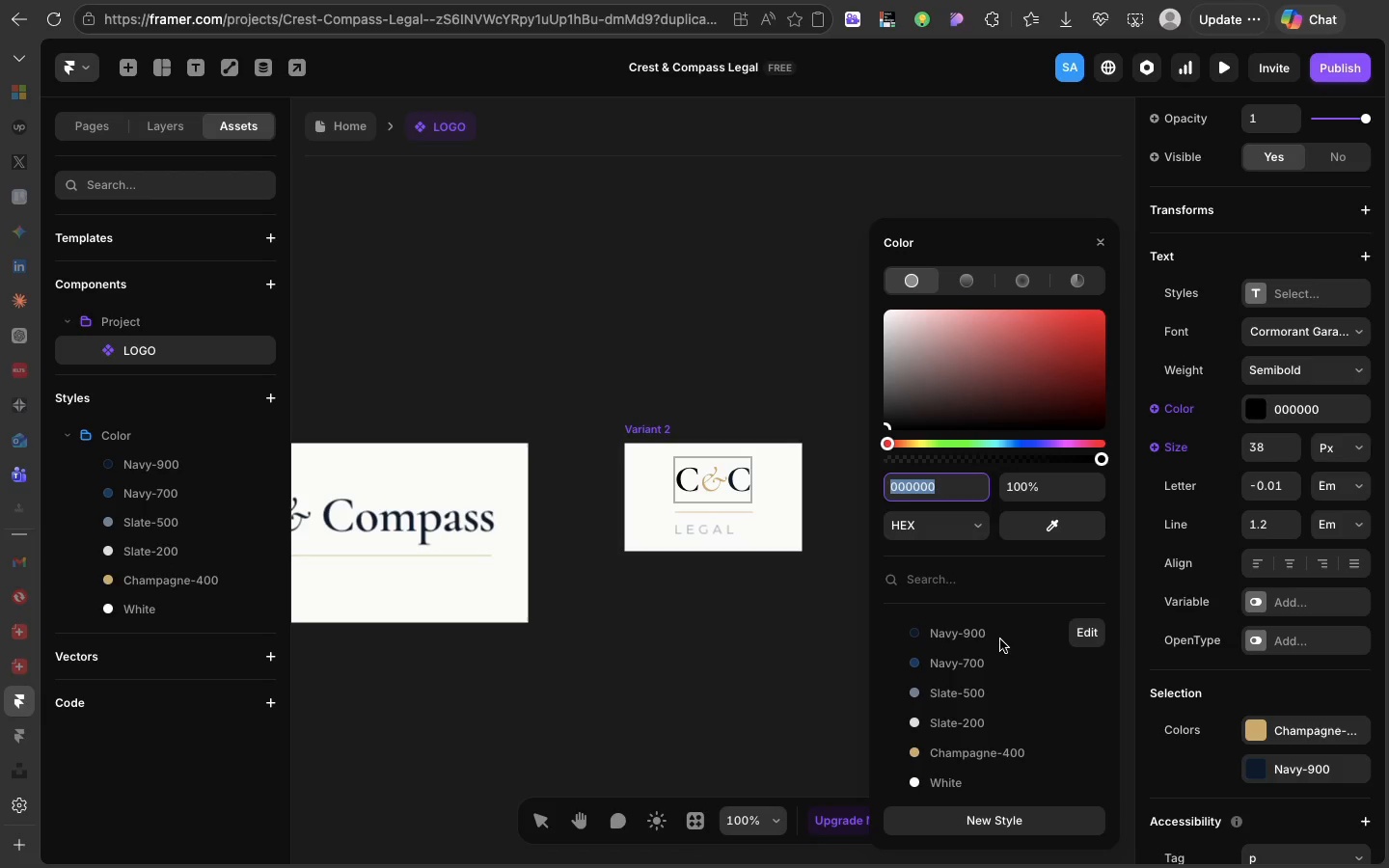 
left_click([999, 638])
 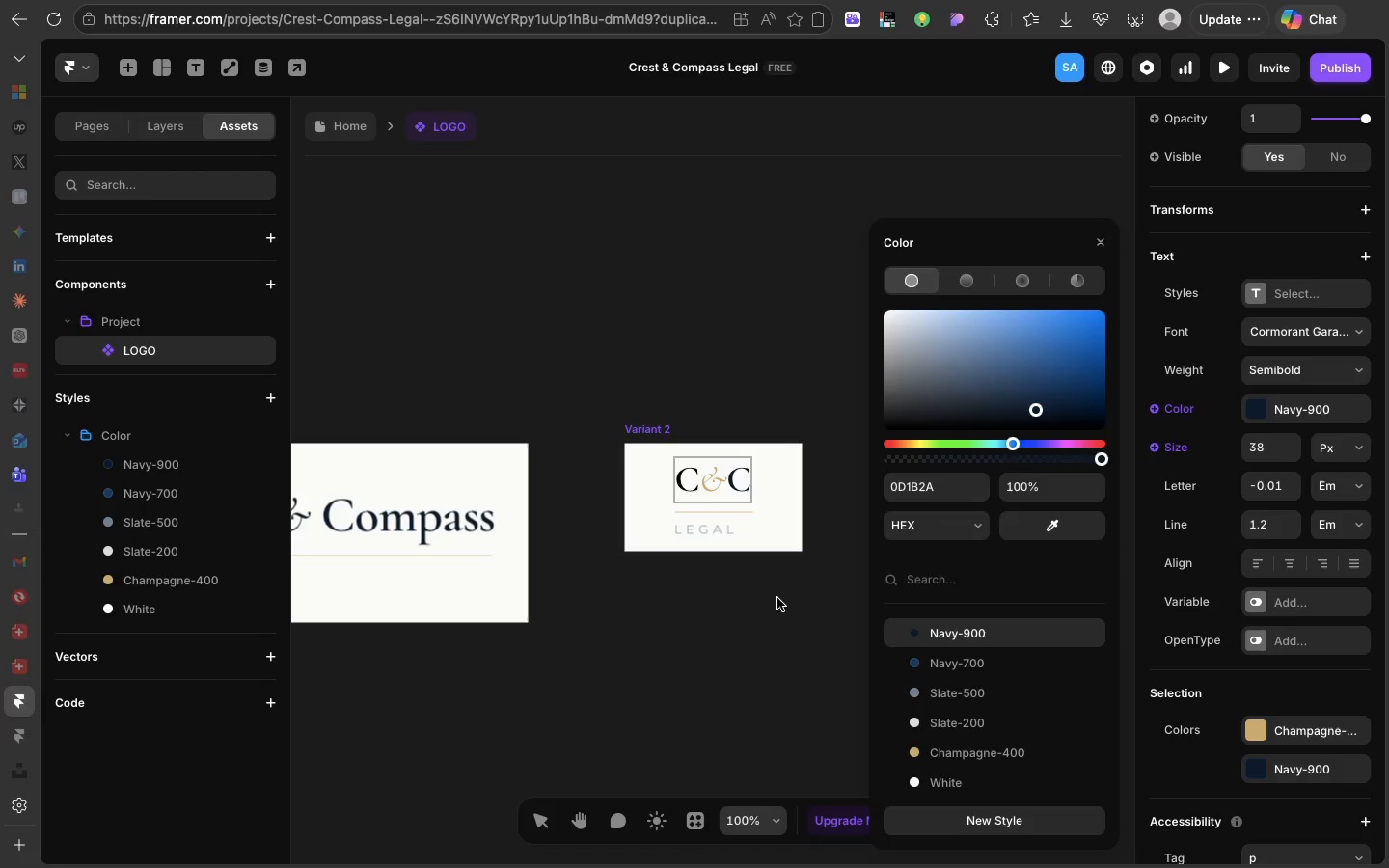 
left_click([777, 598])
 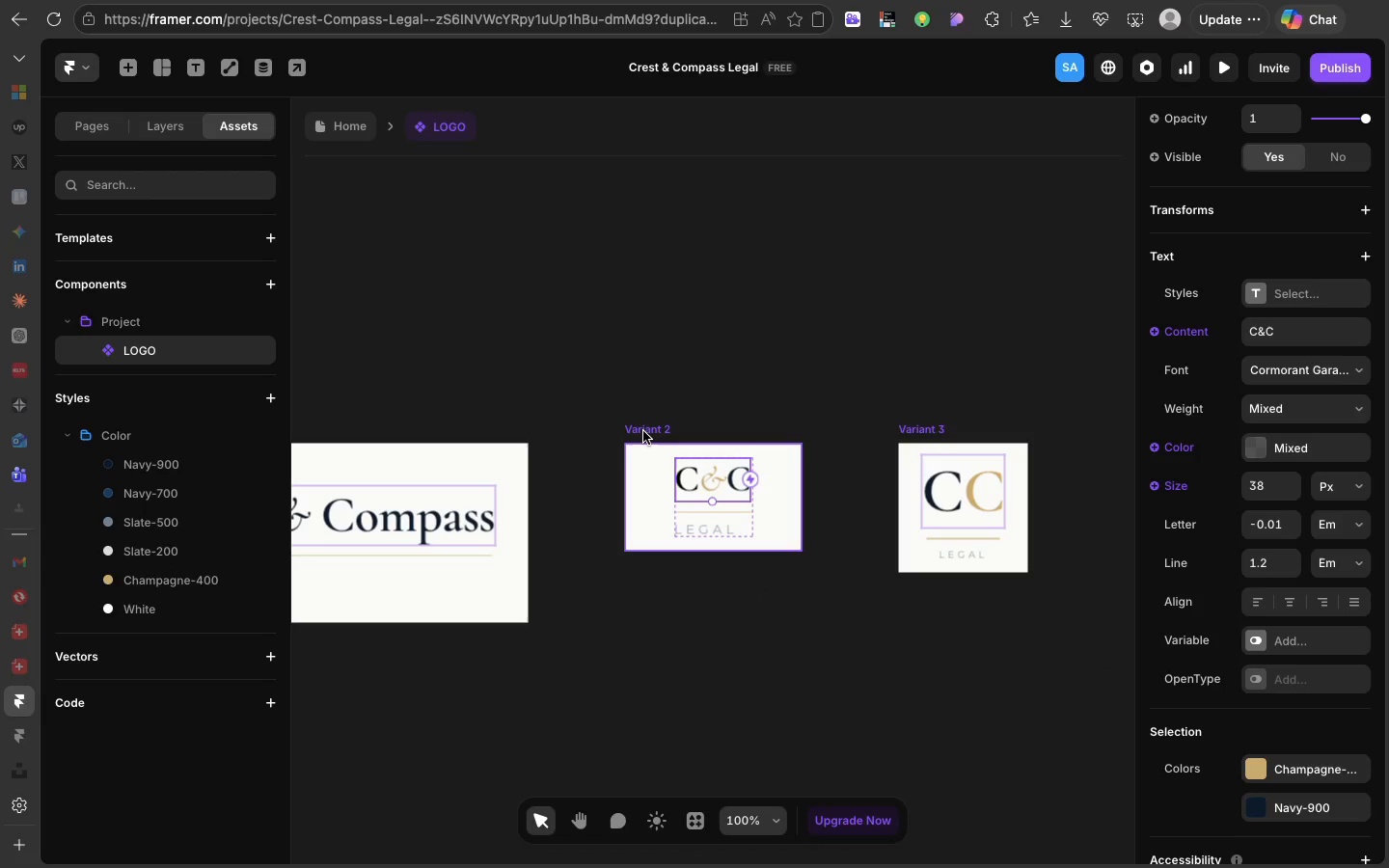 
left_click([643, 431])
 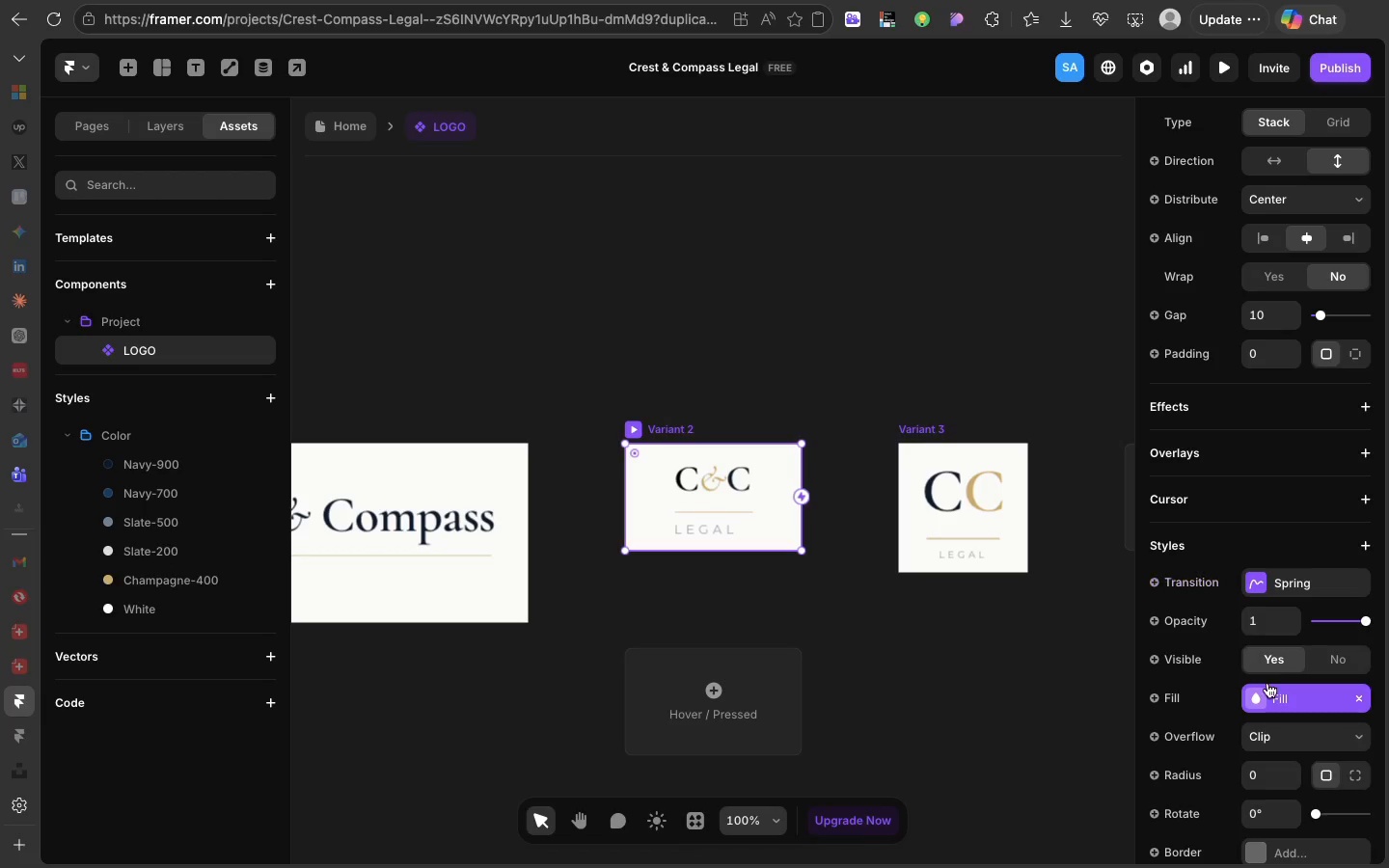 
left_click([1267, 686])
 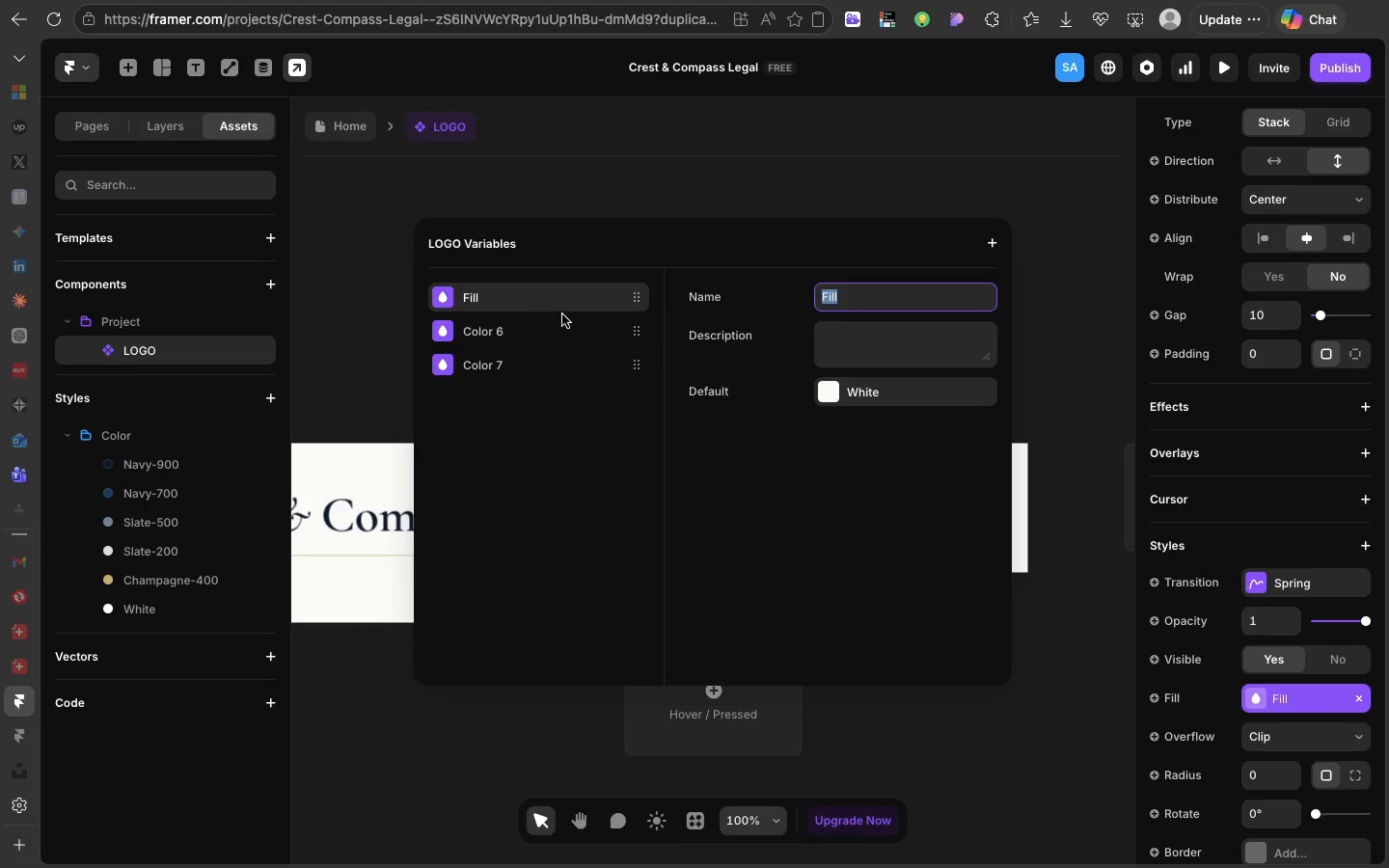 
left_click([564, 321])
 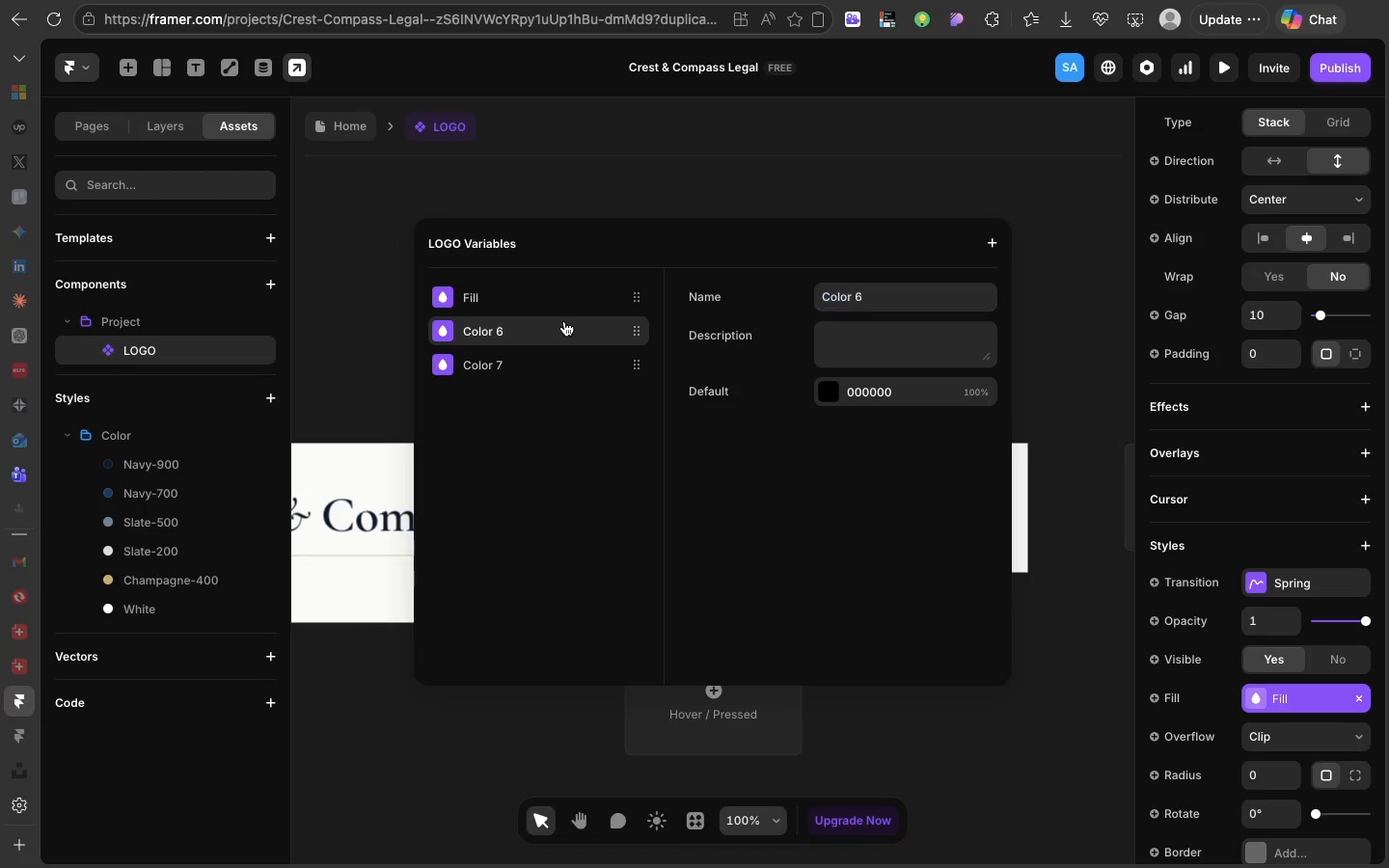 
right_click([564, 321])
 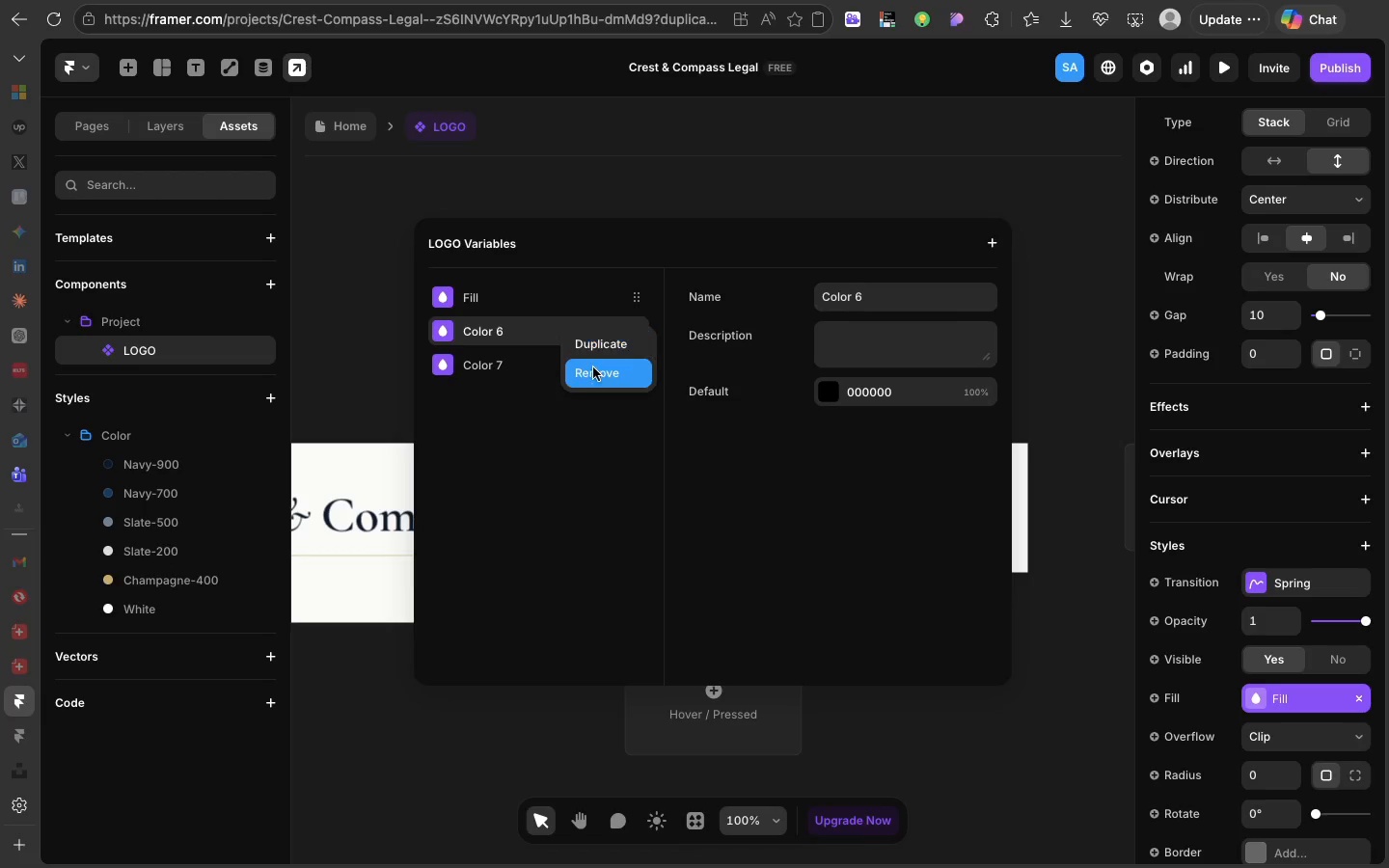 
left_click([593, 368])
 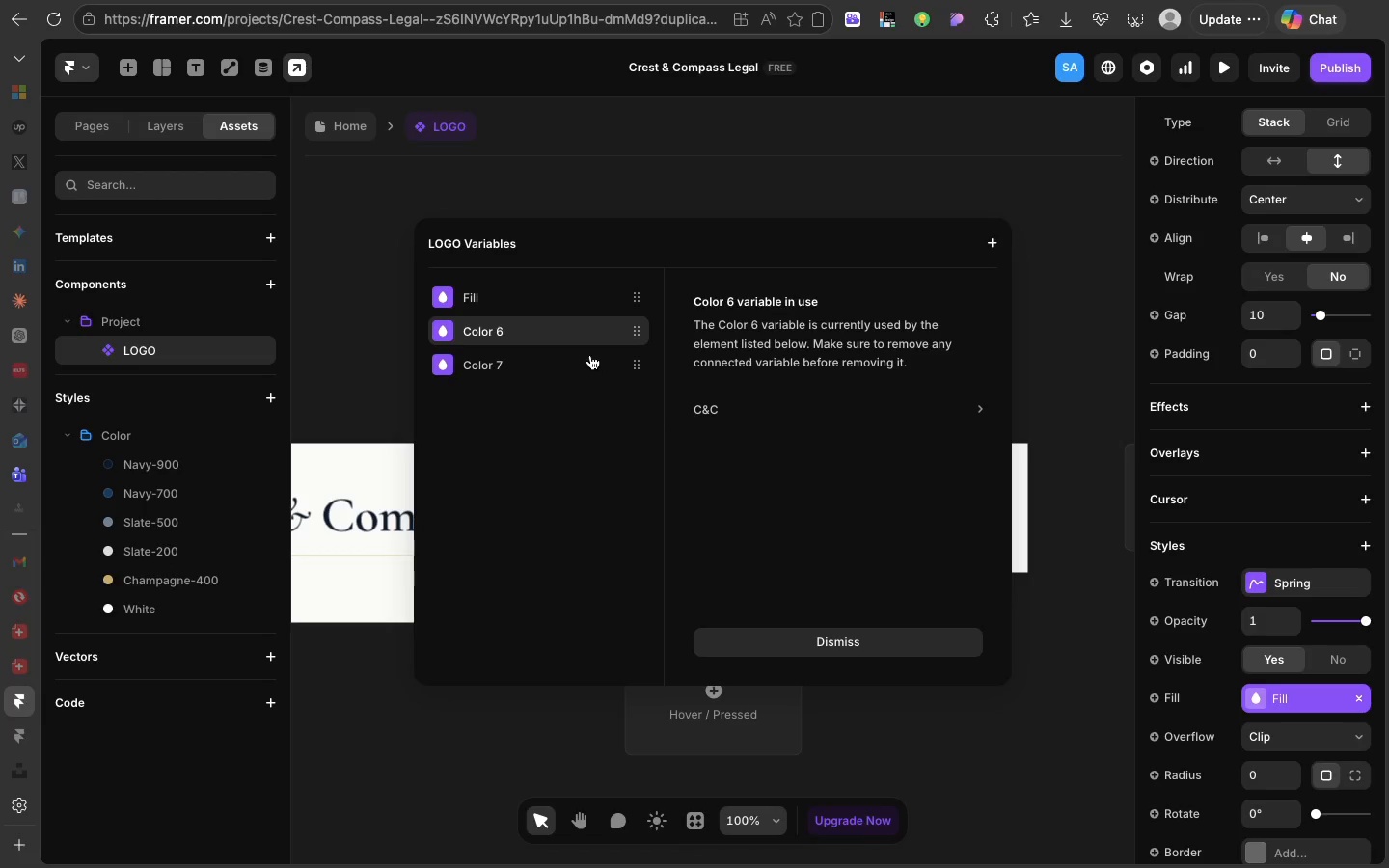 
left_click([589, 354])
 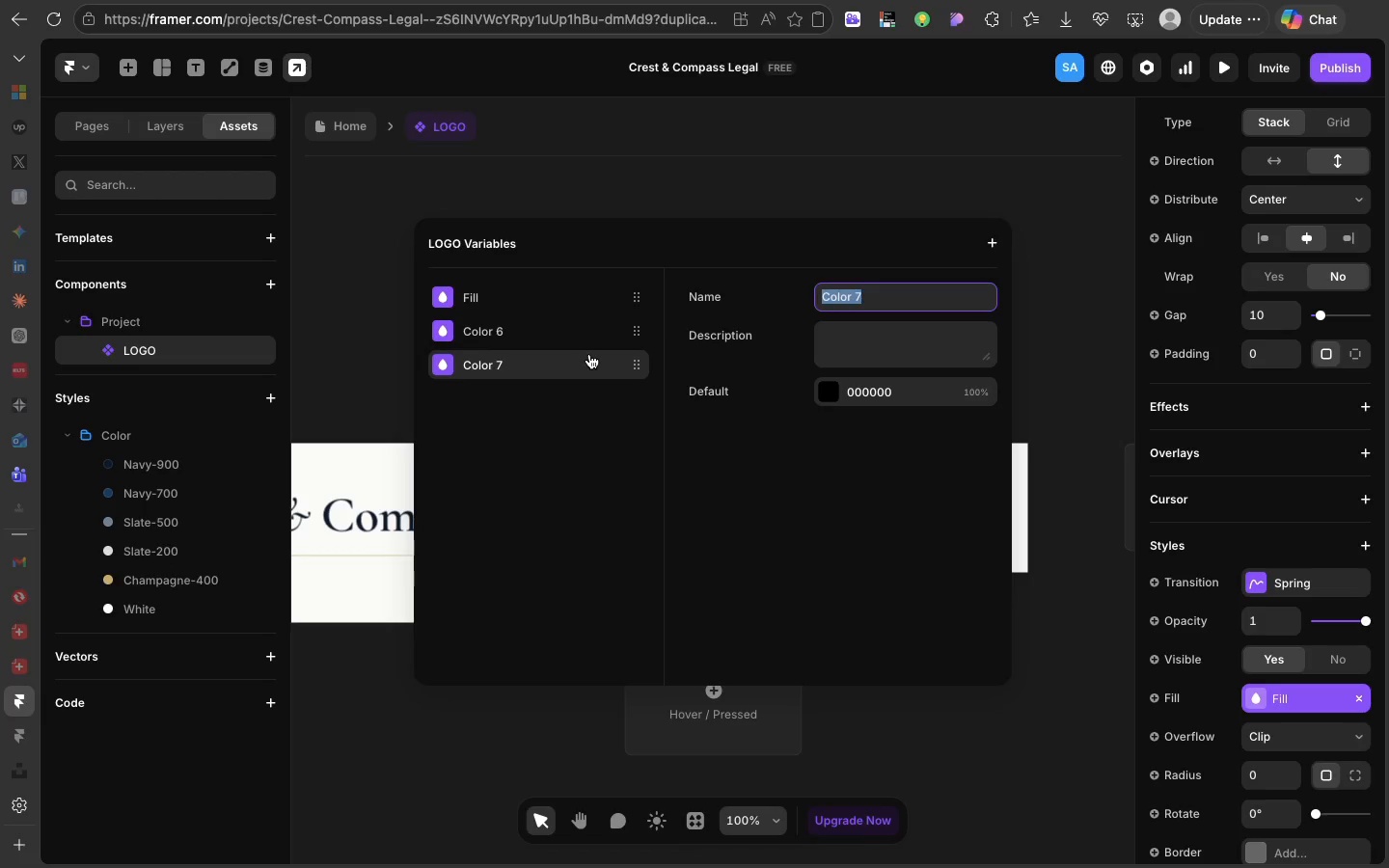 
right_click([589, 354])
 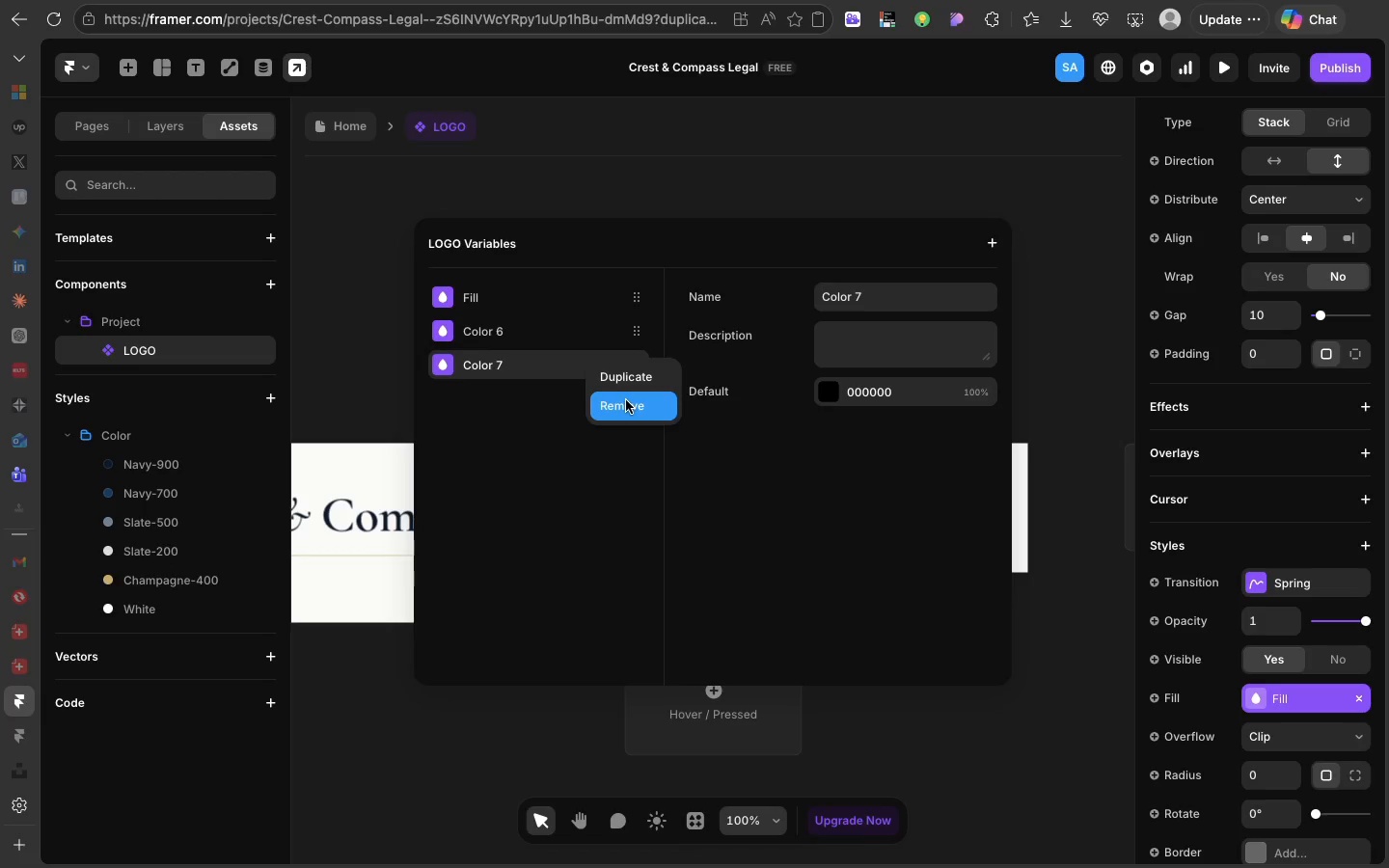 
left_click([626, 400])
 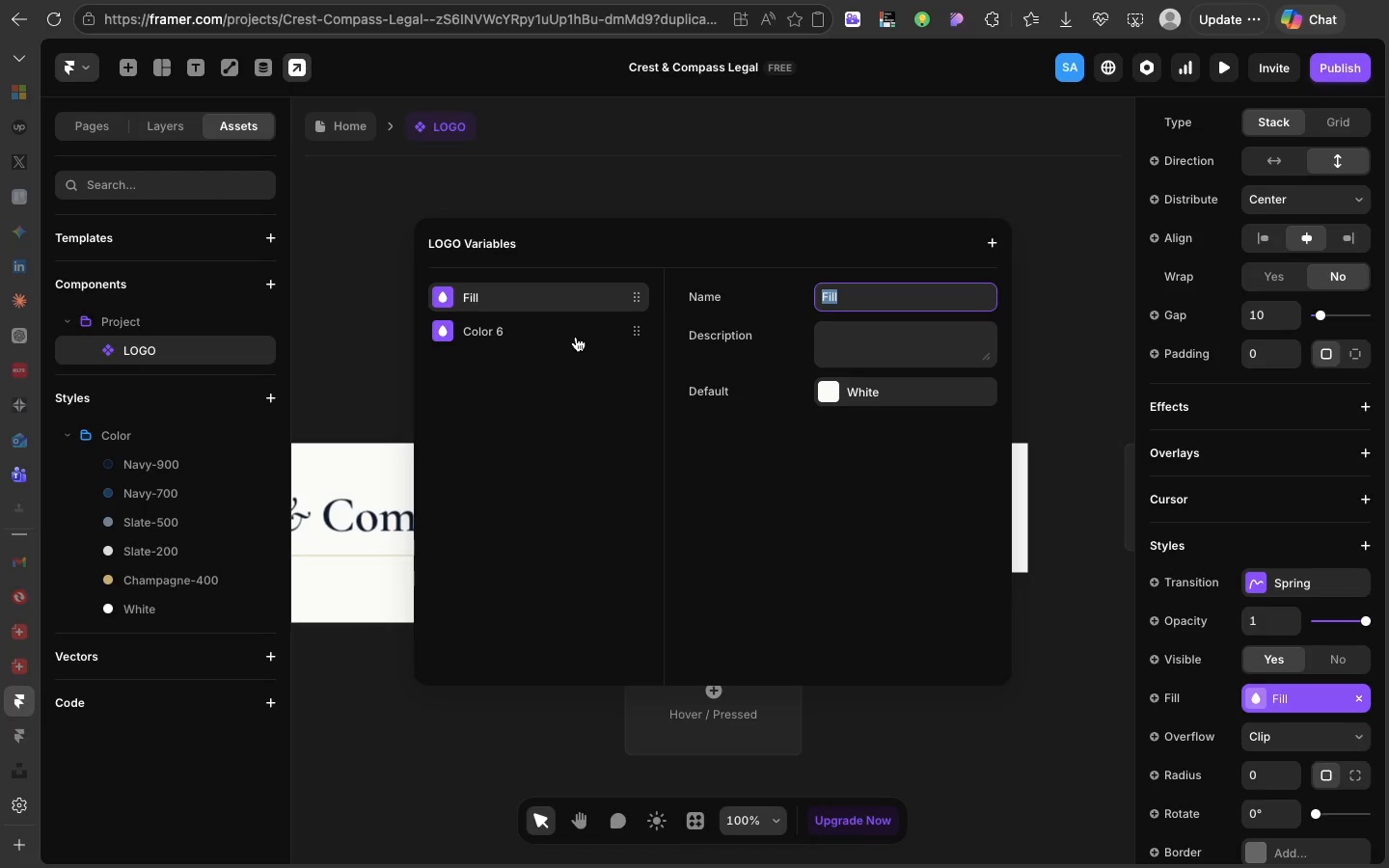 
left_click([576, 337])
 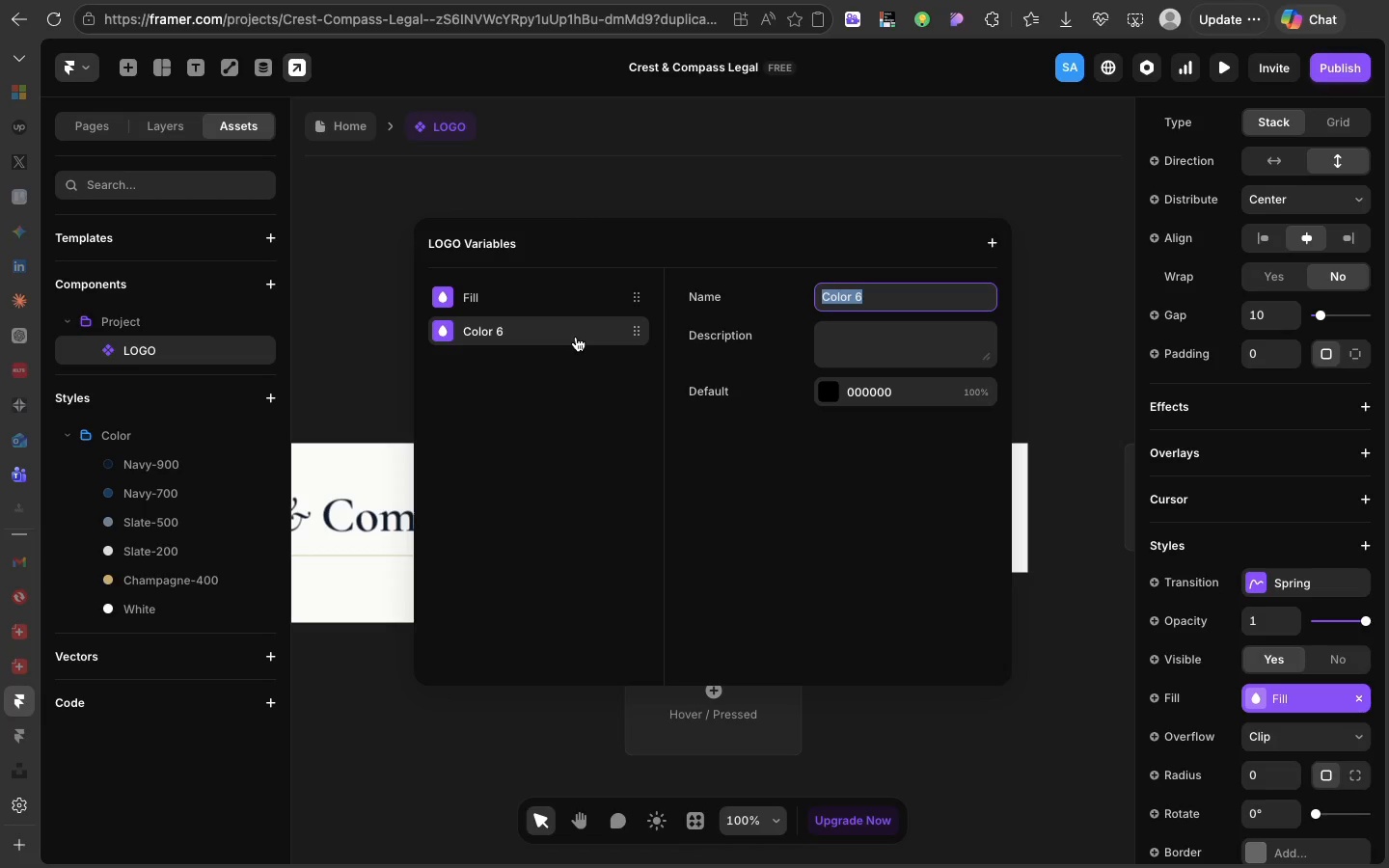 
left_click([576, 337])
 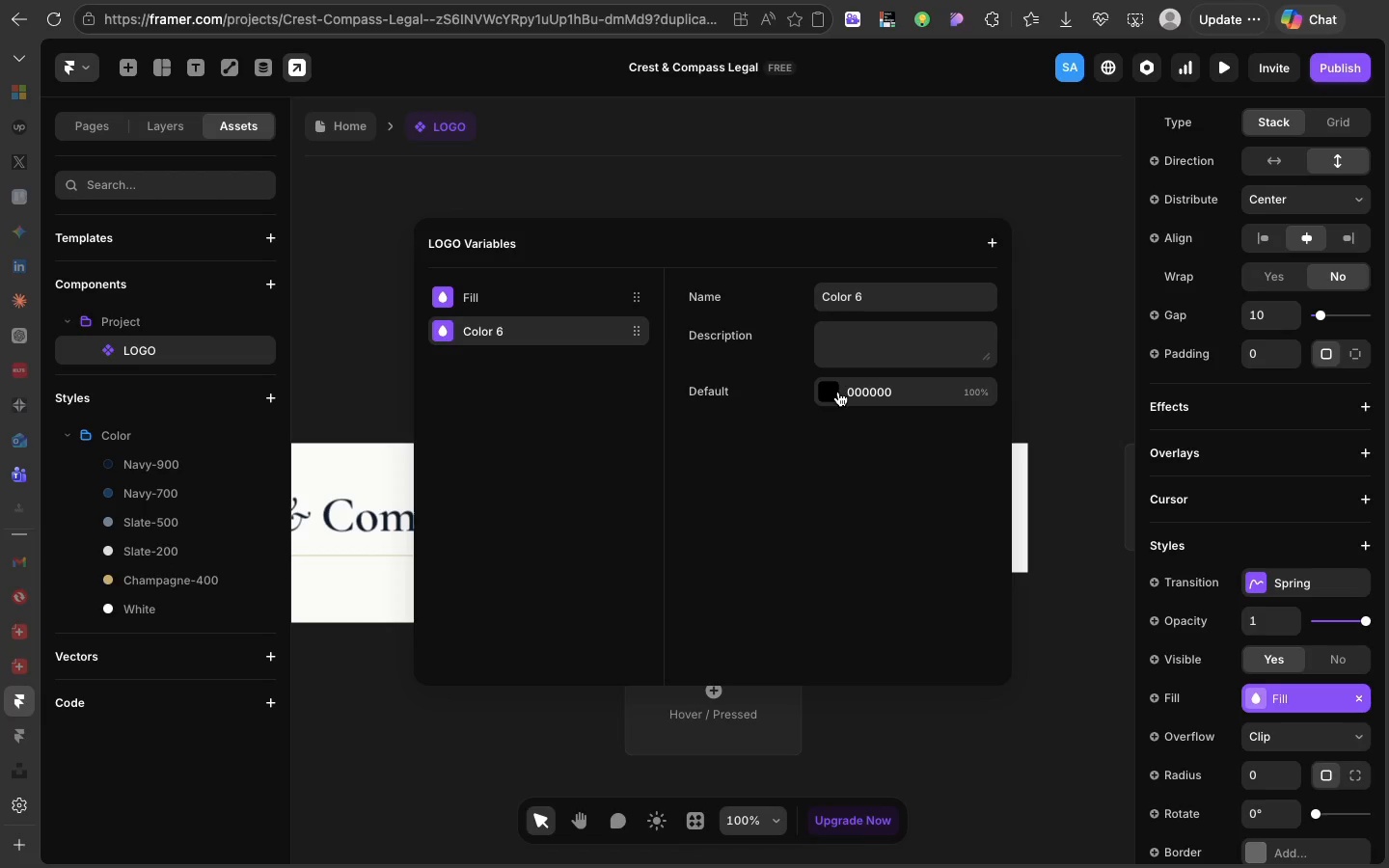 
left_click([1198, 419])
 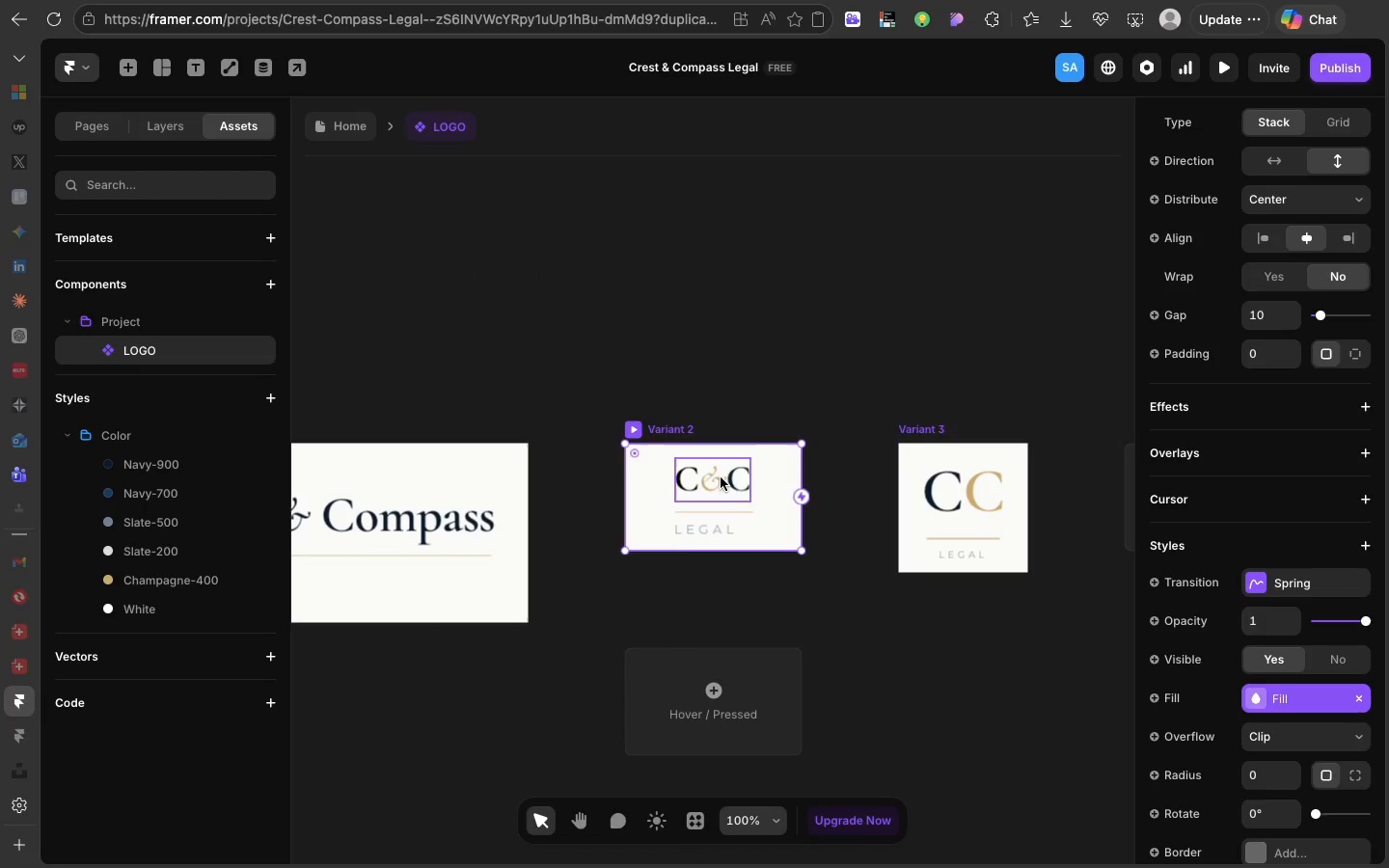 
left_click([721, 478])
 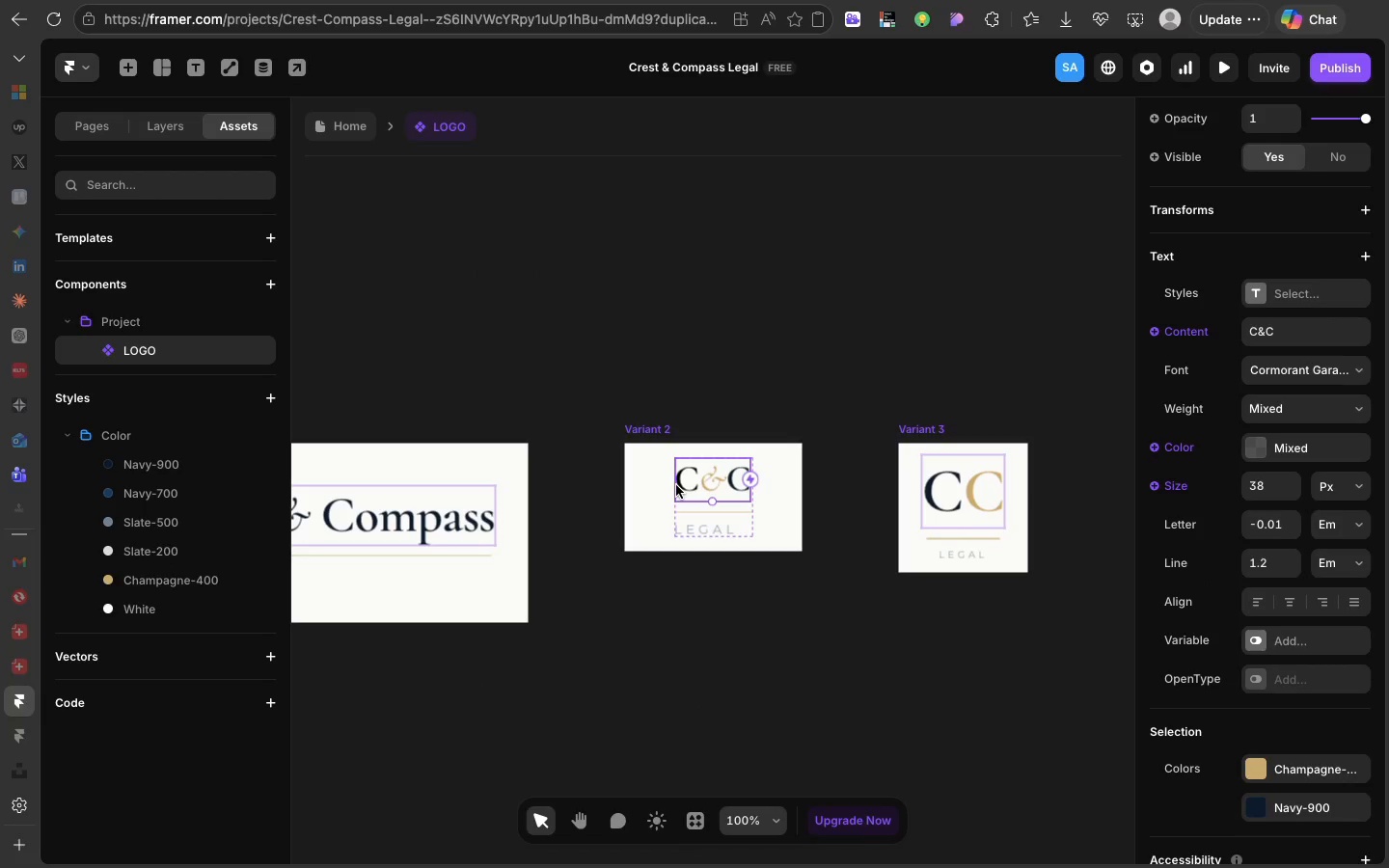 
left_click([676, 485])
 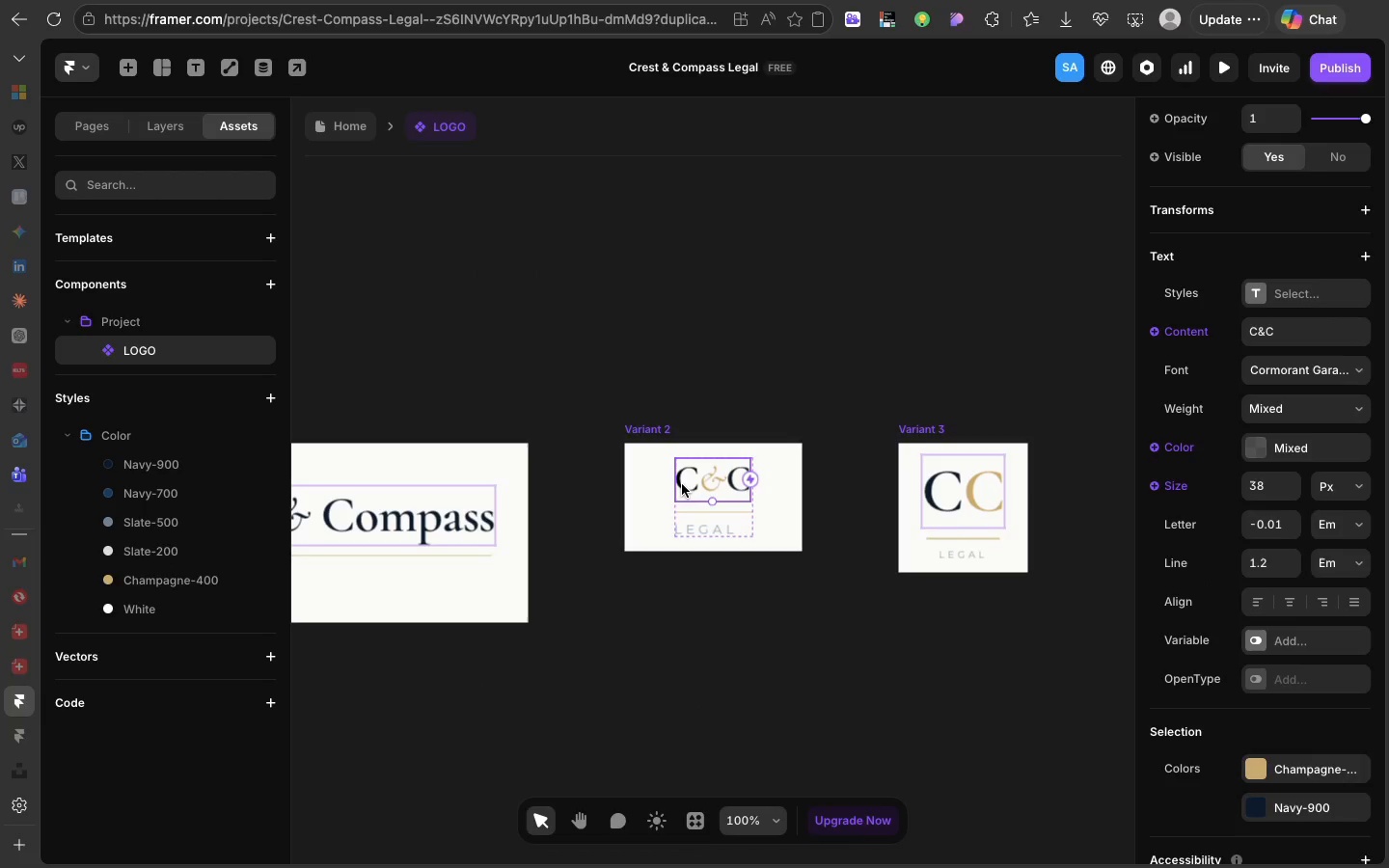 
double_click([682, 484])
 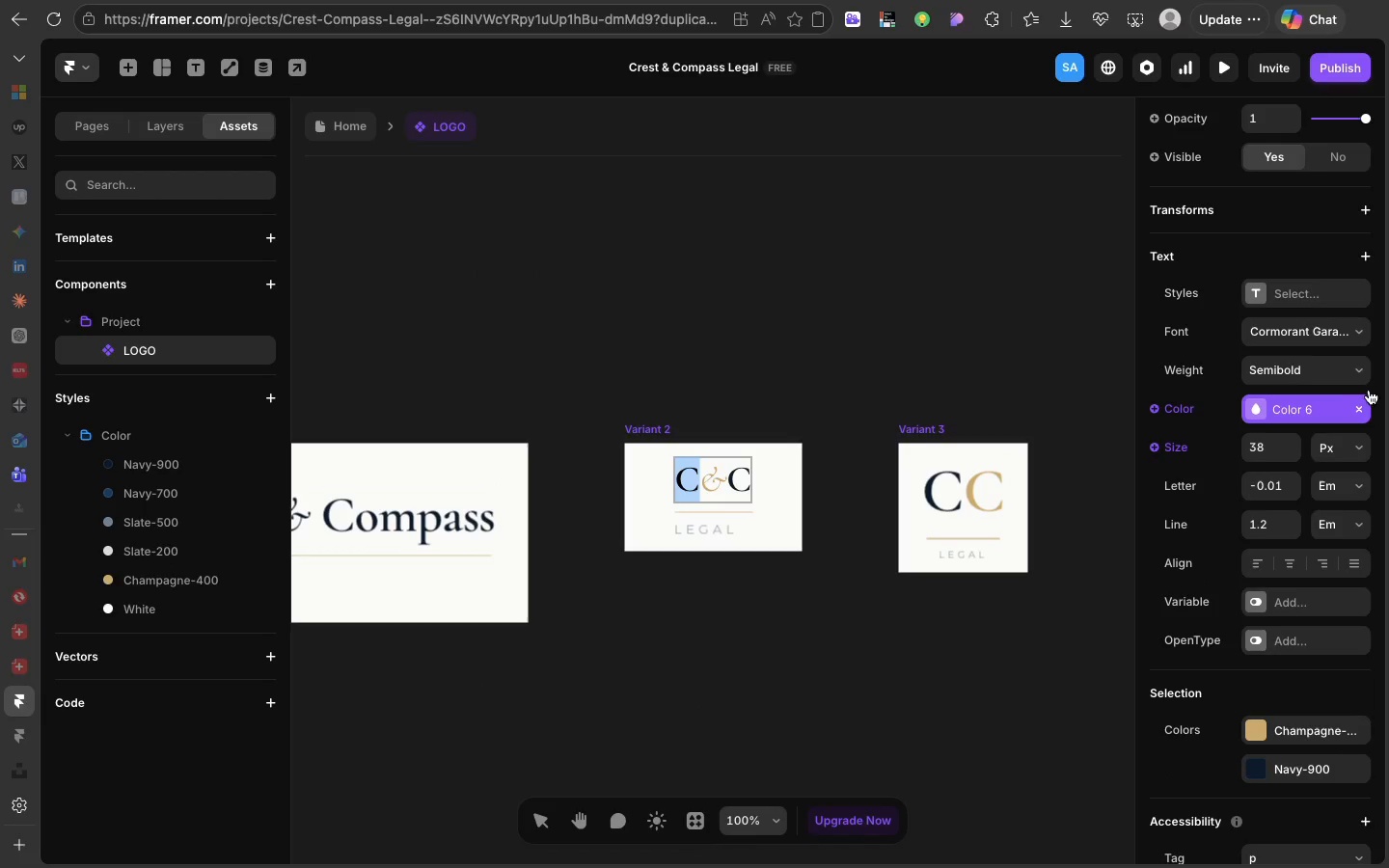 
left_click([1359, 406])
 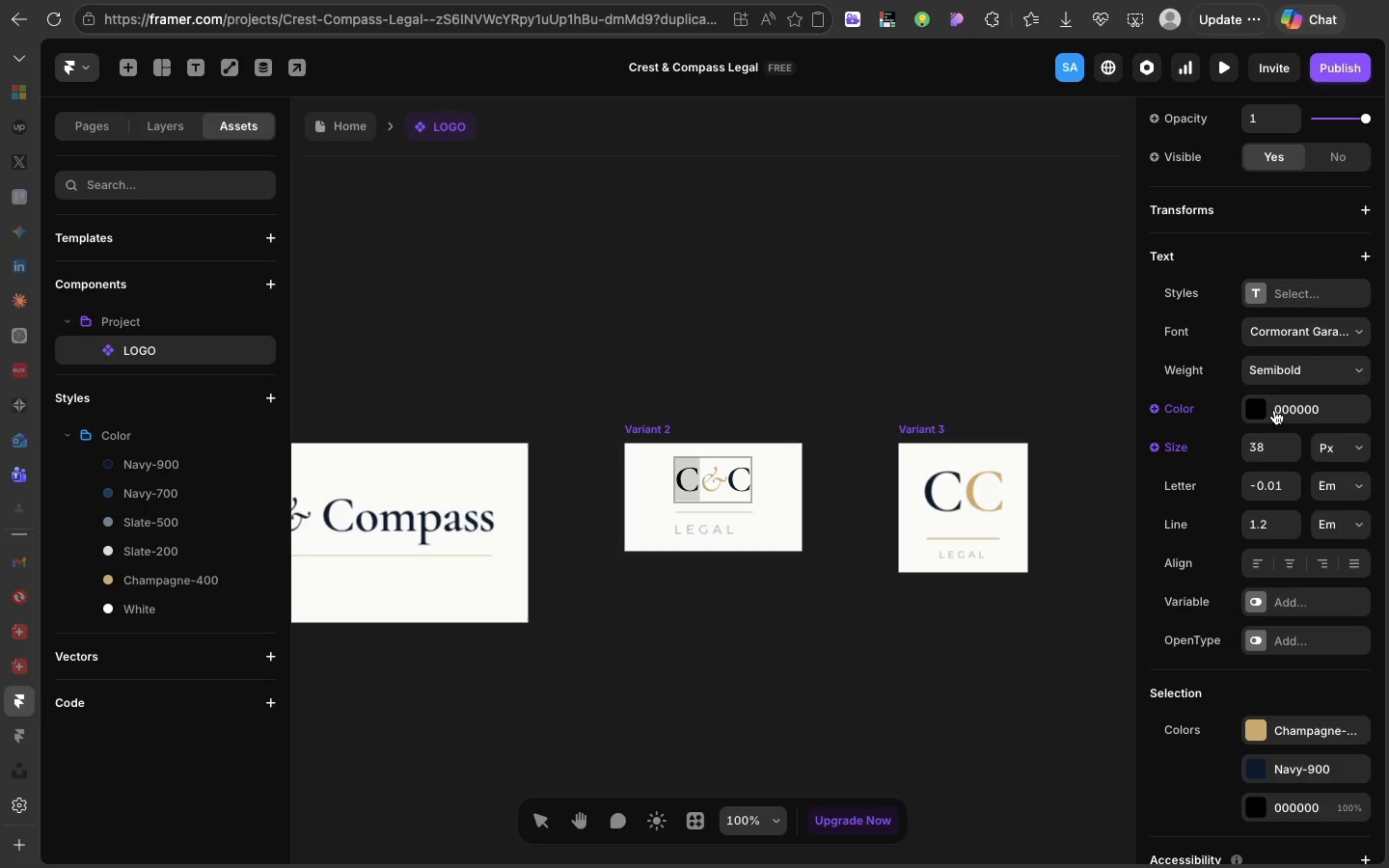 
left_click([1273, 408])
 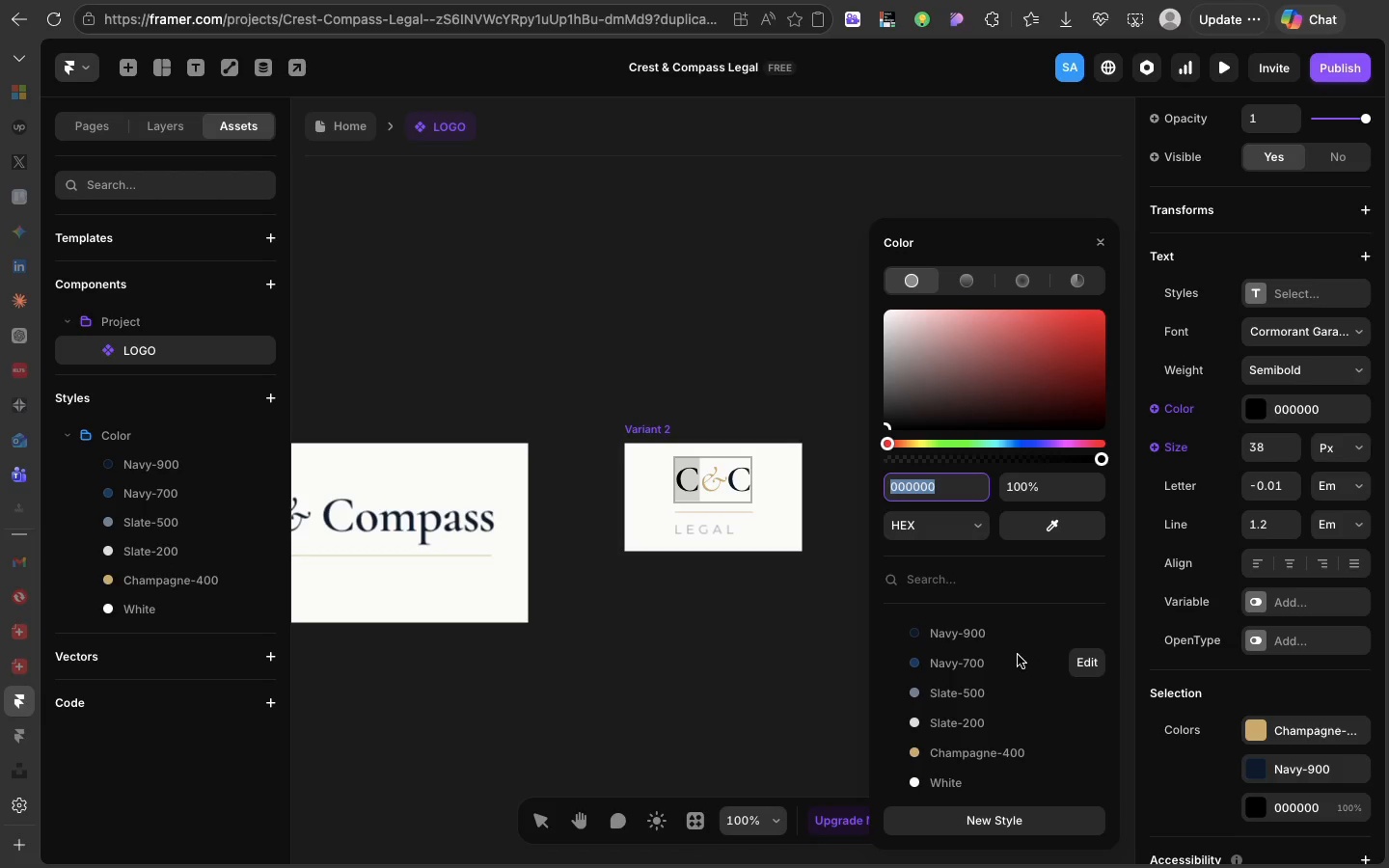 
left_click([1012, 642])
 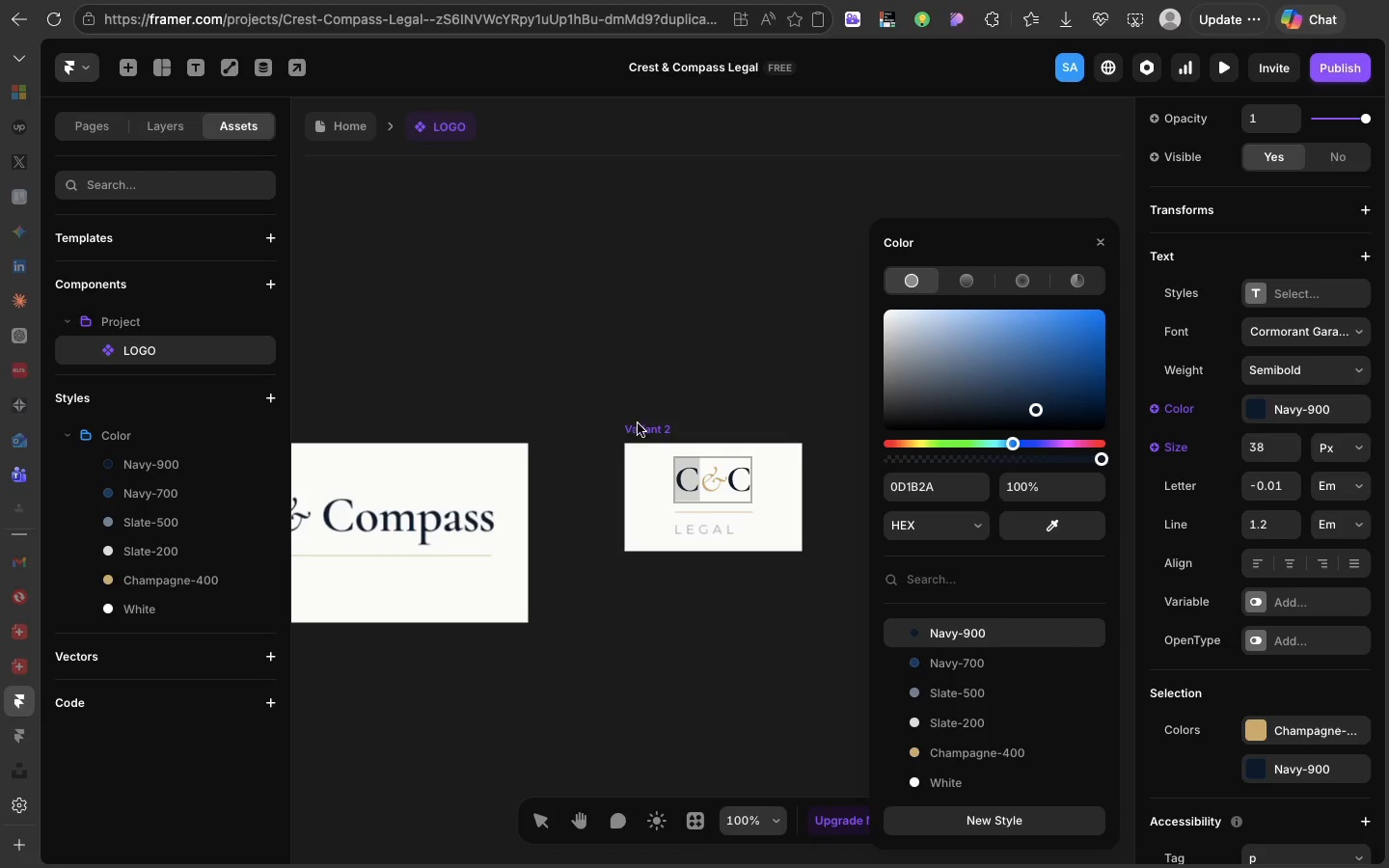 
left_click([643, 436])
 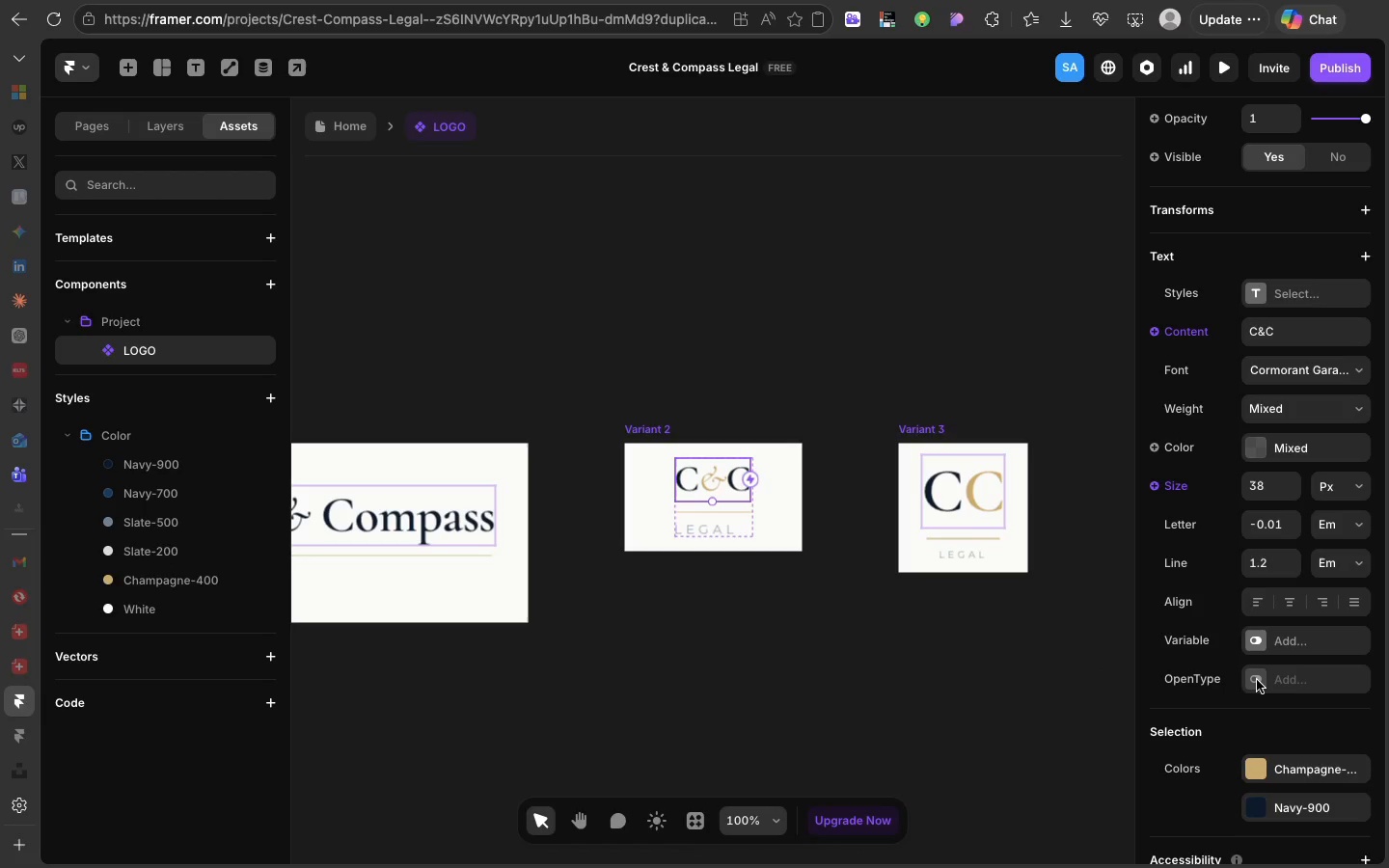 
wait(10.2)
 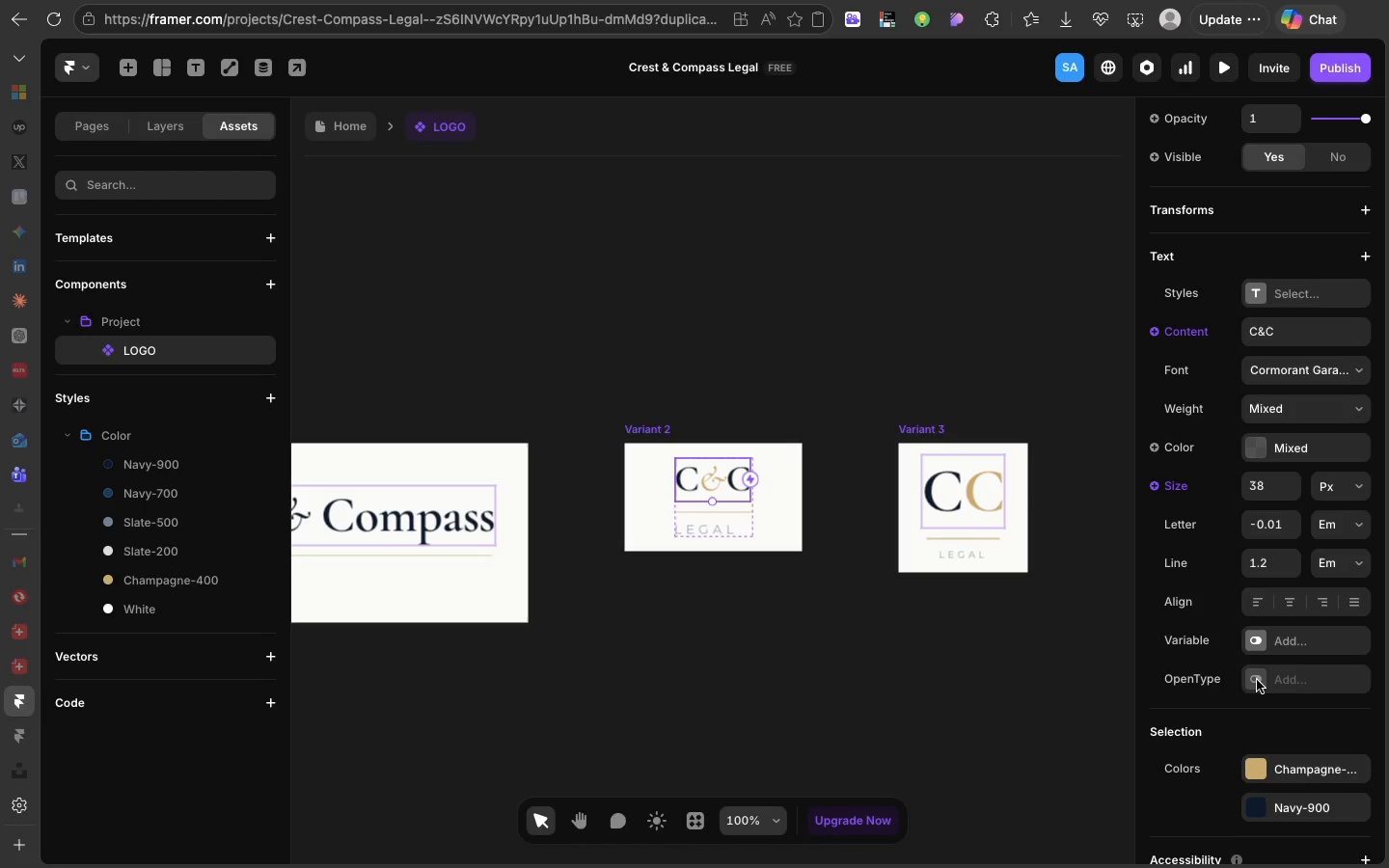 
scroll: coordinate [1282, 571], scroll_direction: down, amount: 7.0
 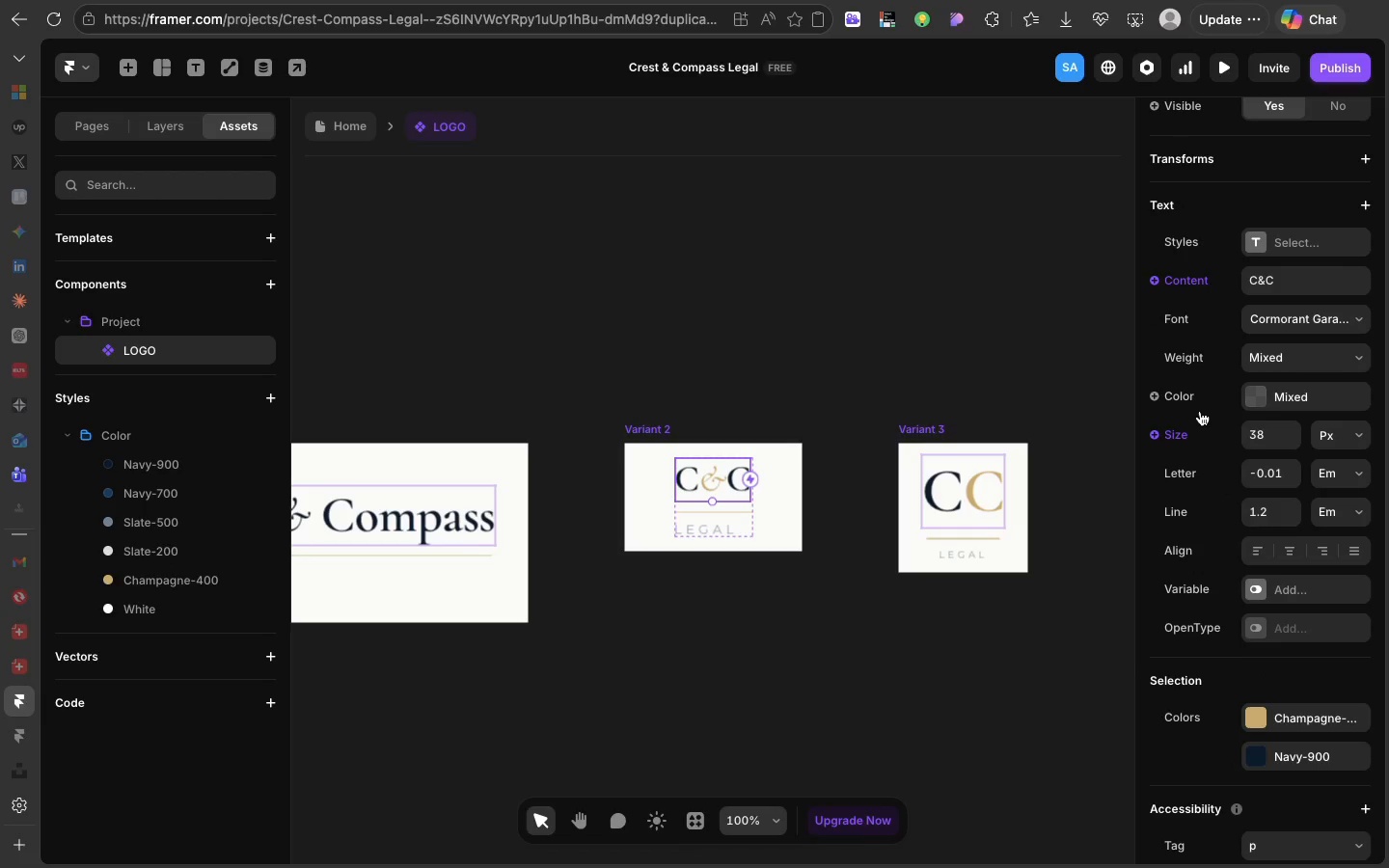 
left_click([921, 429])
 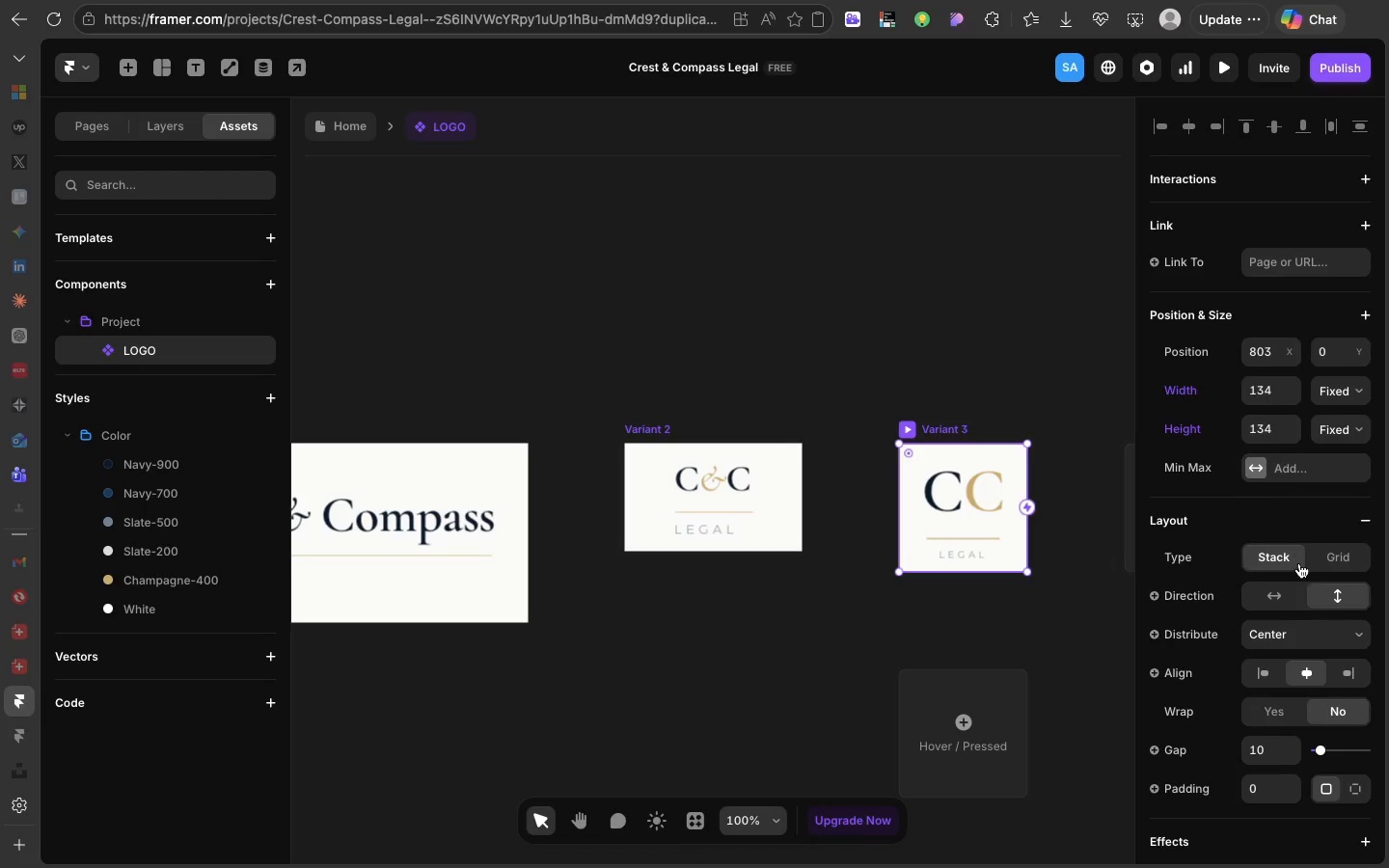 
scroll: coordinate [1299, 563], scroll_direction: down, amount: 115.0
 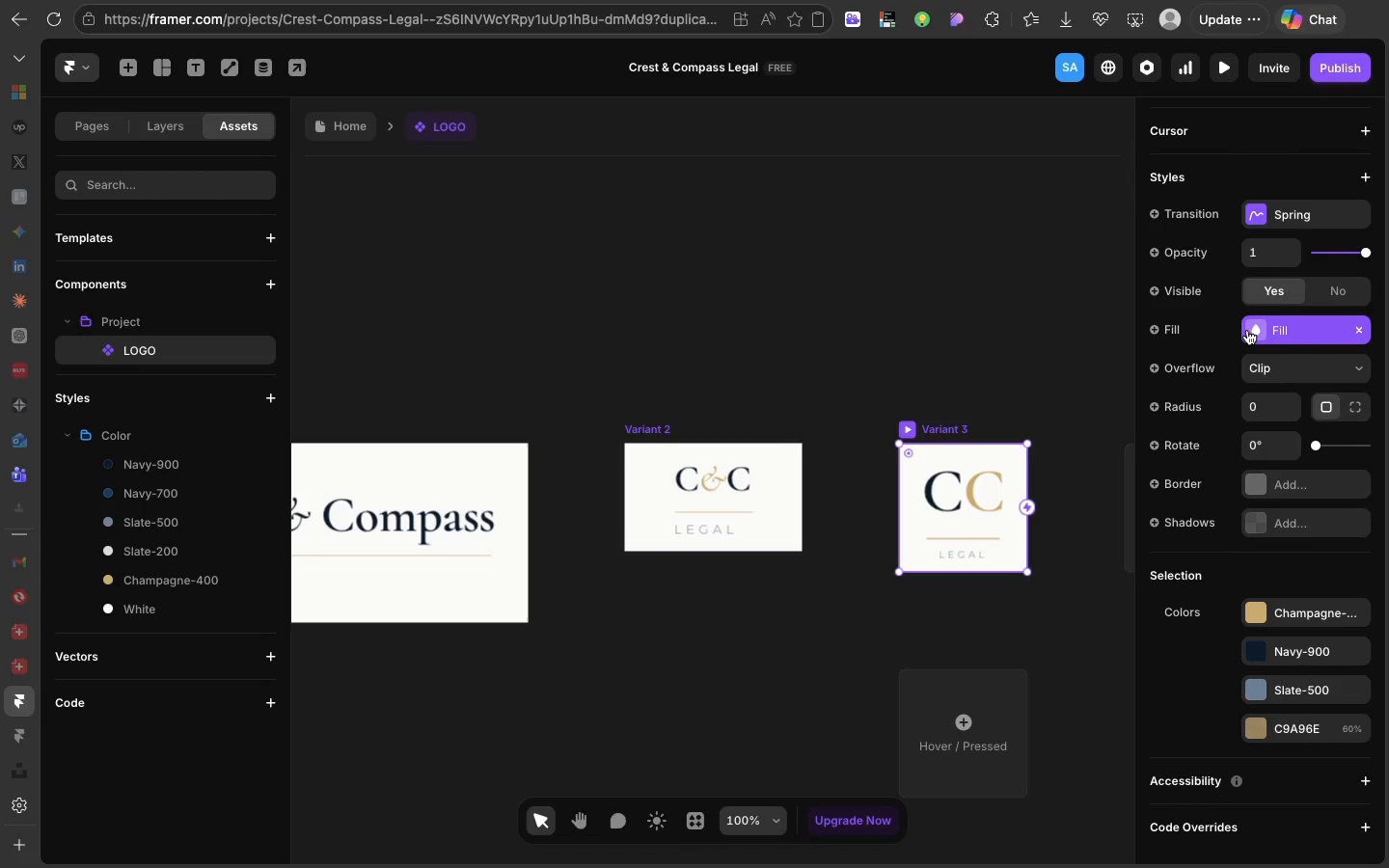 
left_click([1247, 330])
 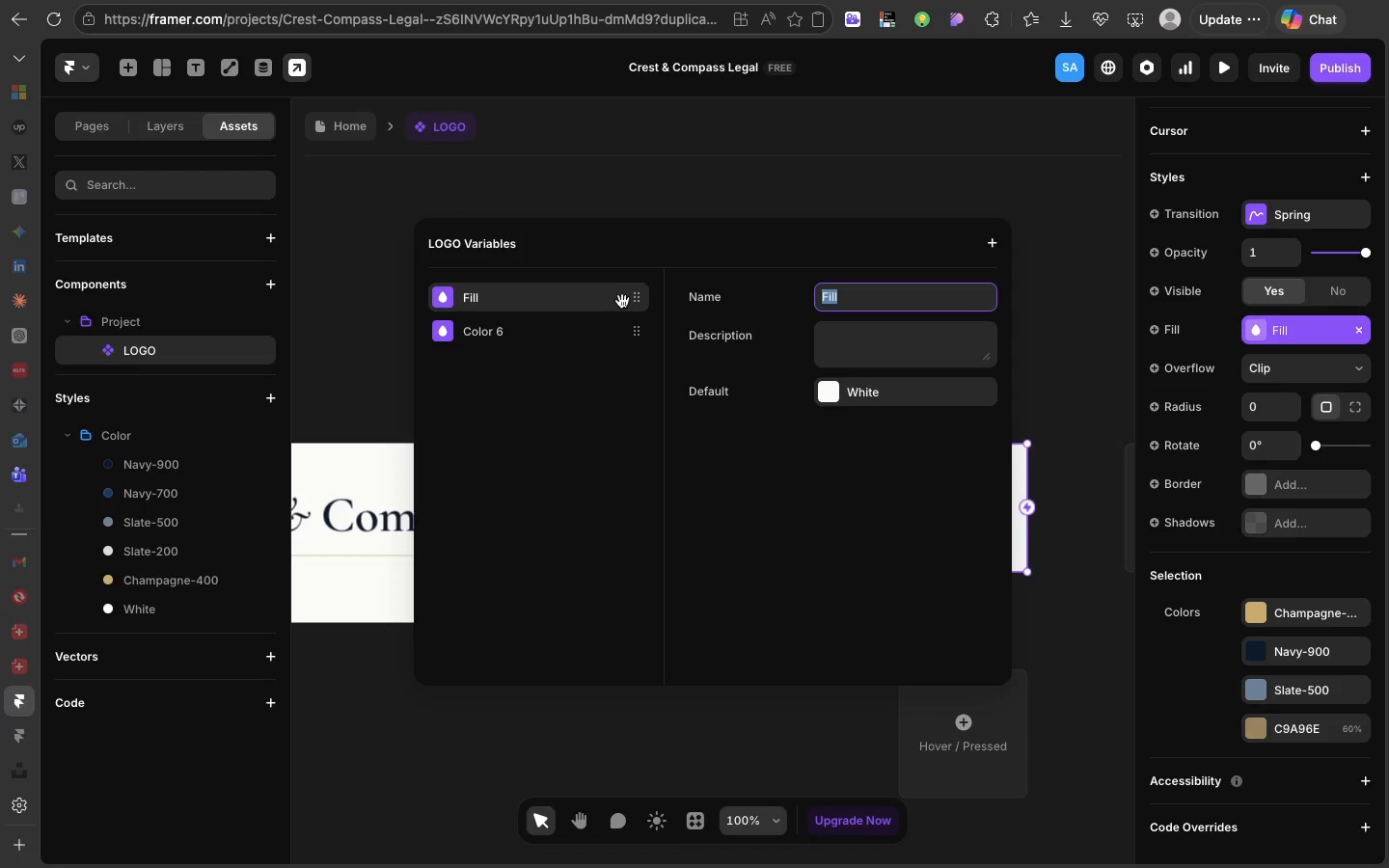 
left_click([605, 324])
 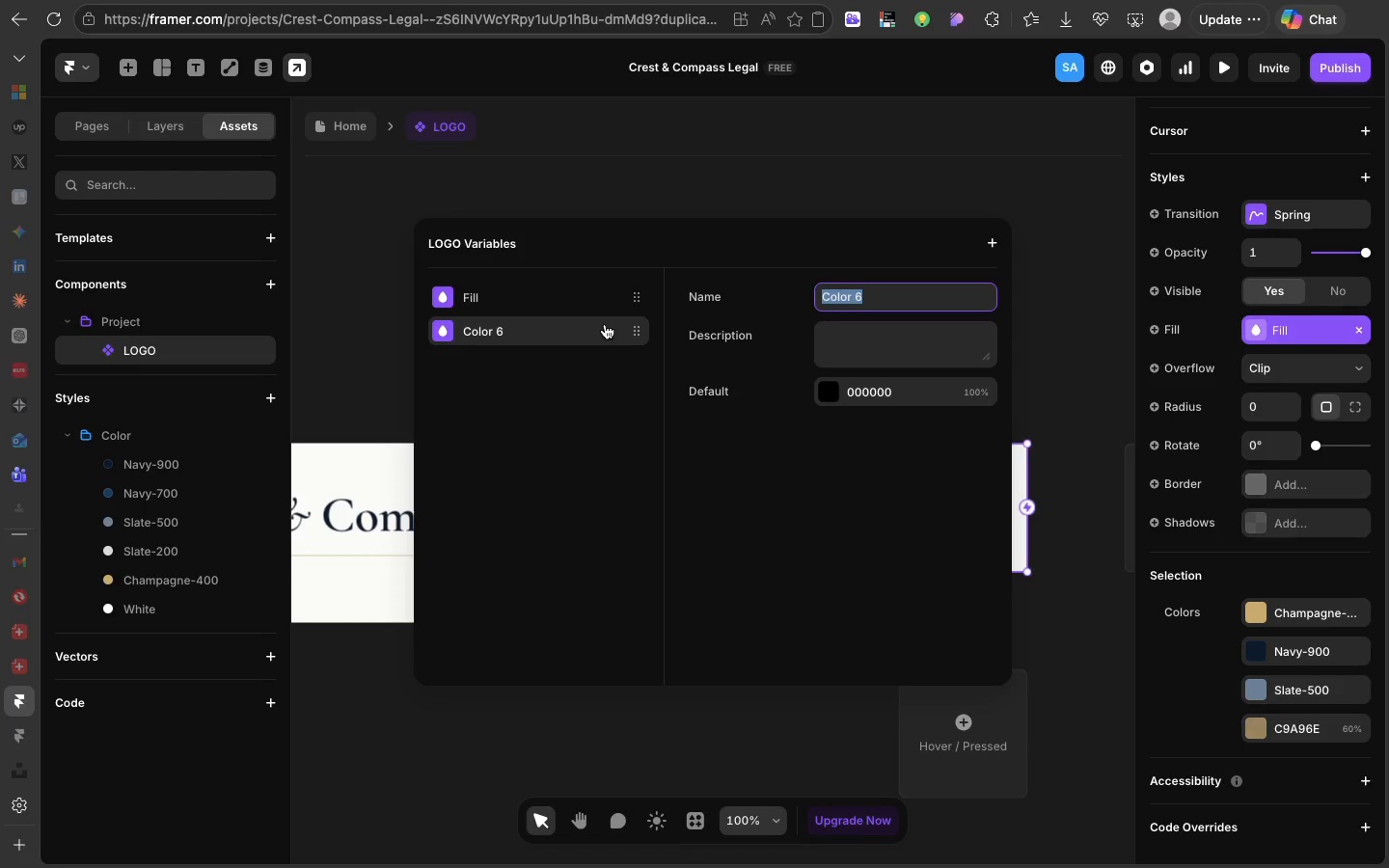 
right_click([605, 324])
 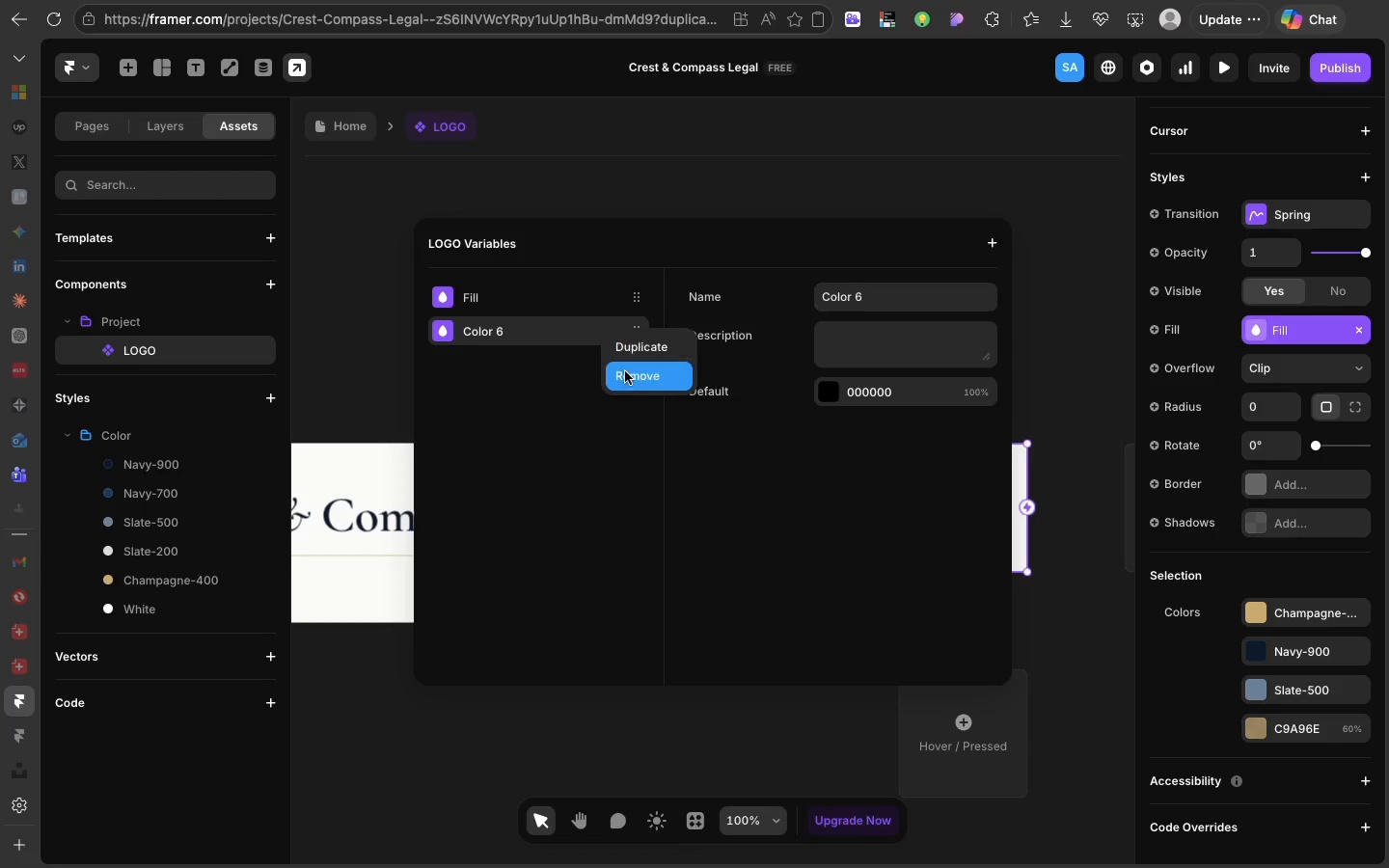 
left_click([626, 373])
 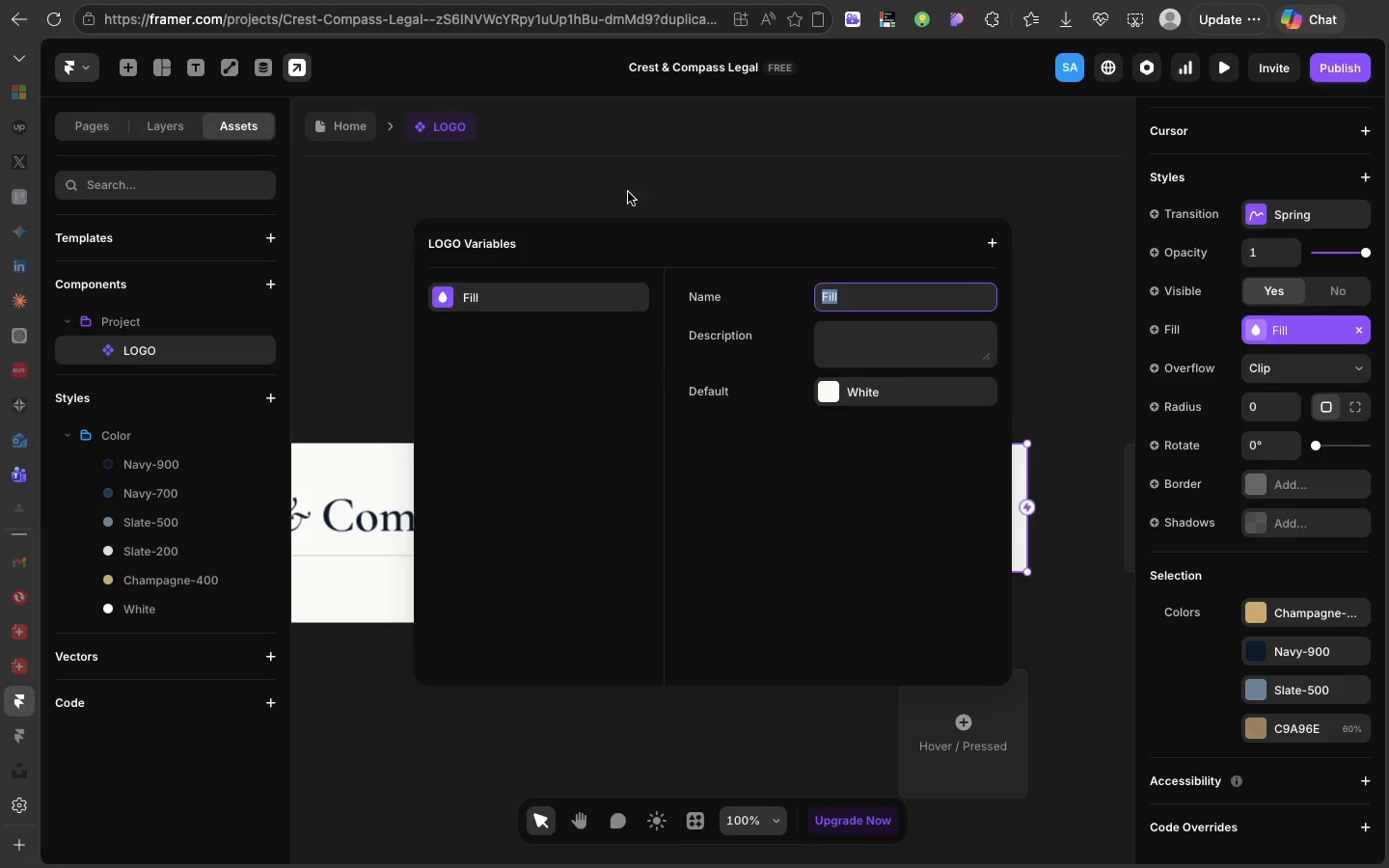 
left_click([629, 188])
 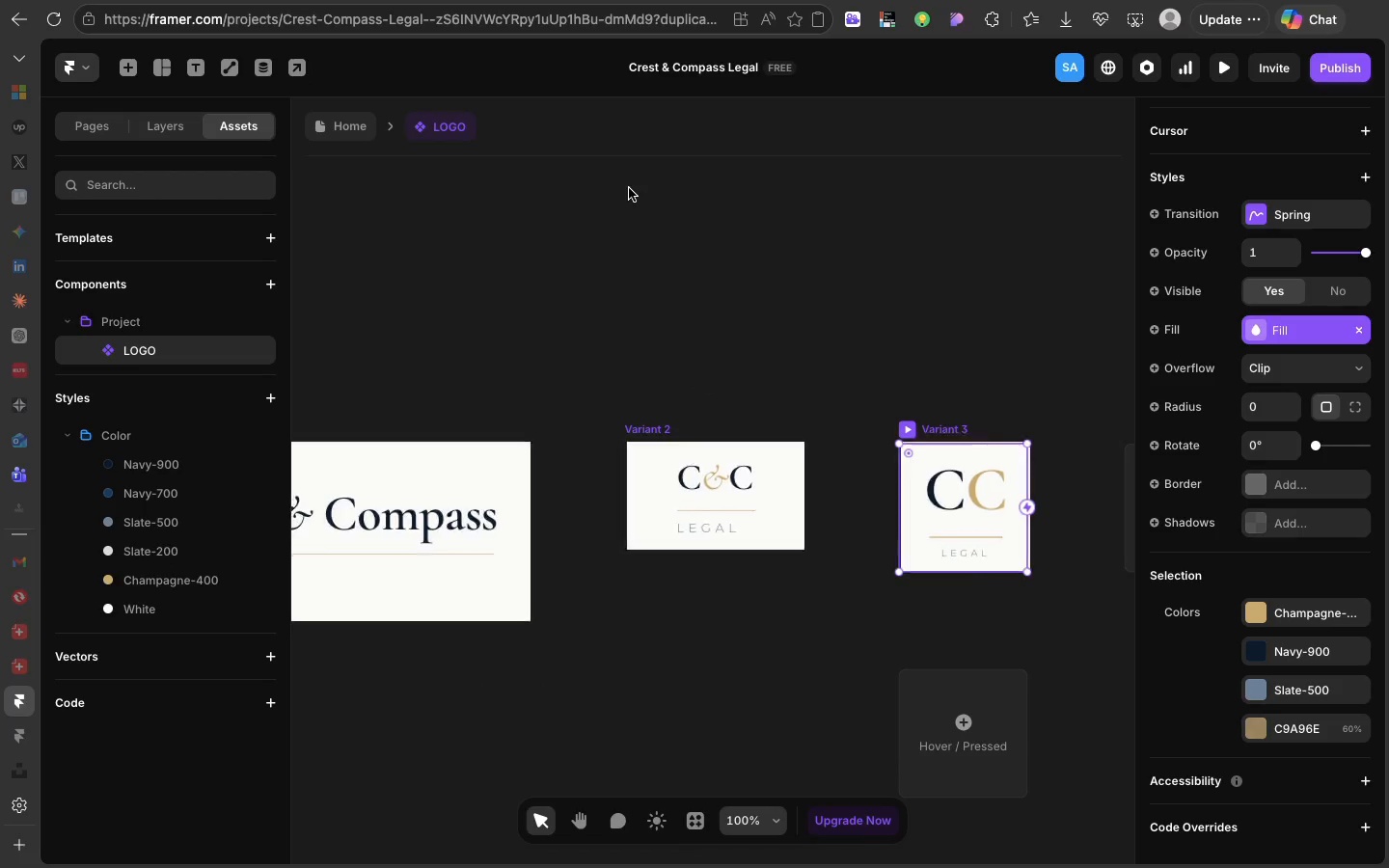 
scroll: coordinate [629, 188], scroll_direction: up, amount: 37.0
 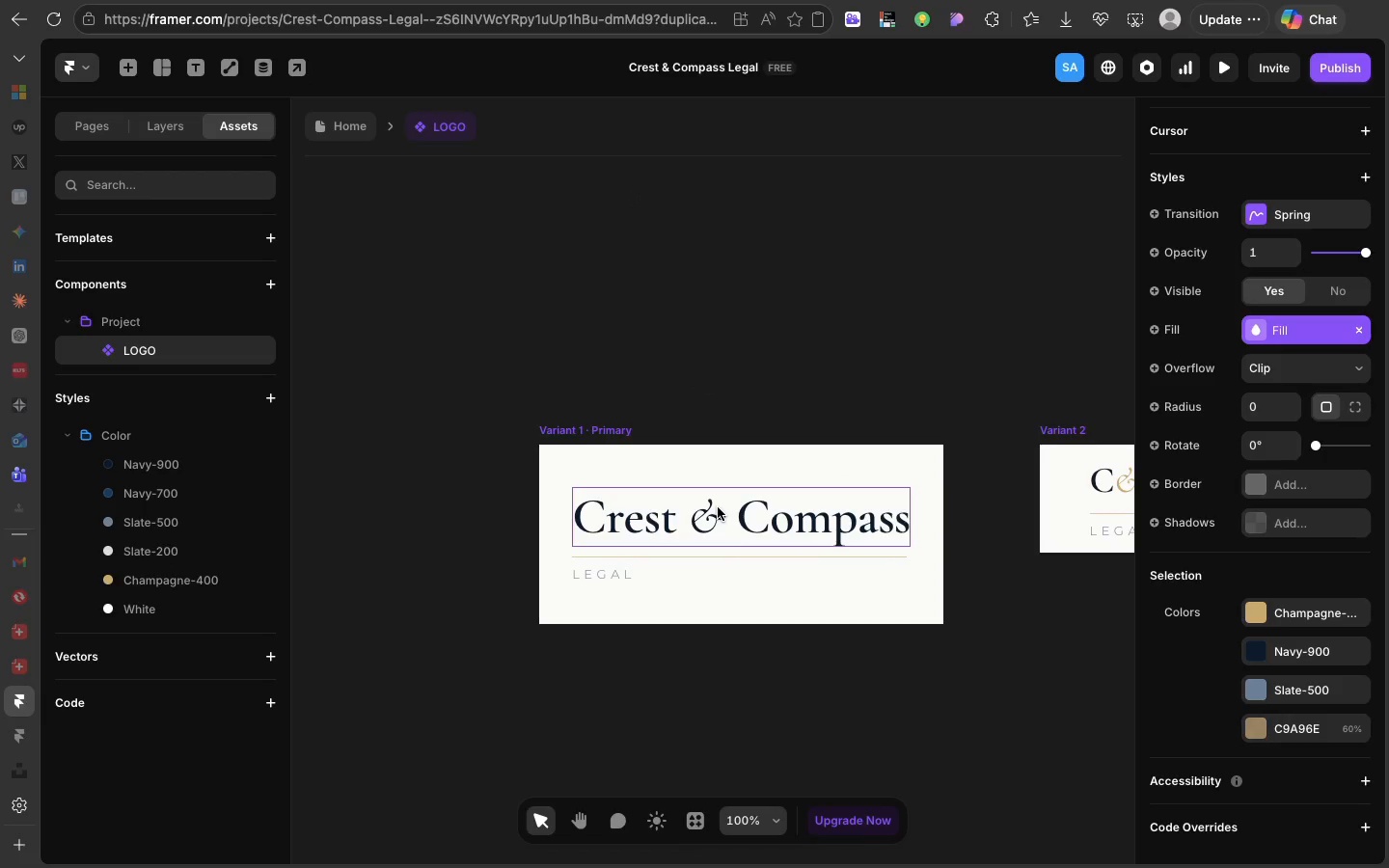 
double_click([718, 507])
 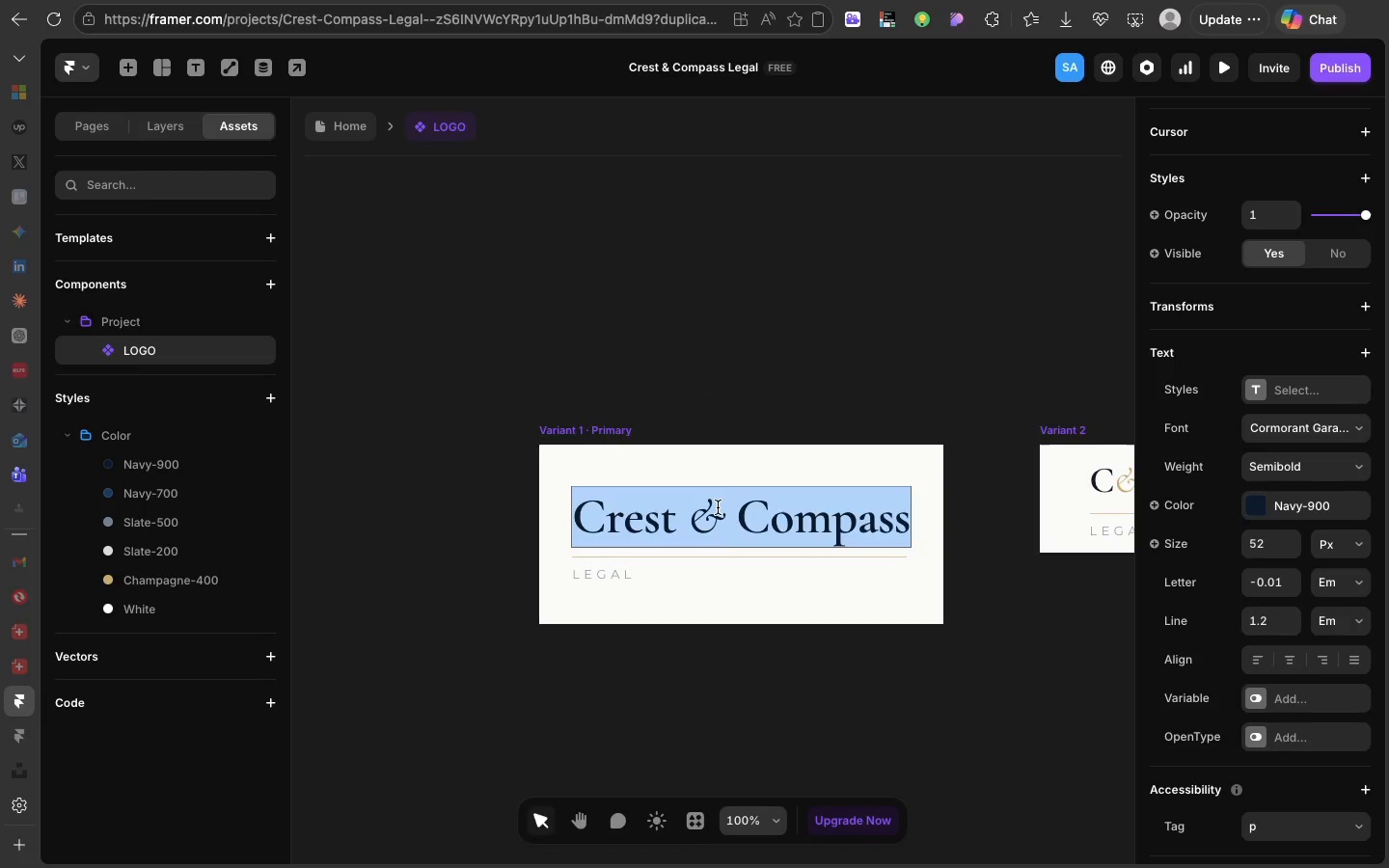 
triple_click([718, 507])
 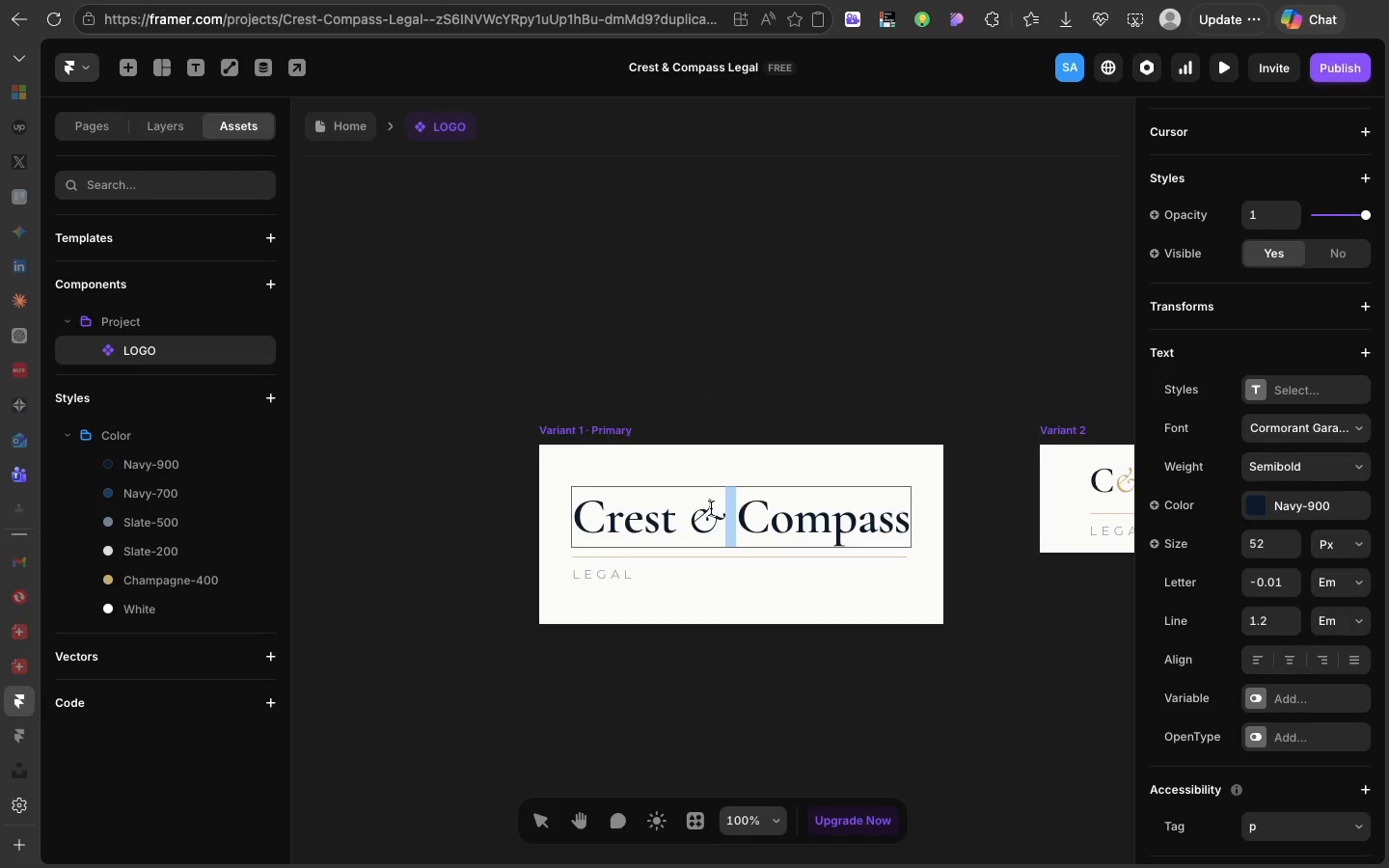 
double_click([711, 508])
 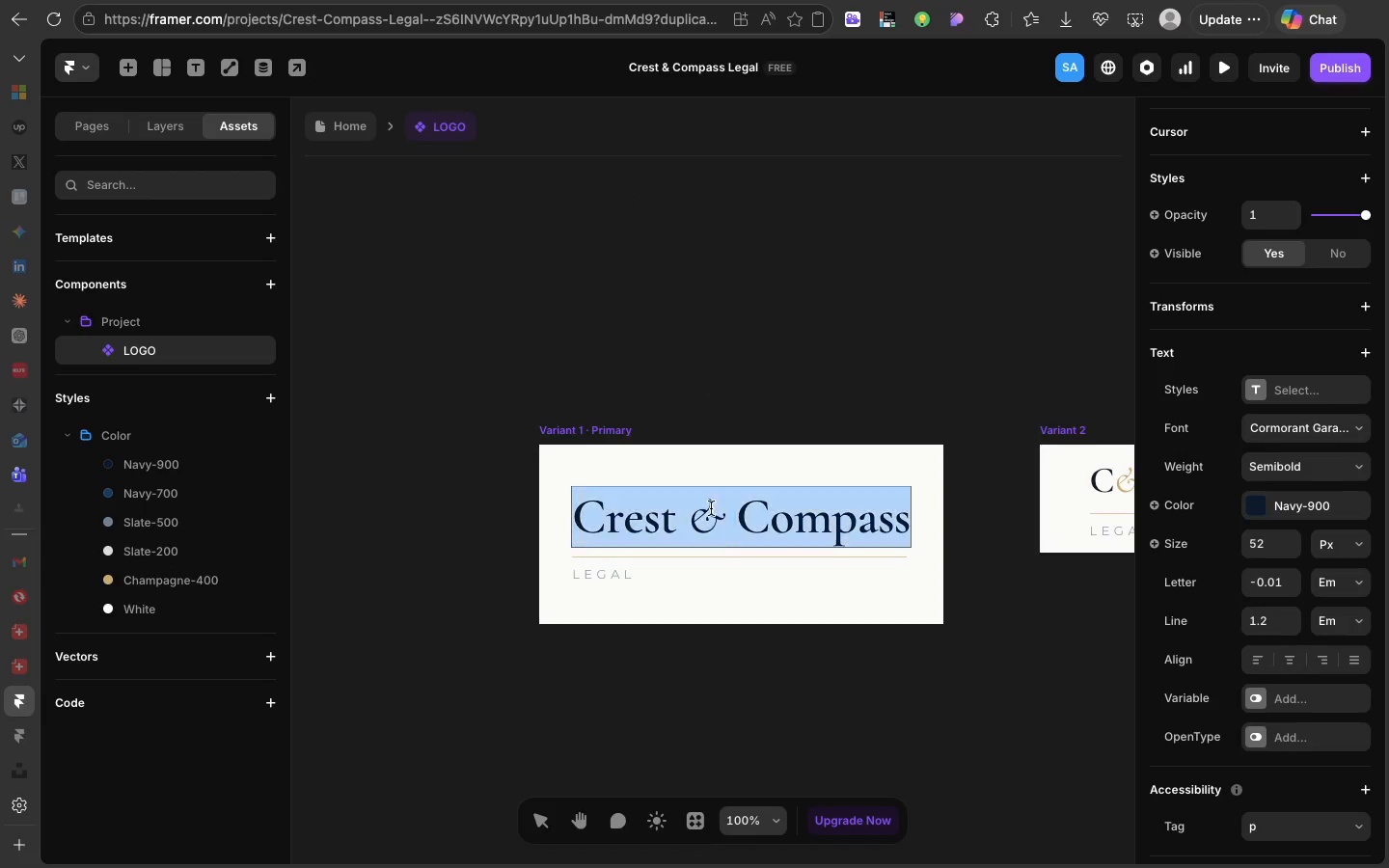 
triple_click([711, 508])
 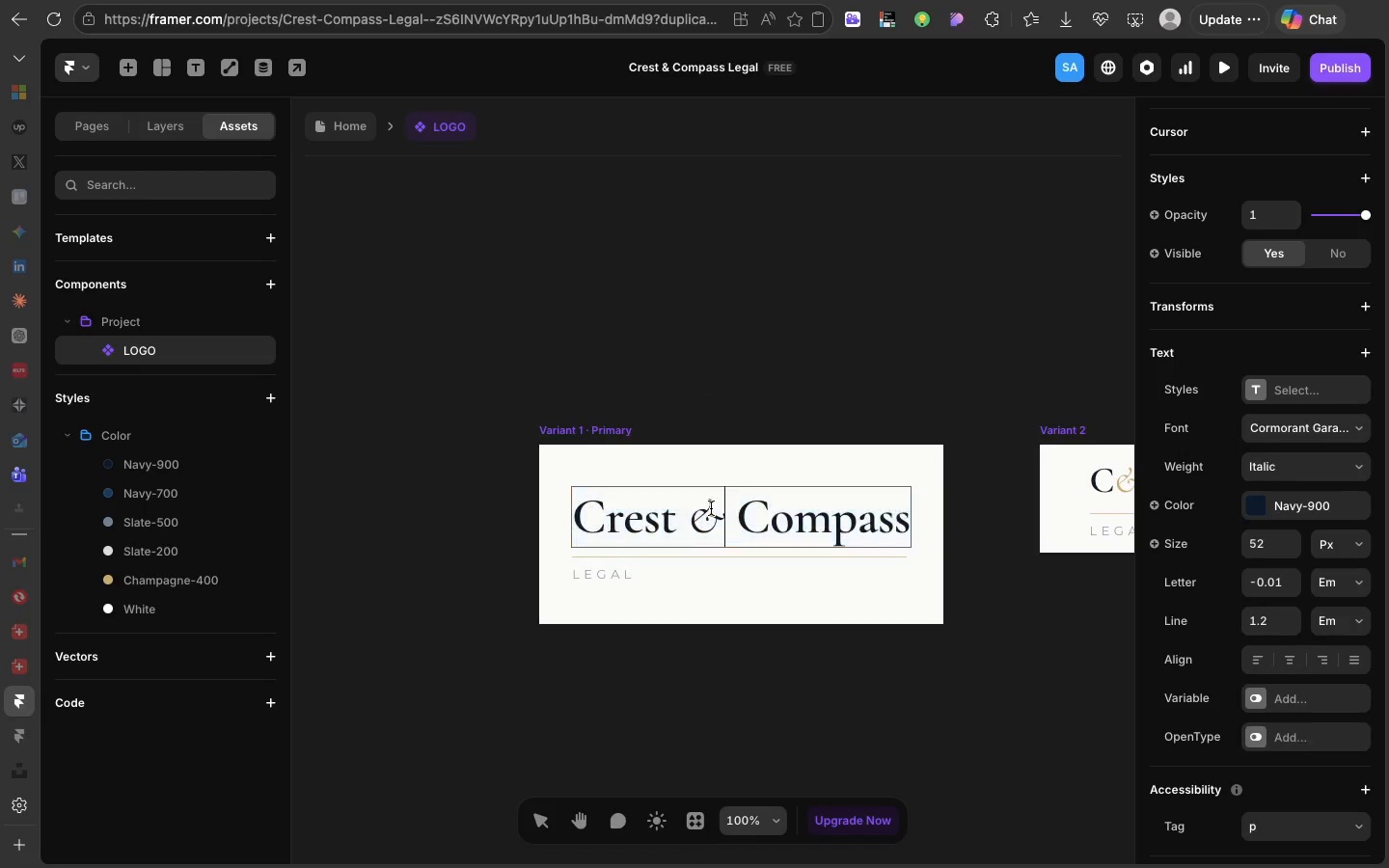 
double_click([711, 508])
 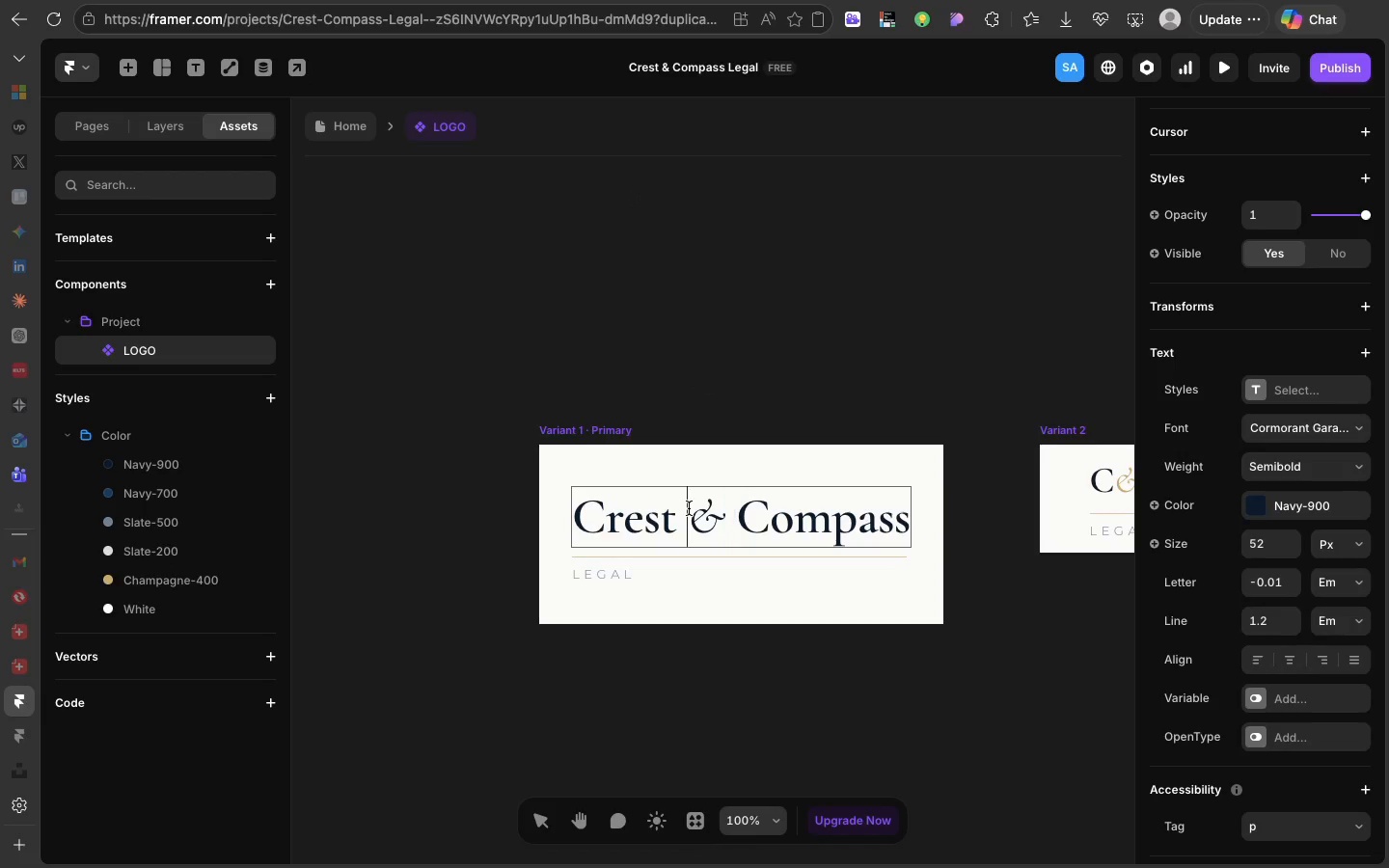 
double_click([689, 508])
 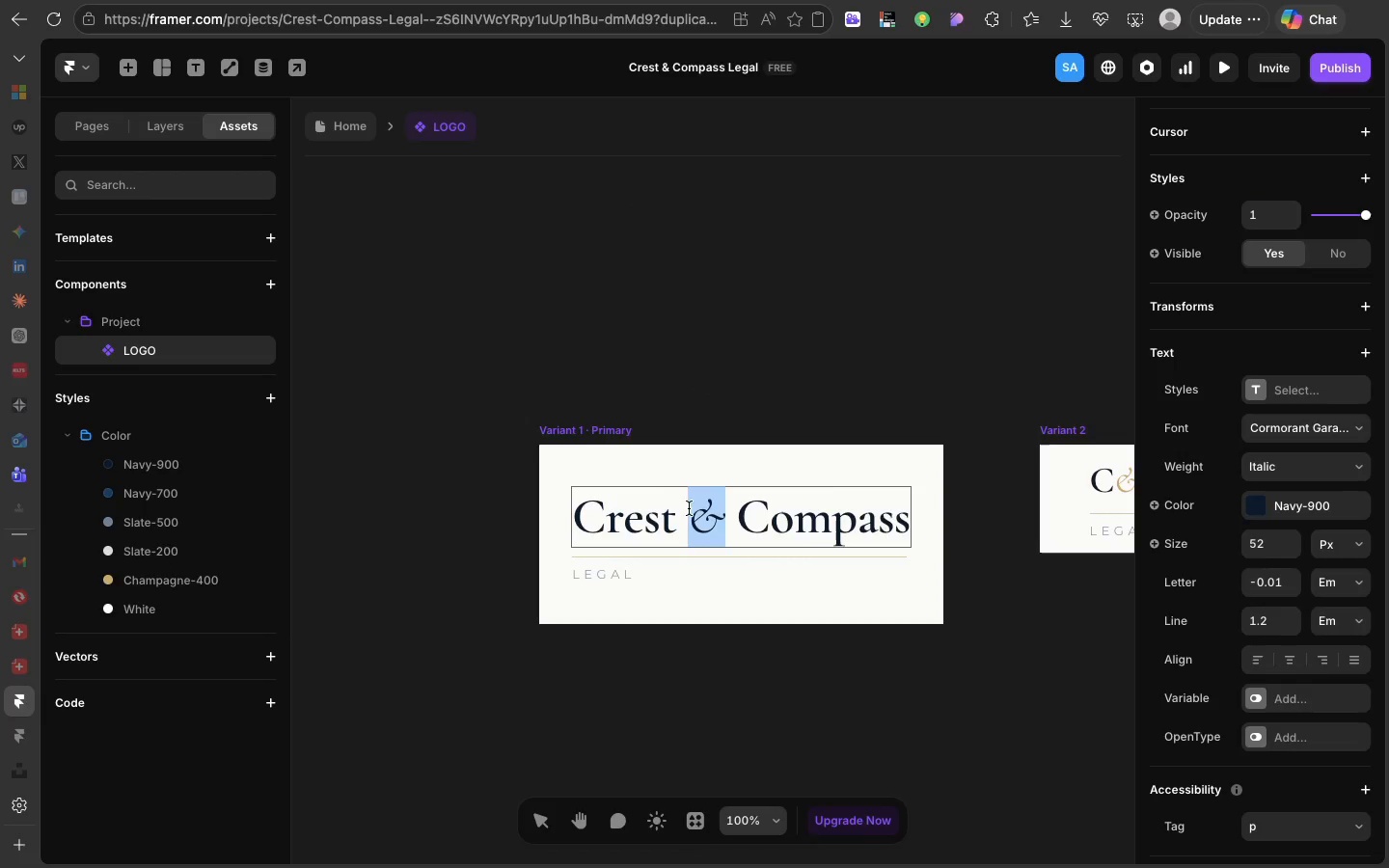 
key(Backspace)
 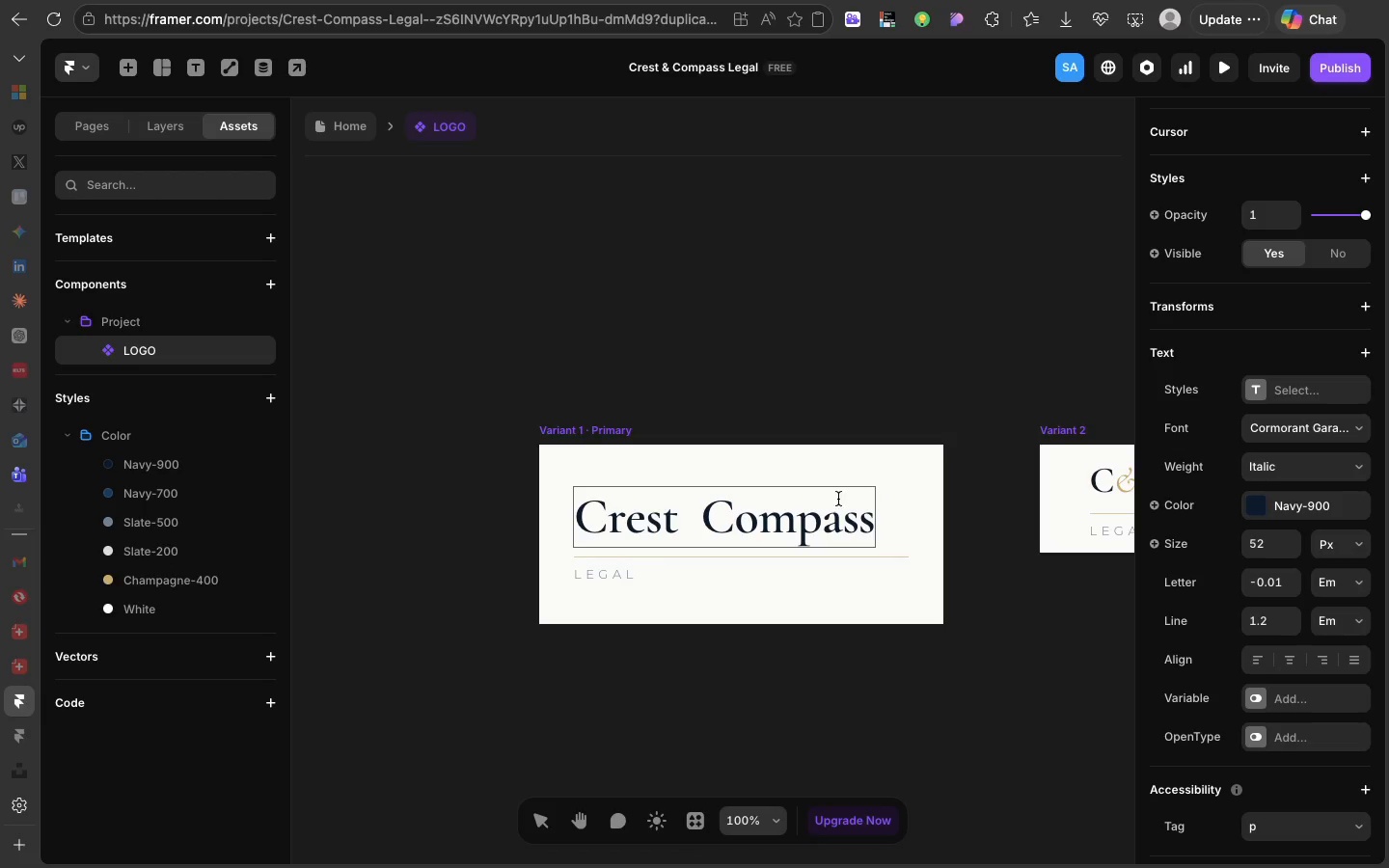 
left_click([857, 499])
 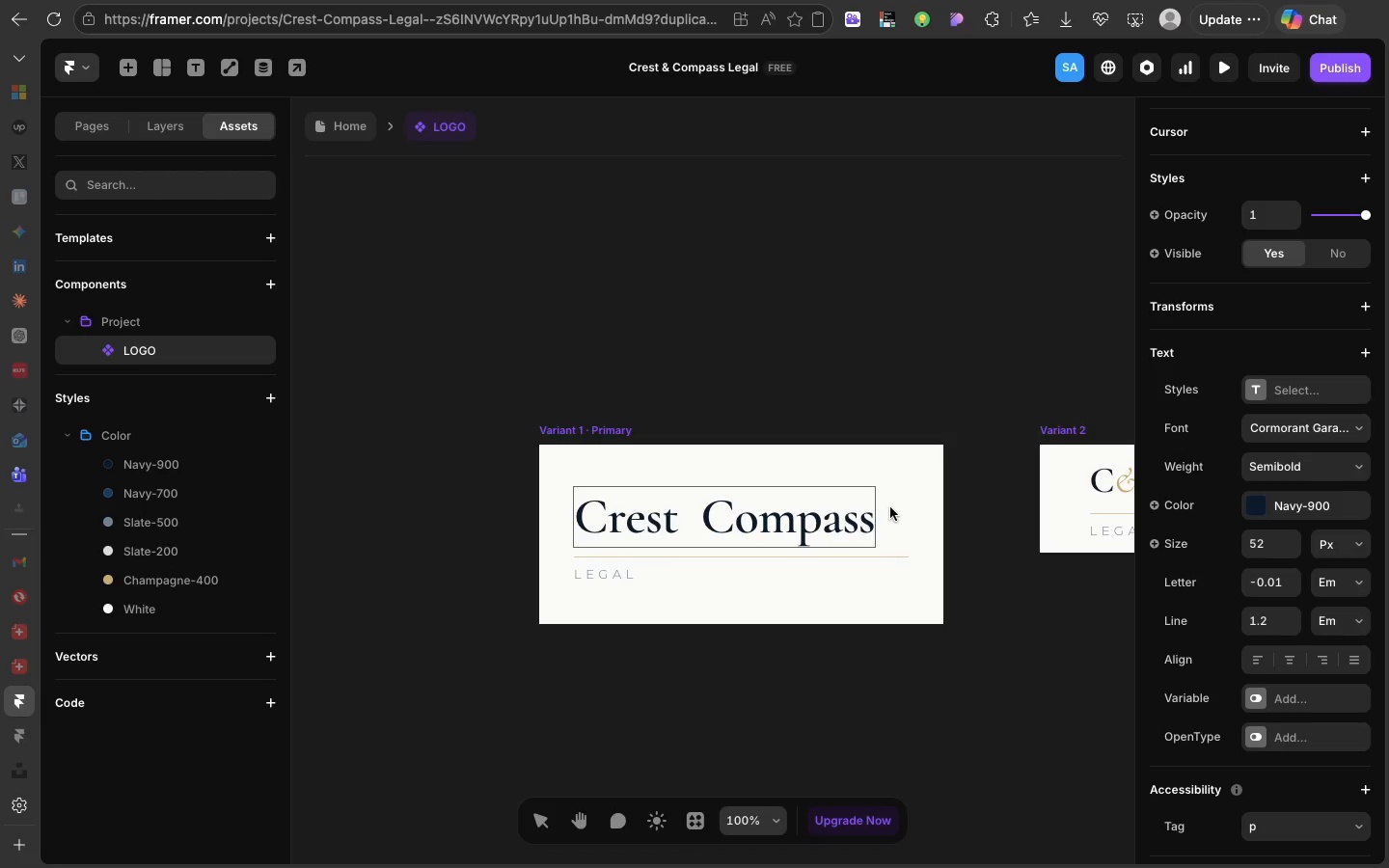 
left_click([890, 507])
 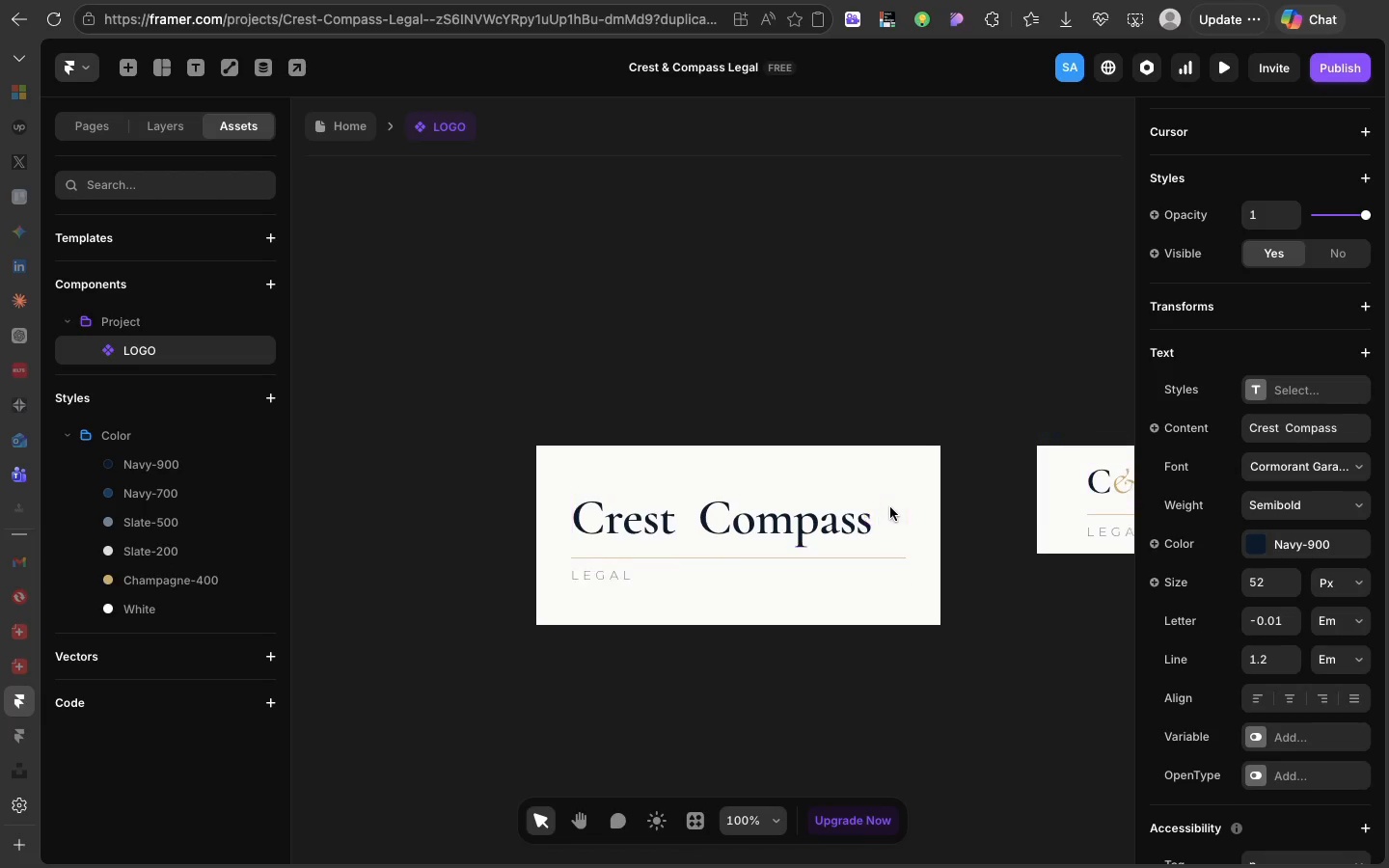 
scroll: coordinate [819, 504], scroll_direction: down, amount: 28.0
 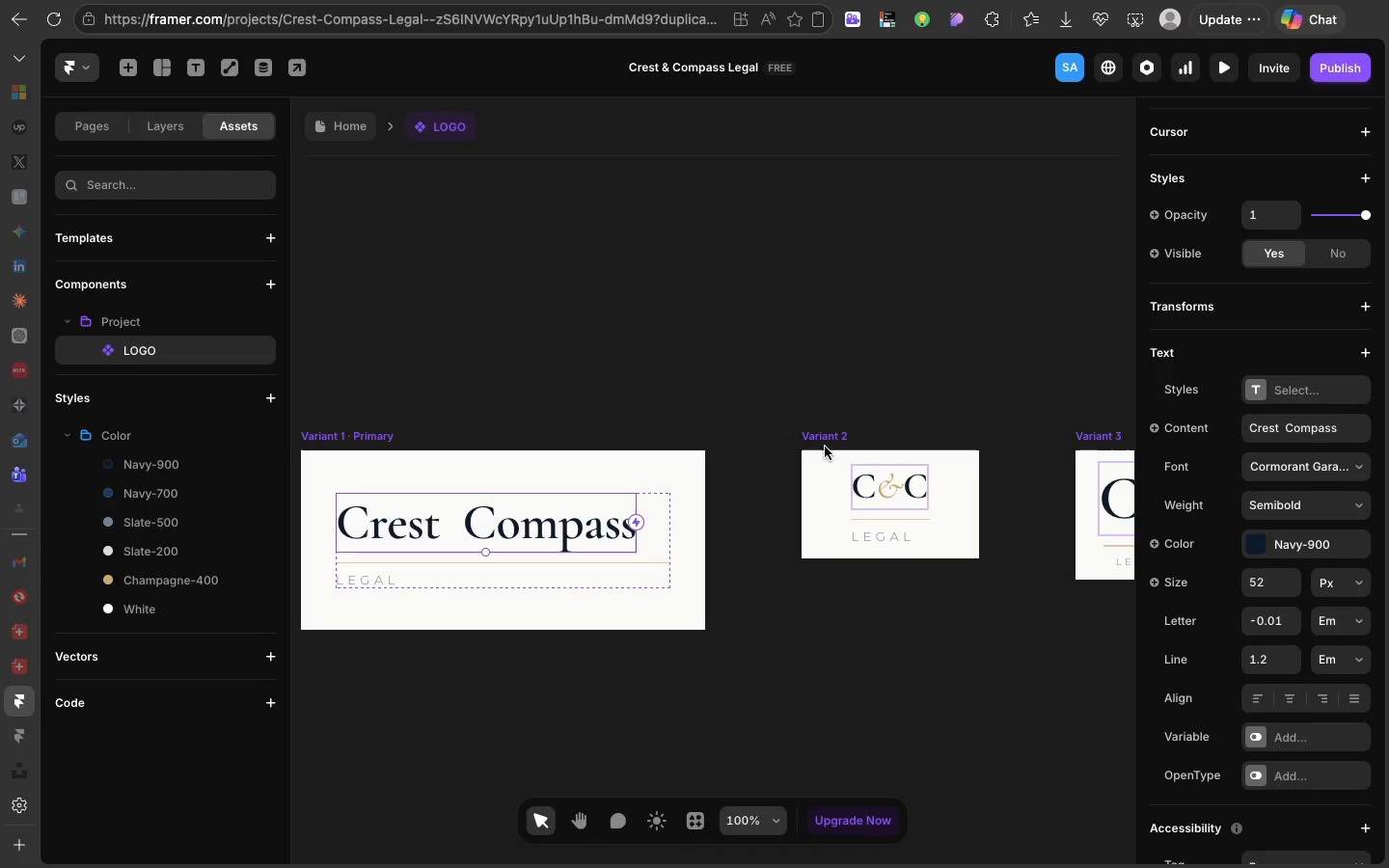 
left_click([825, 447])
 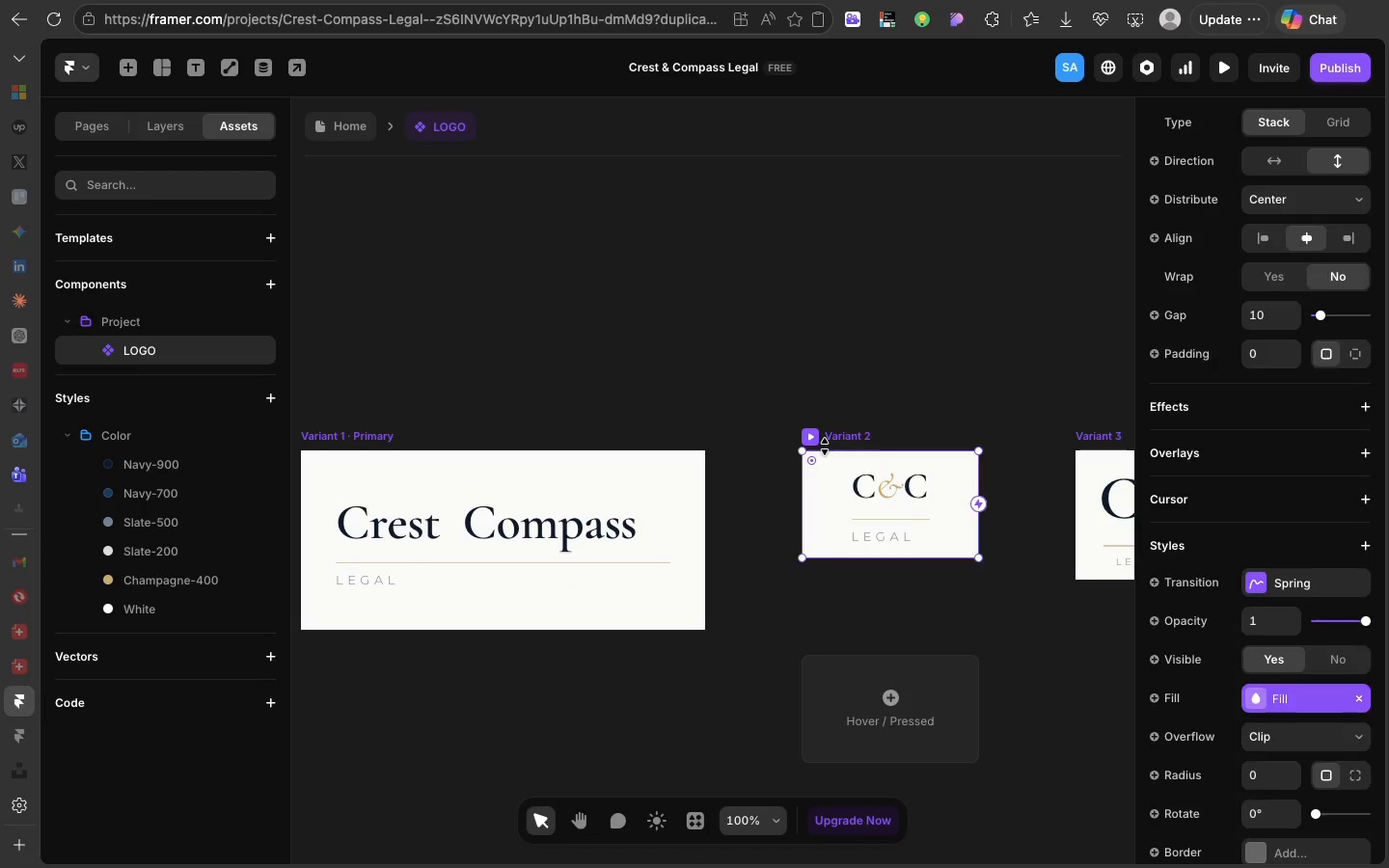 
key(Backspace)
 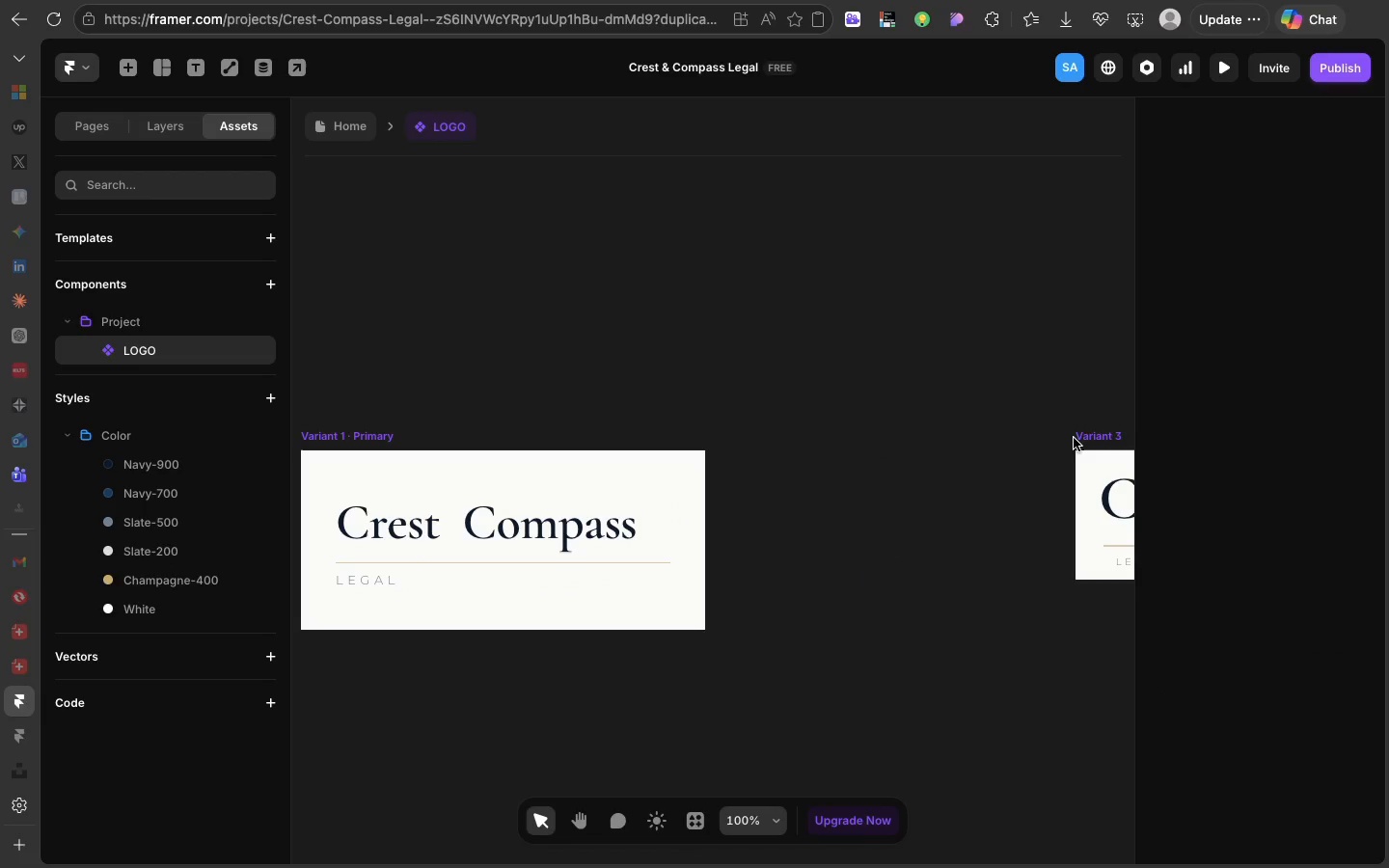 
left_click([1075, 438])
 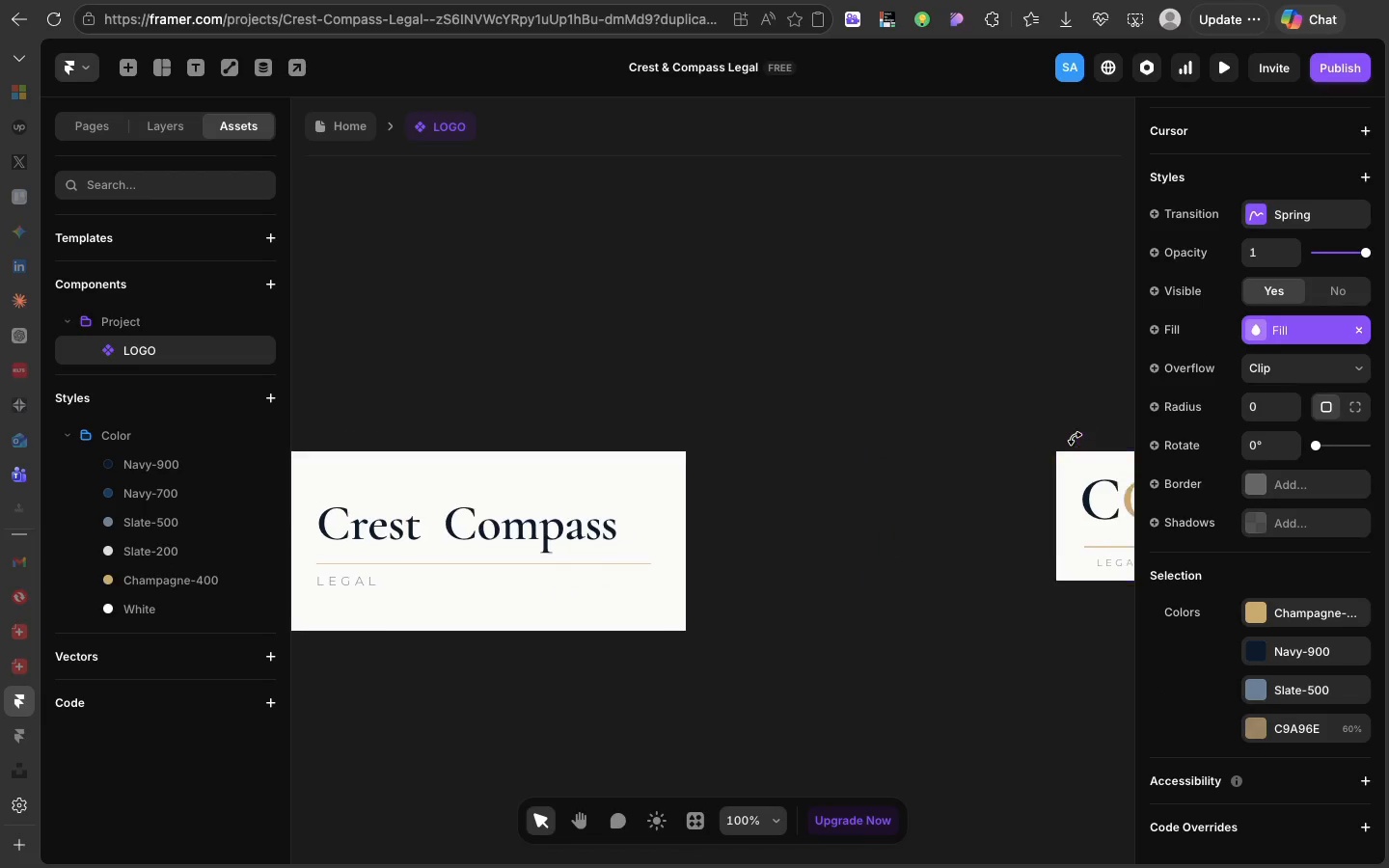 
scroll: coordinate [1075, 438], scroll_direction: down, amount: 37.0
 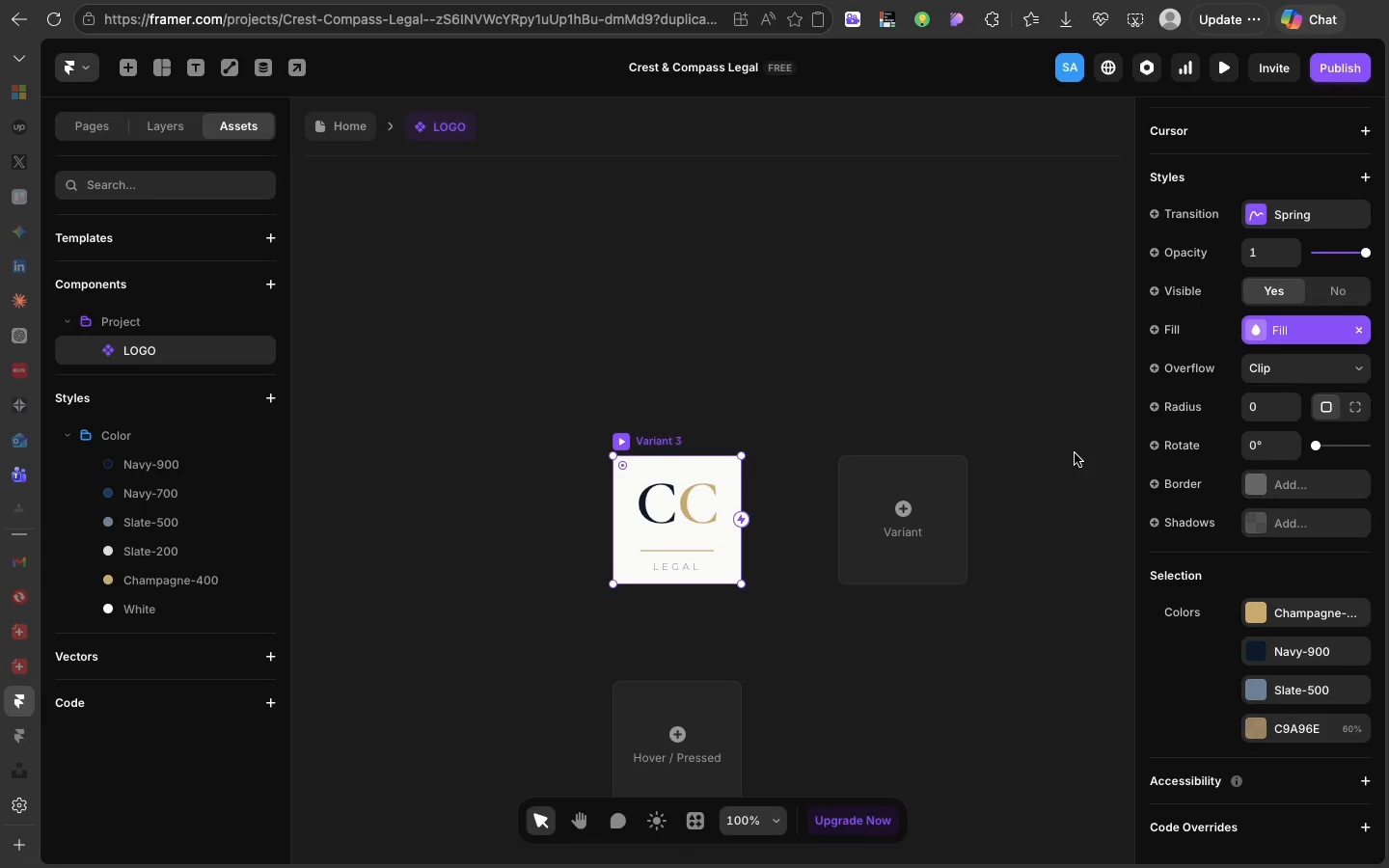 
key(Backspace)
 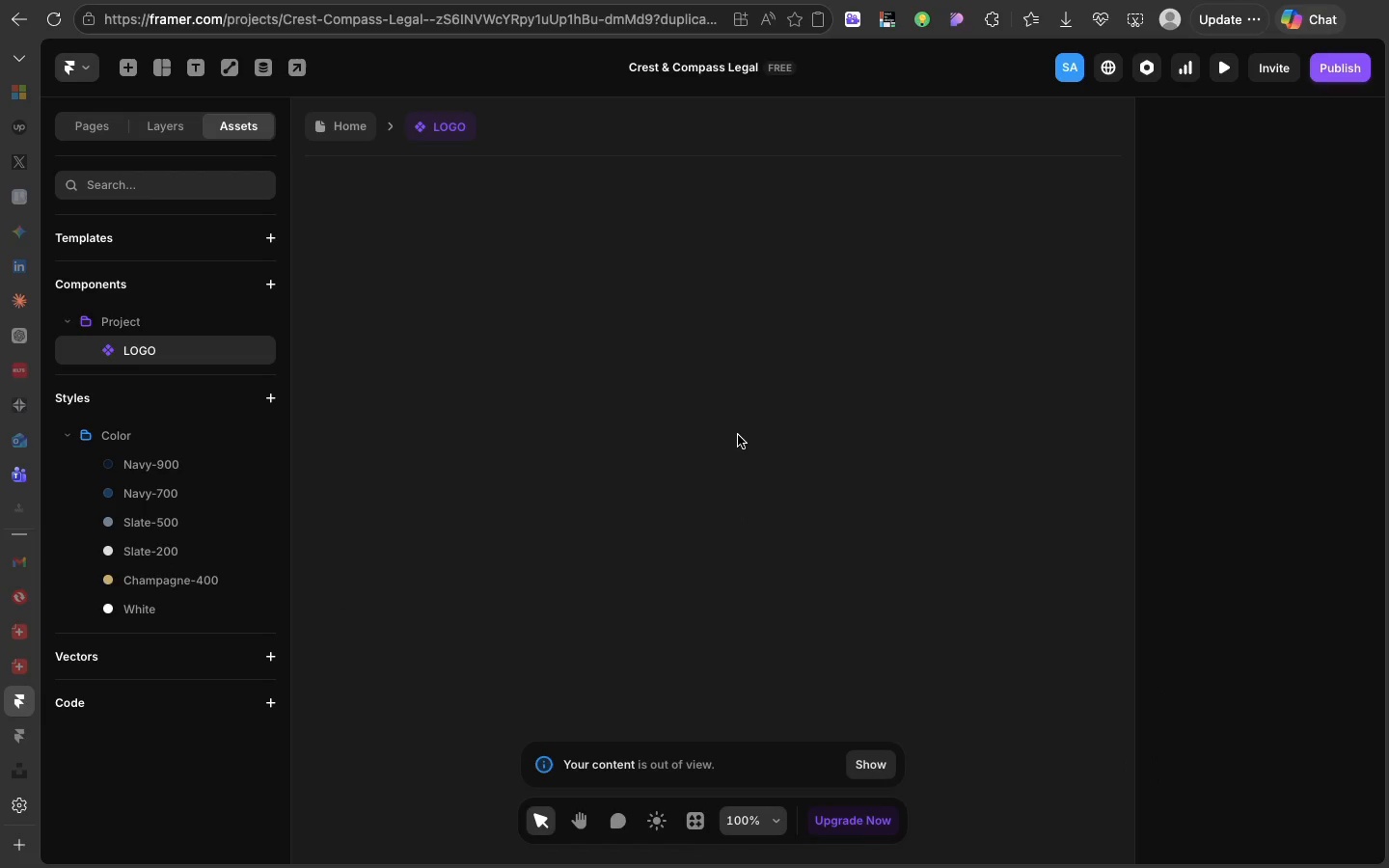 
scroll: coordinate [738, 435], scroll_direction: up, amount: 28.0
 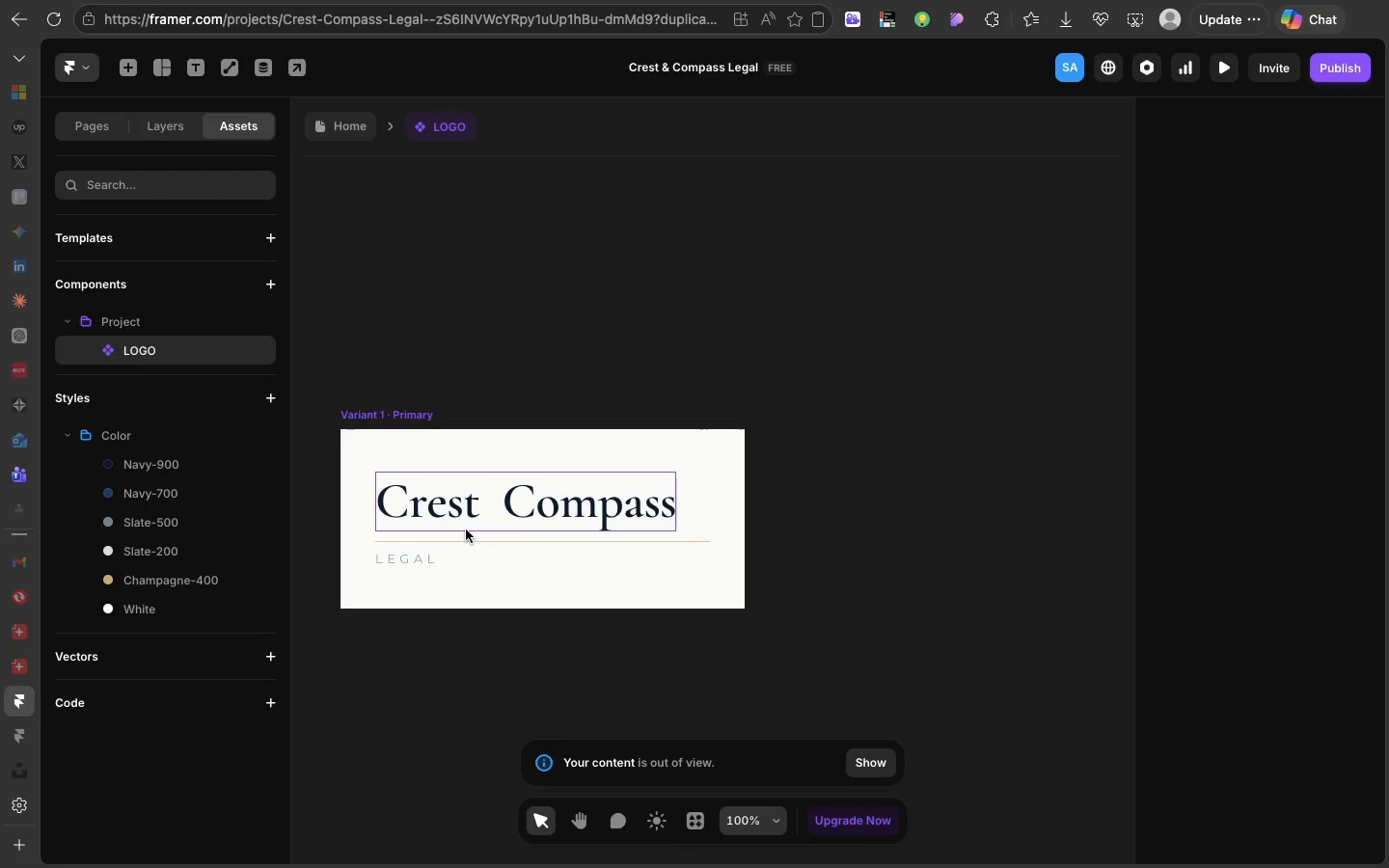 
left_click([466, 529])
 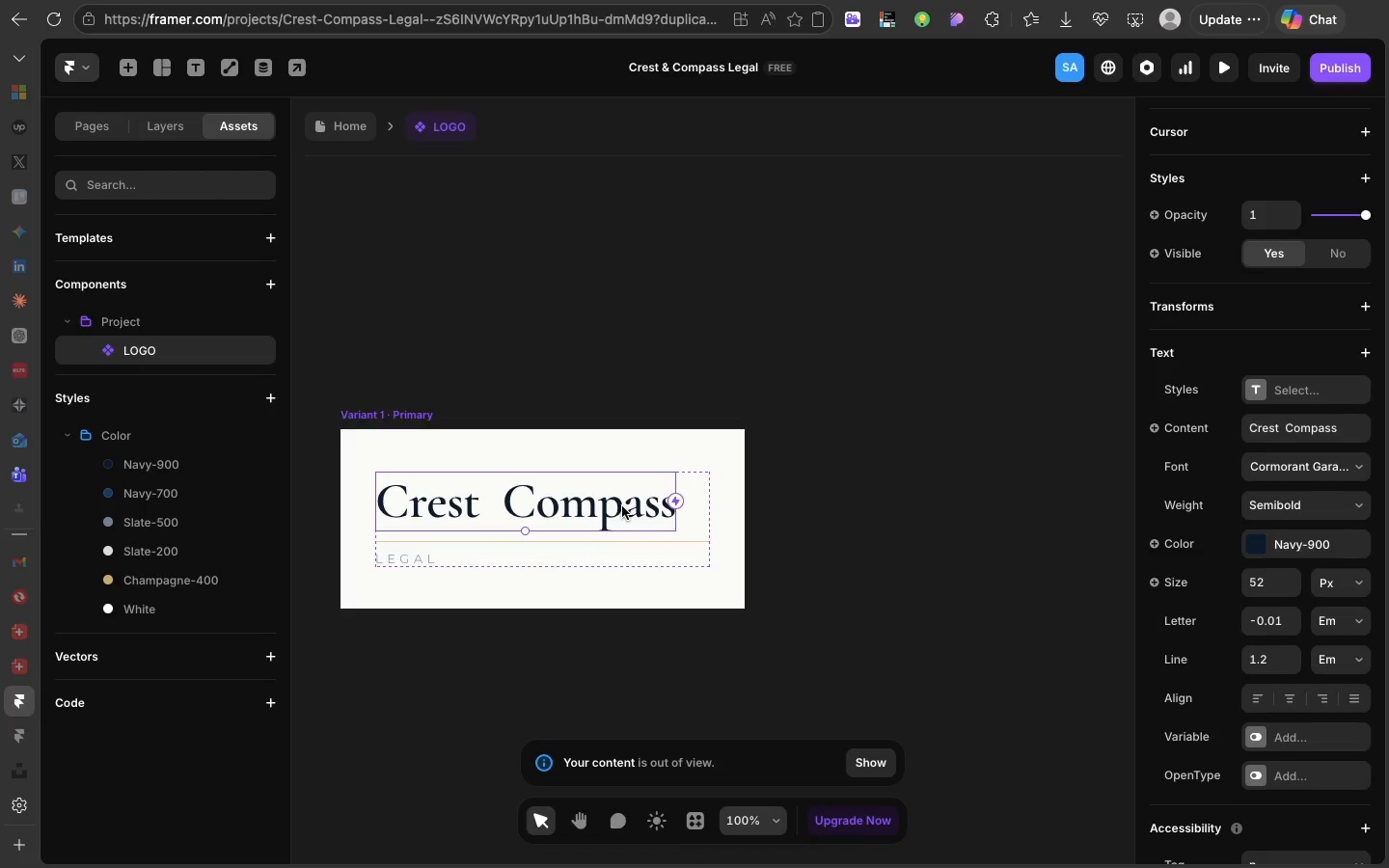 
double_click([622, 506])
 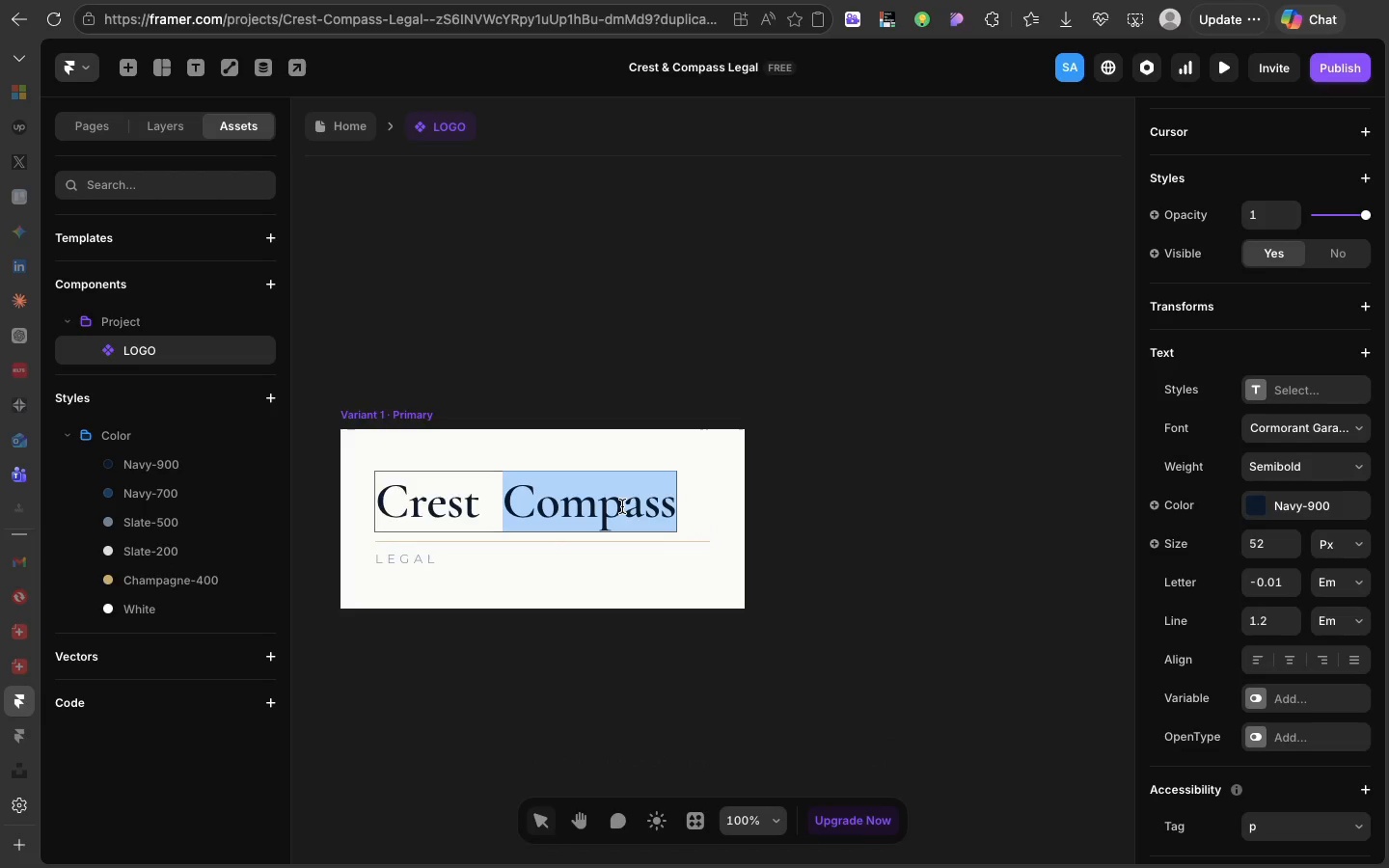 
triple_click([622, 506])
 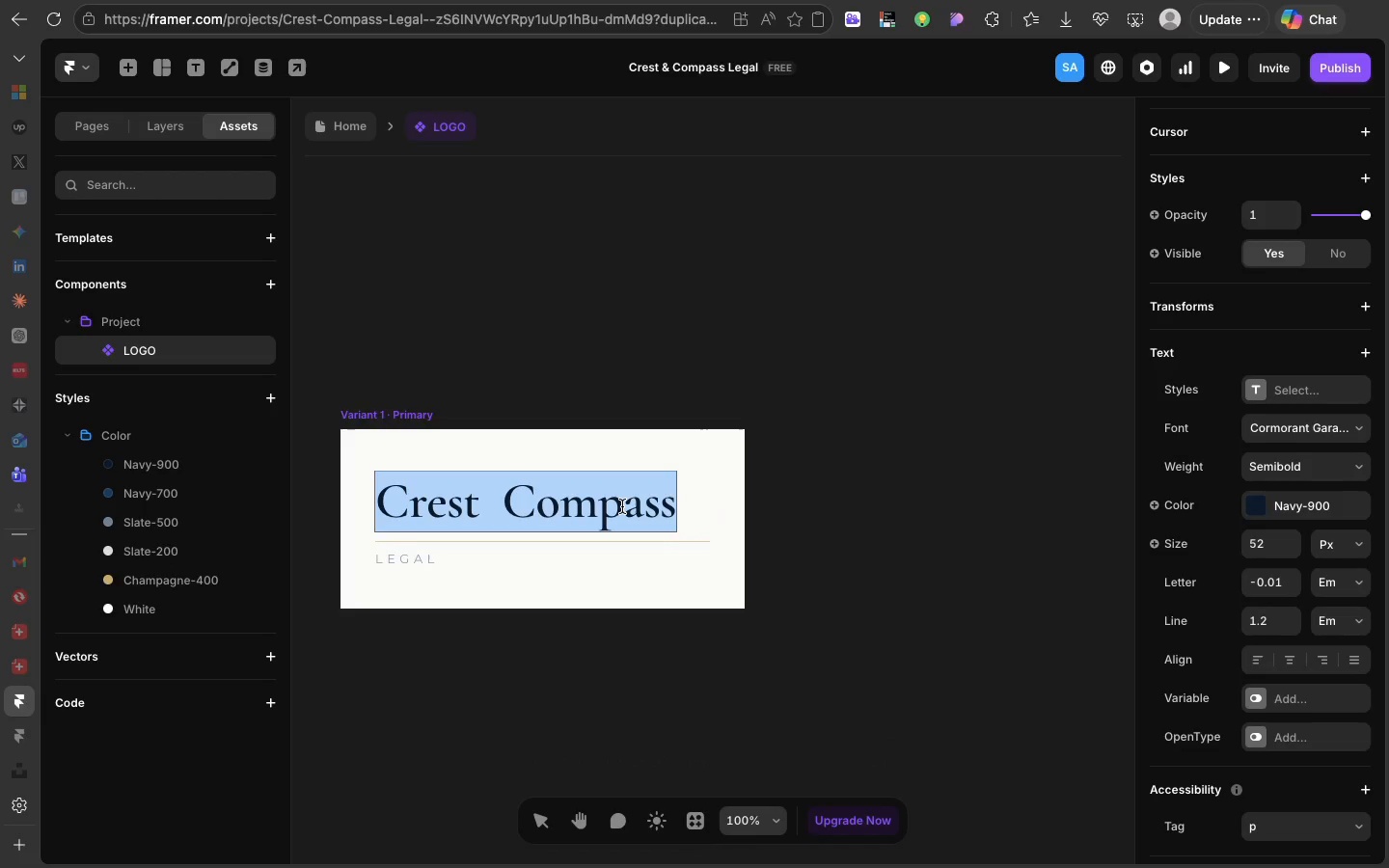 
triple_click([622, 506])
 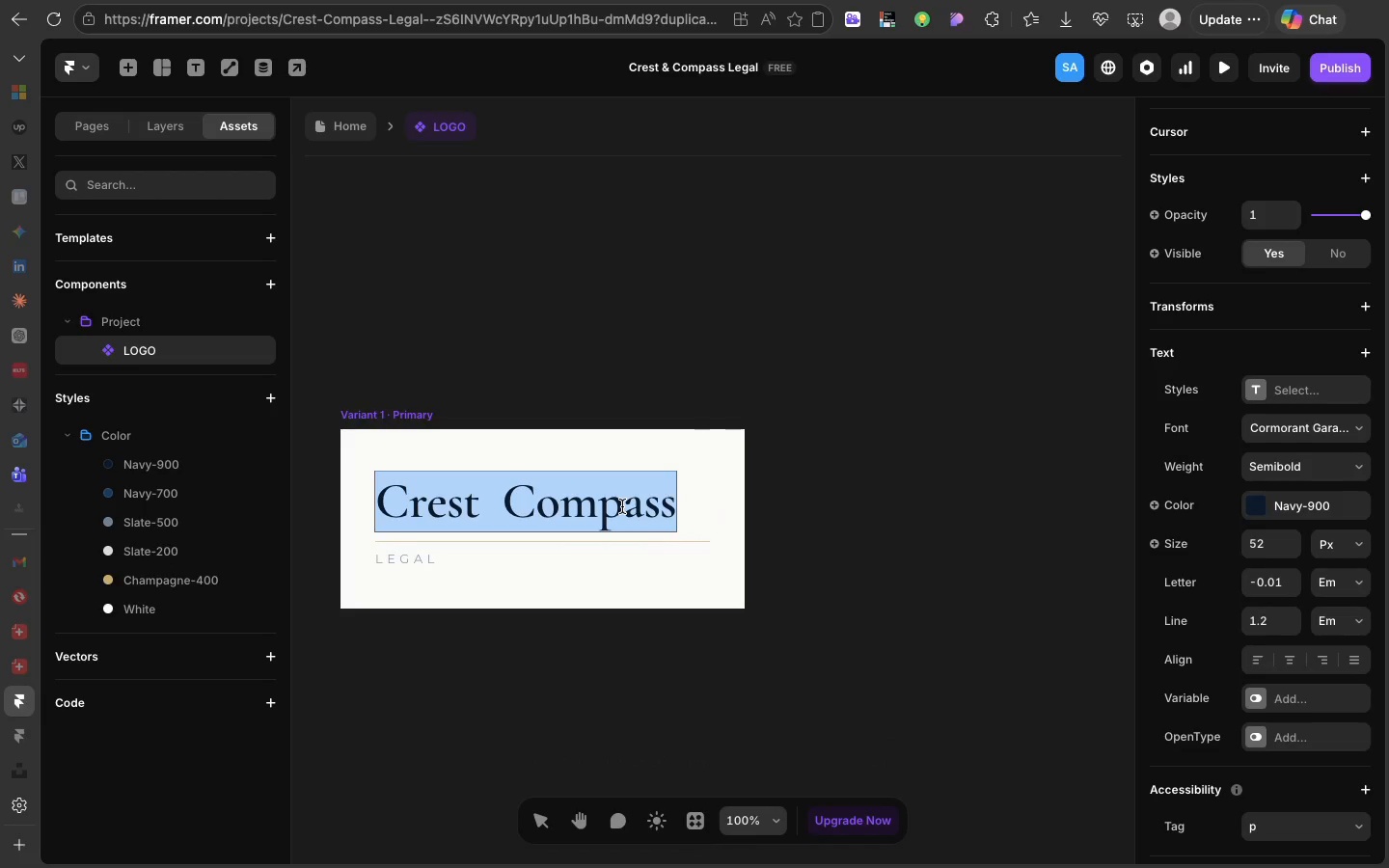 
triple_click([622, 506])
 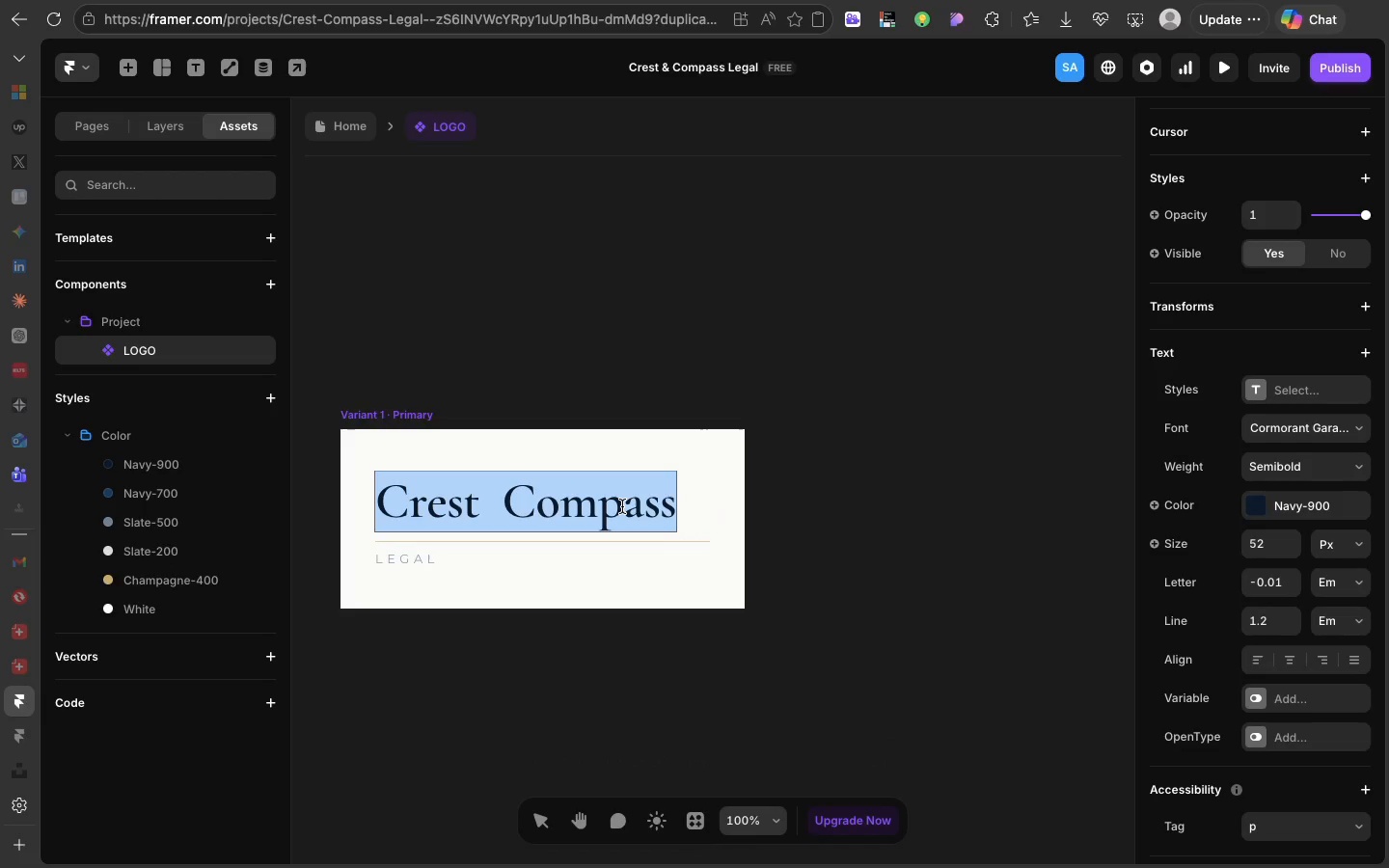 
triple_click([622, 506])
 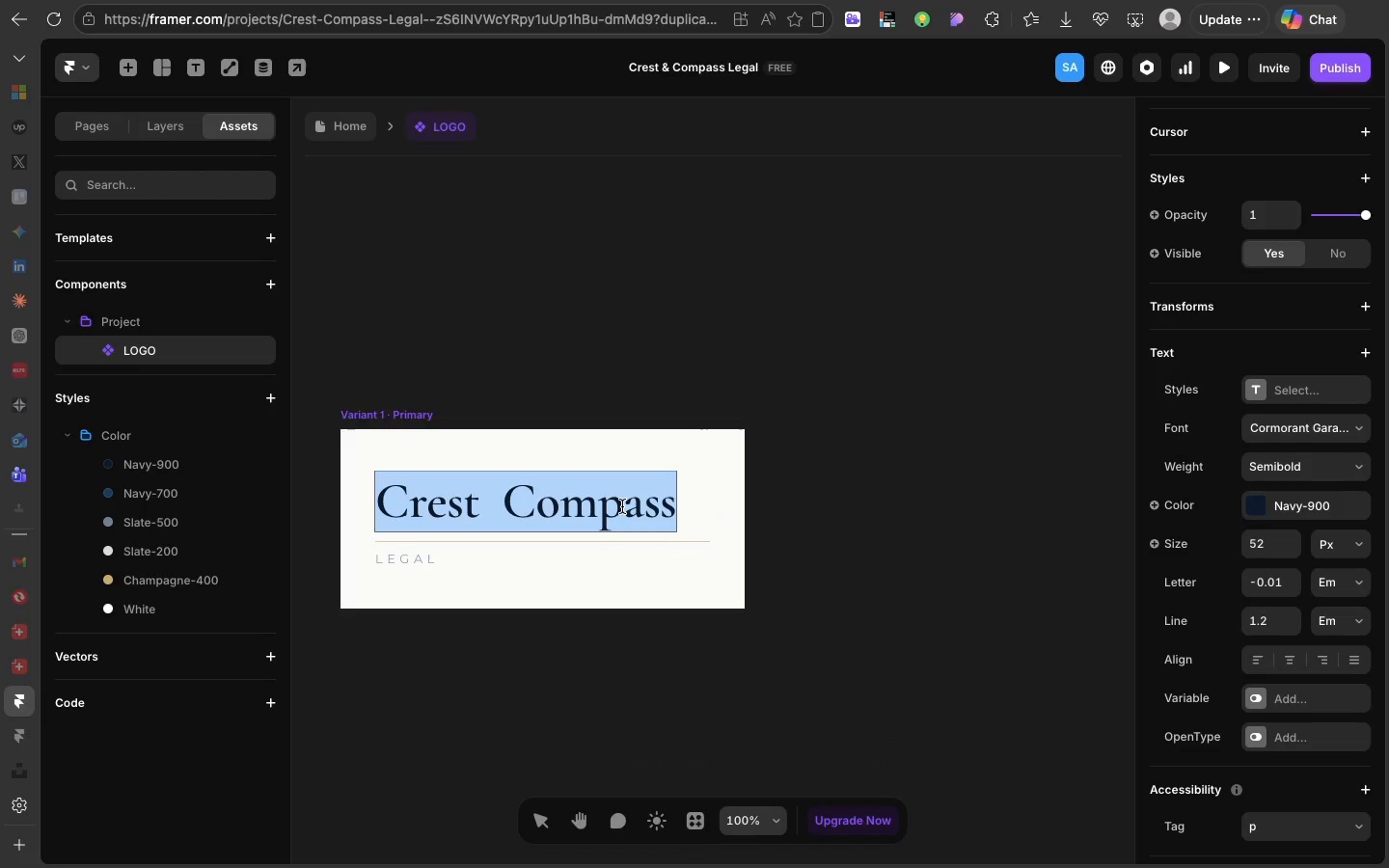 
triple_click([622, 506])
 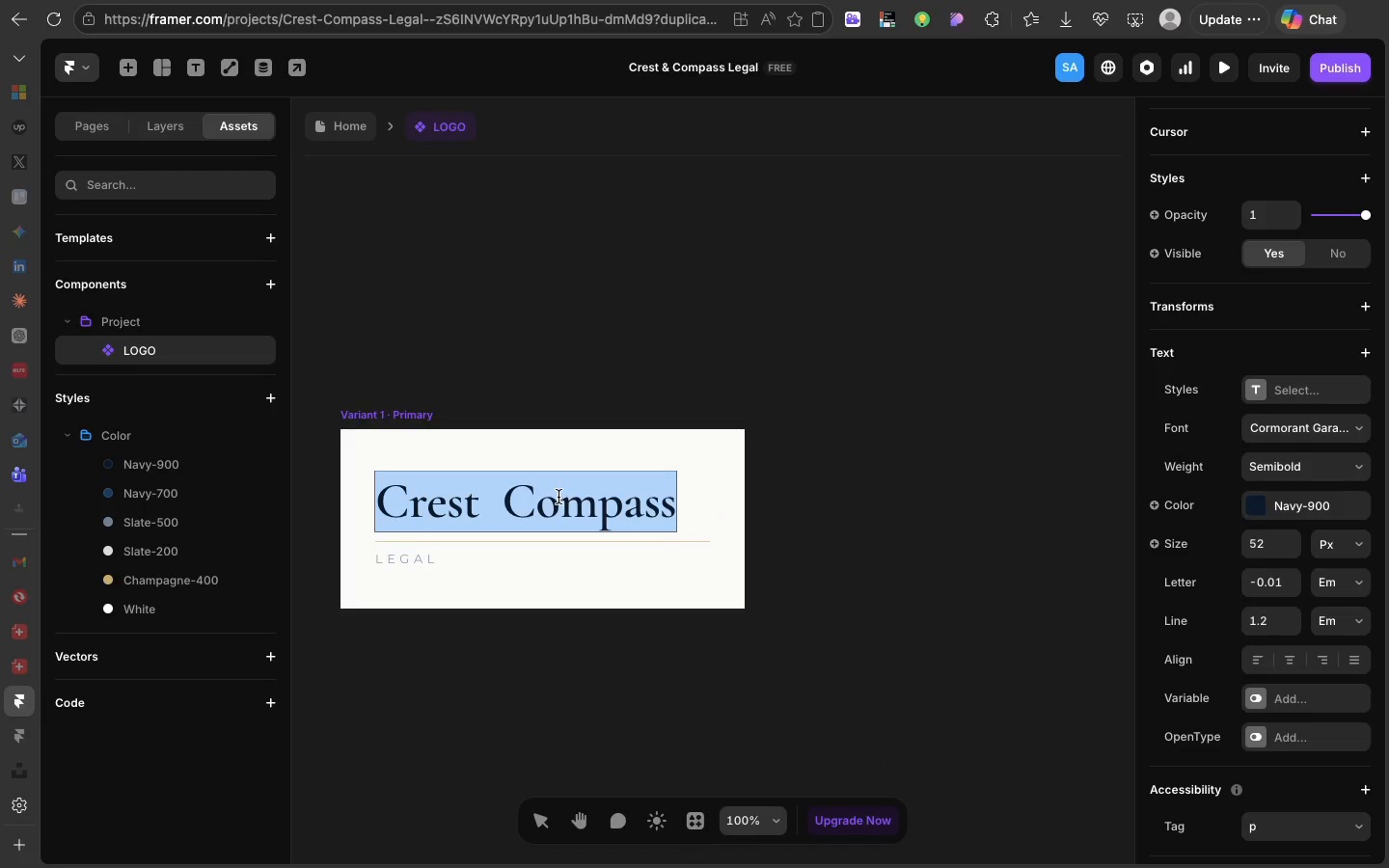 
left_click([558, 497])
 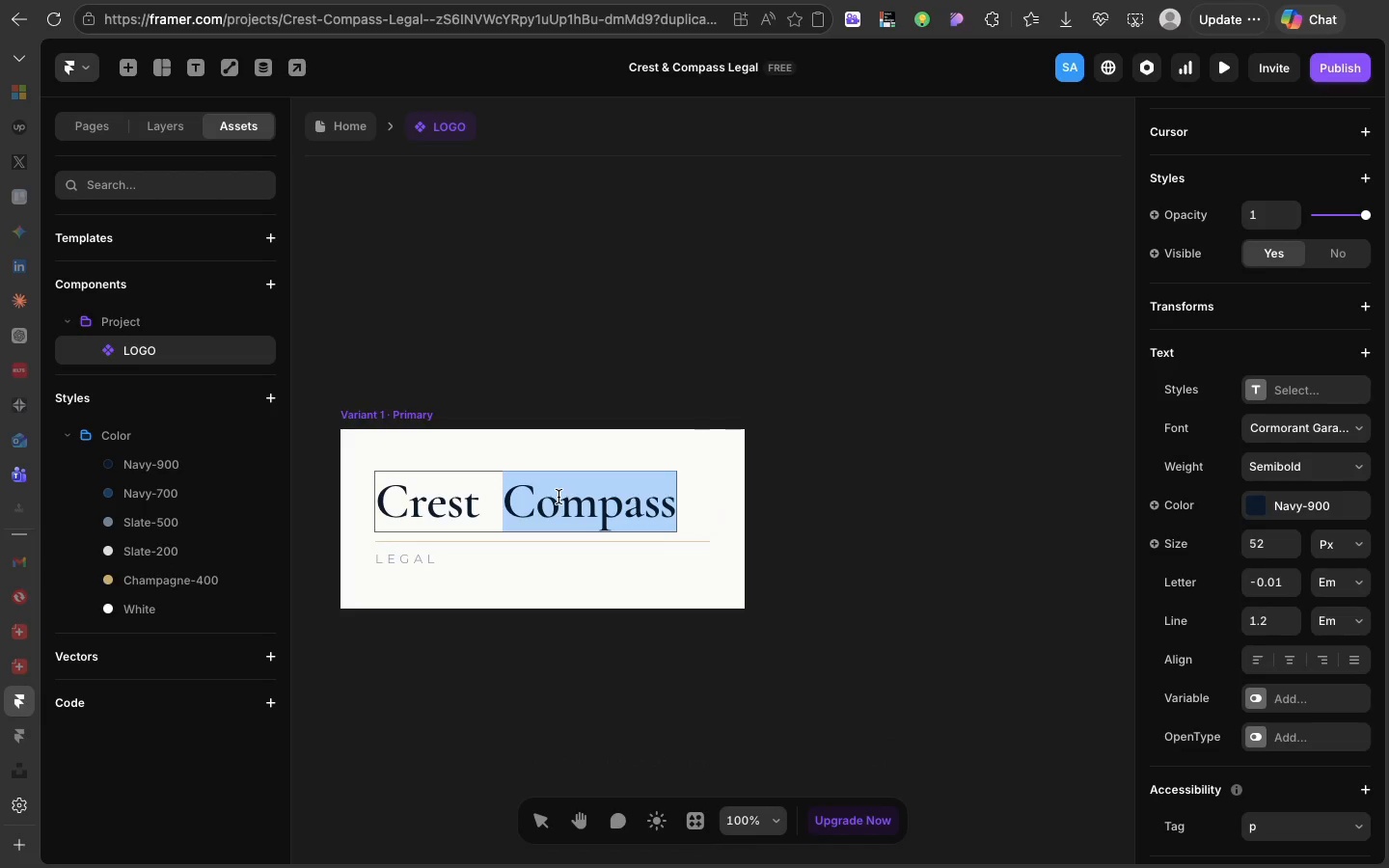 
double_click([558, 497])
 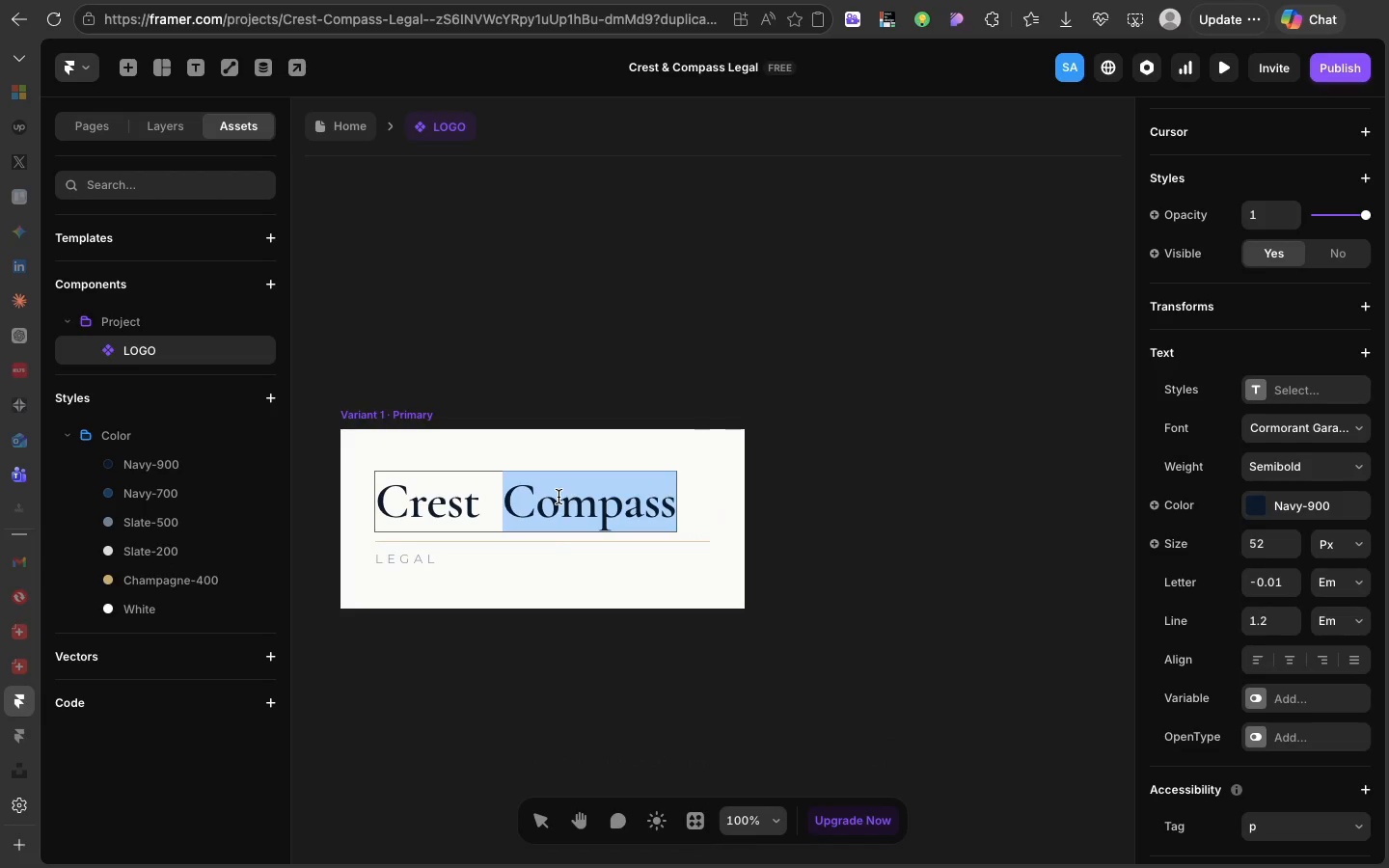 
key(Backspace)
 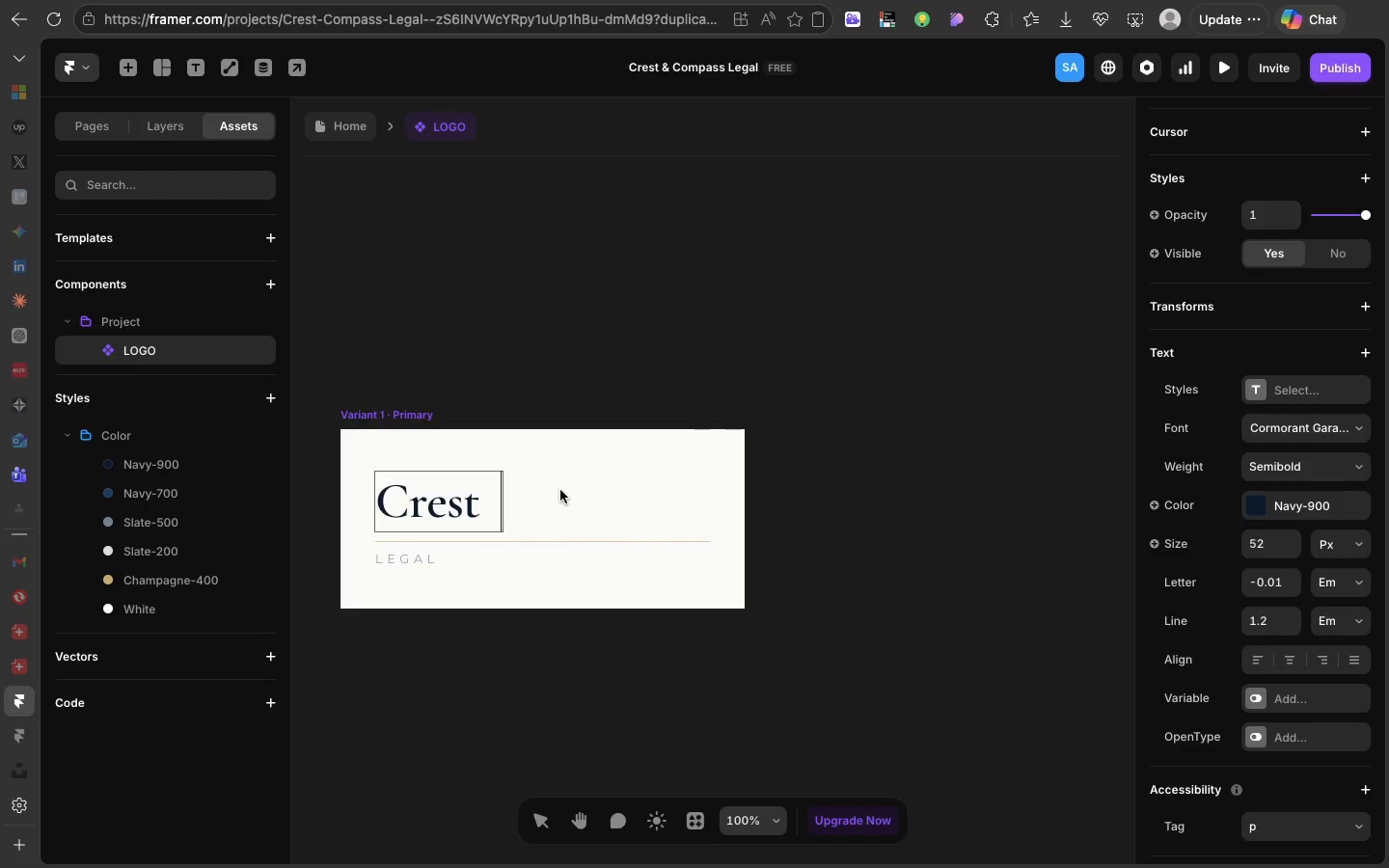 
key(Backspace)
 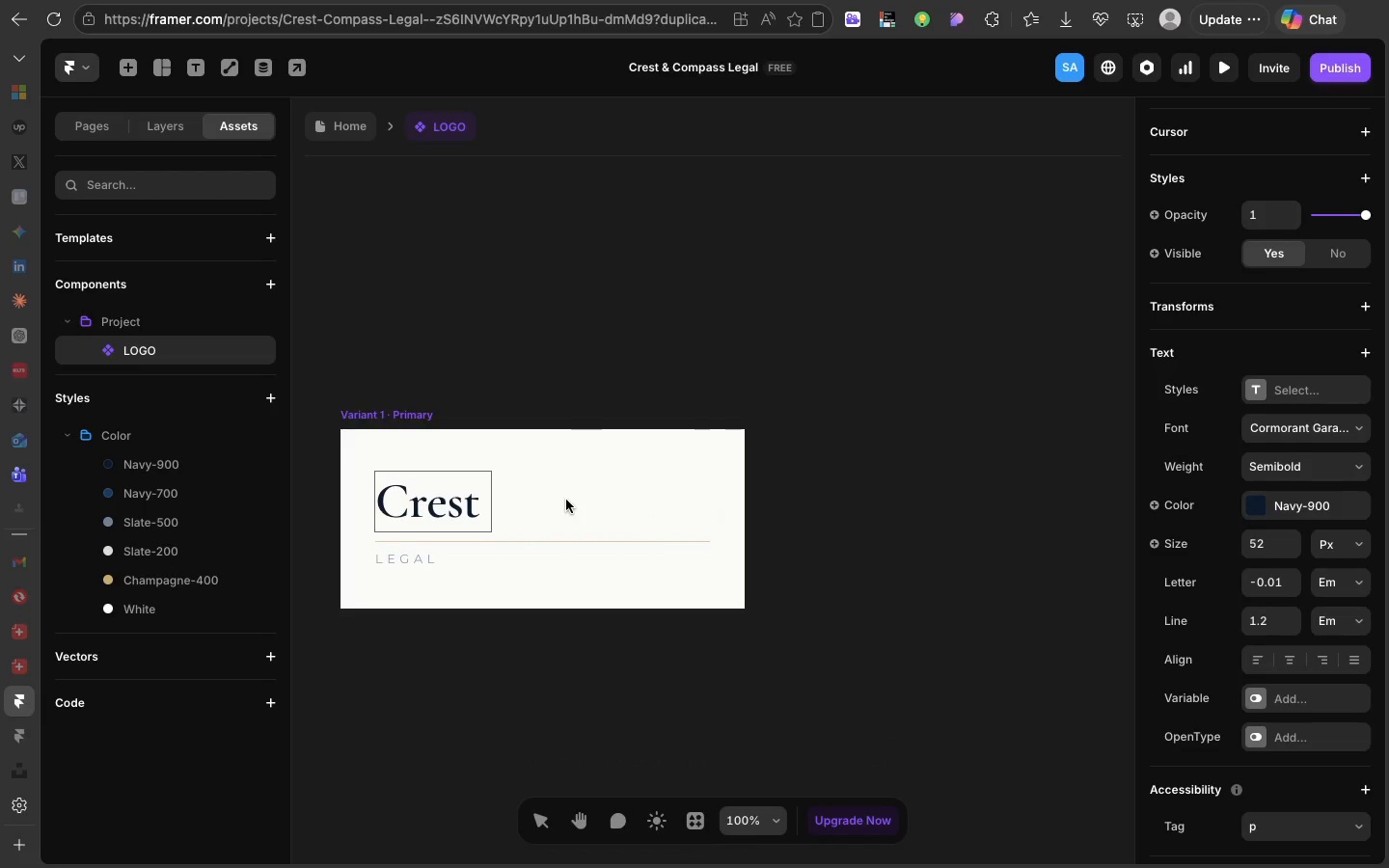 
left_click([566, 500])
 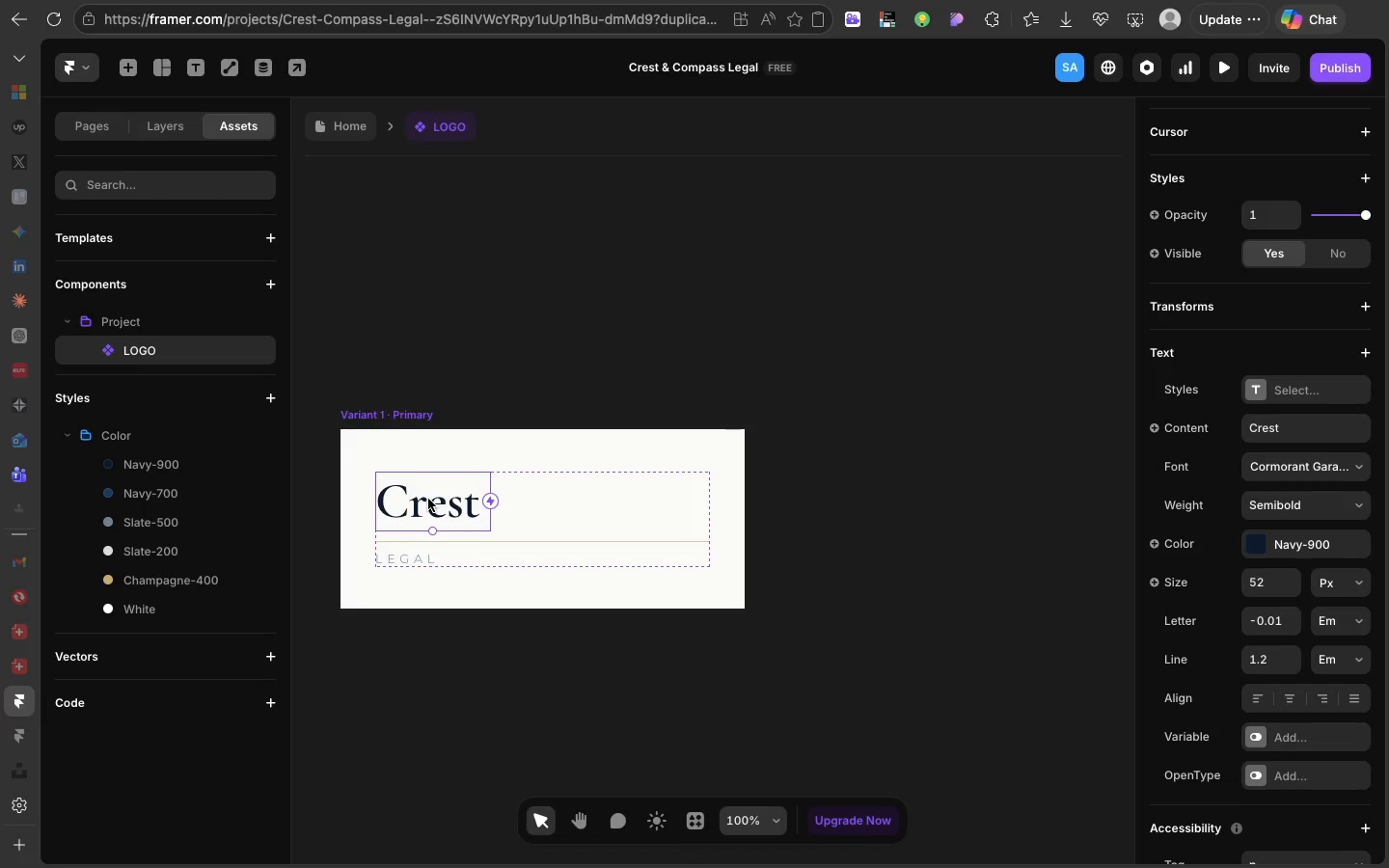 
key(Meta+D)
 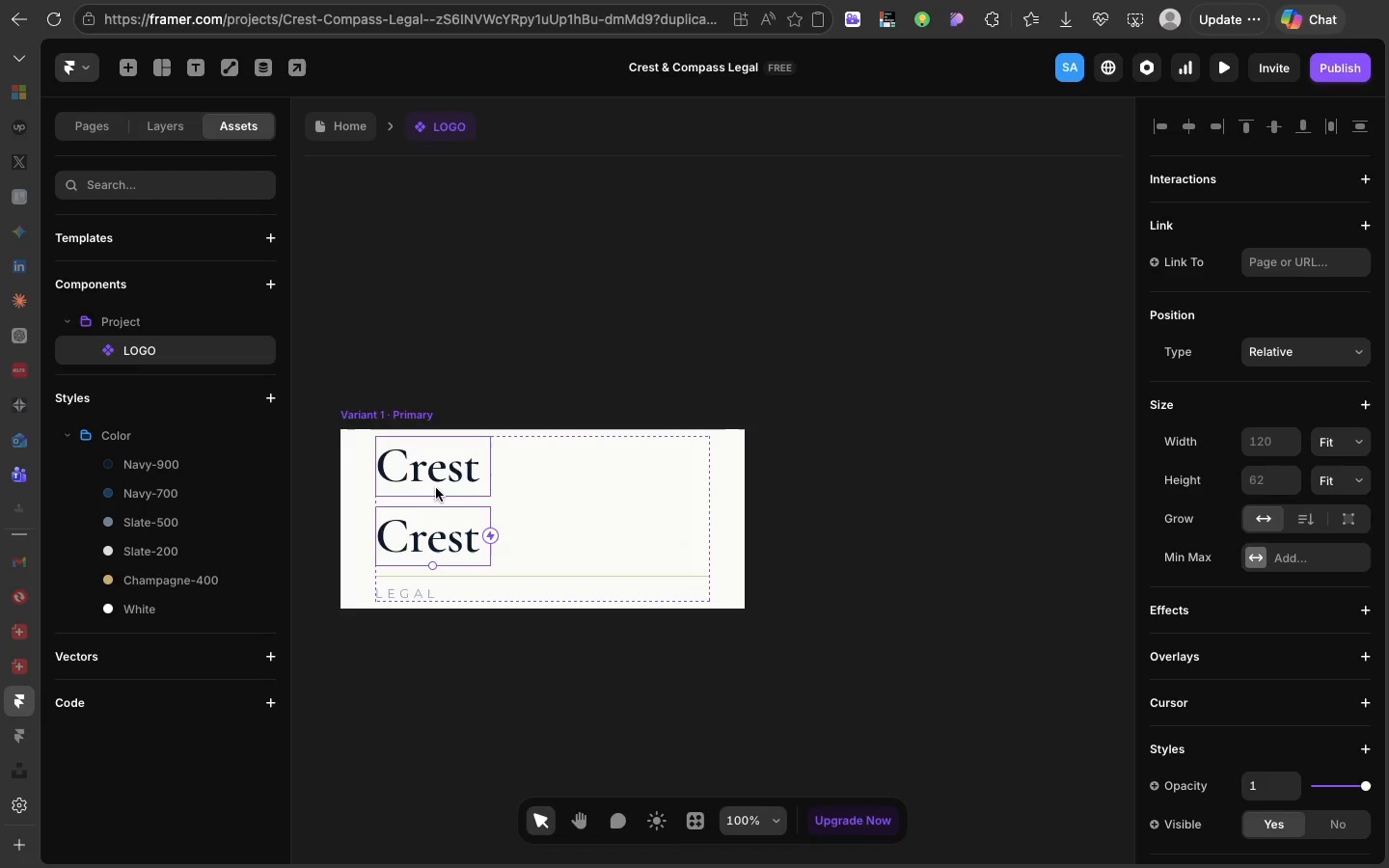 
key(Meta+CommandLeft)
 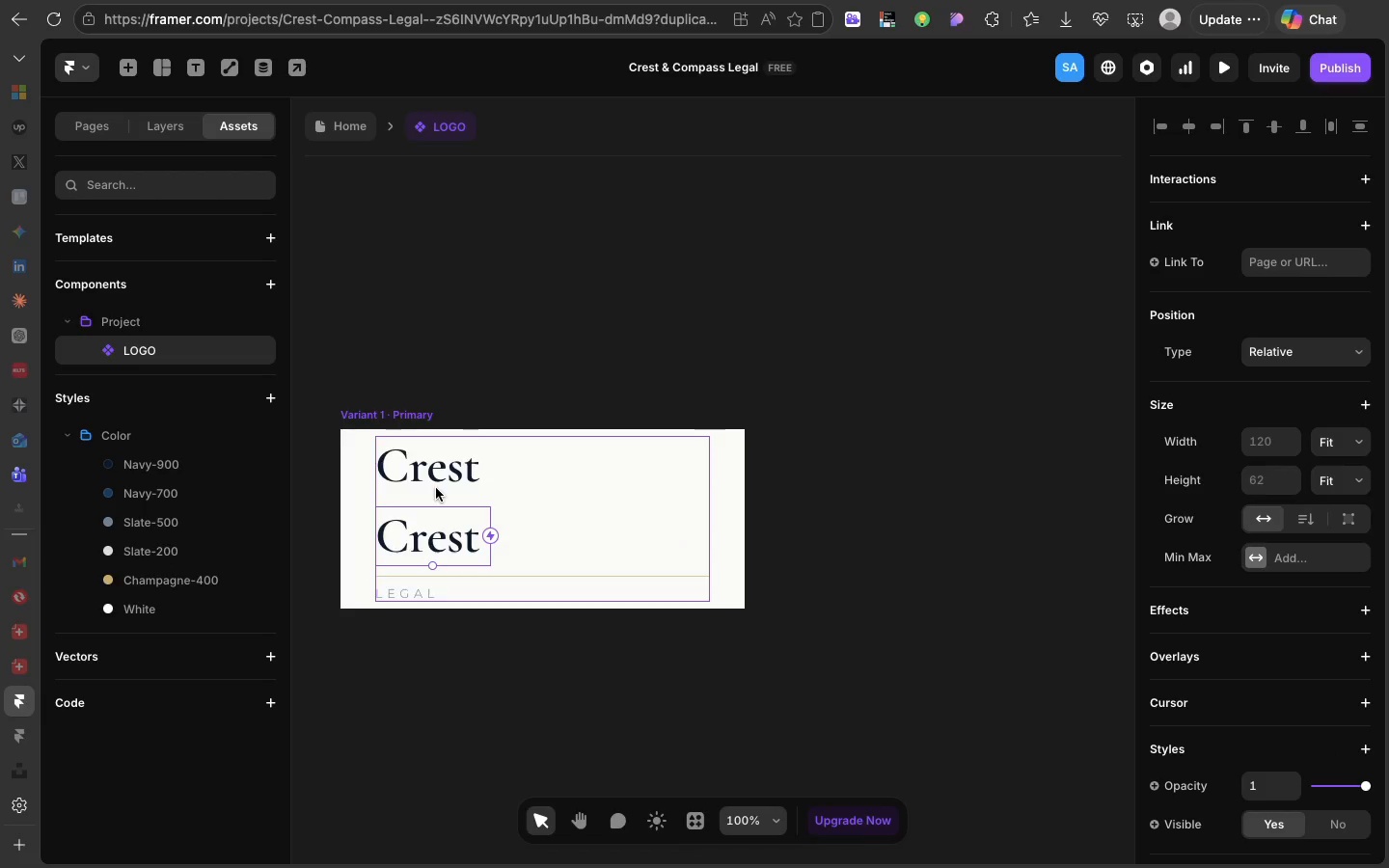 
key(Meta+D)
 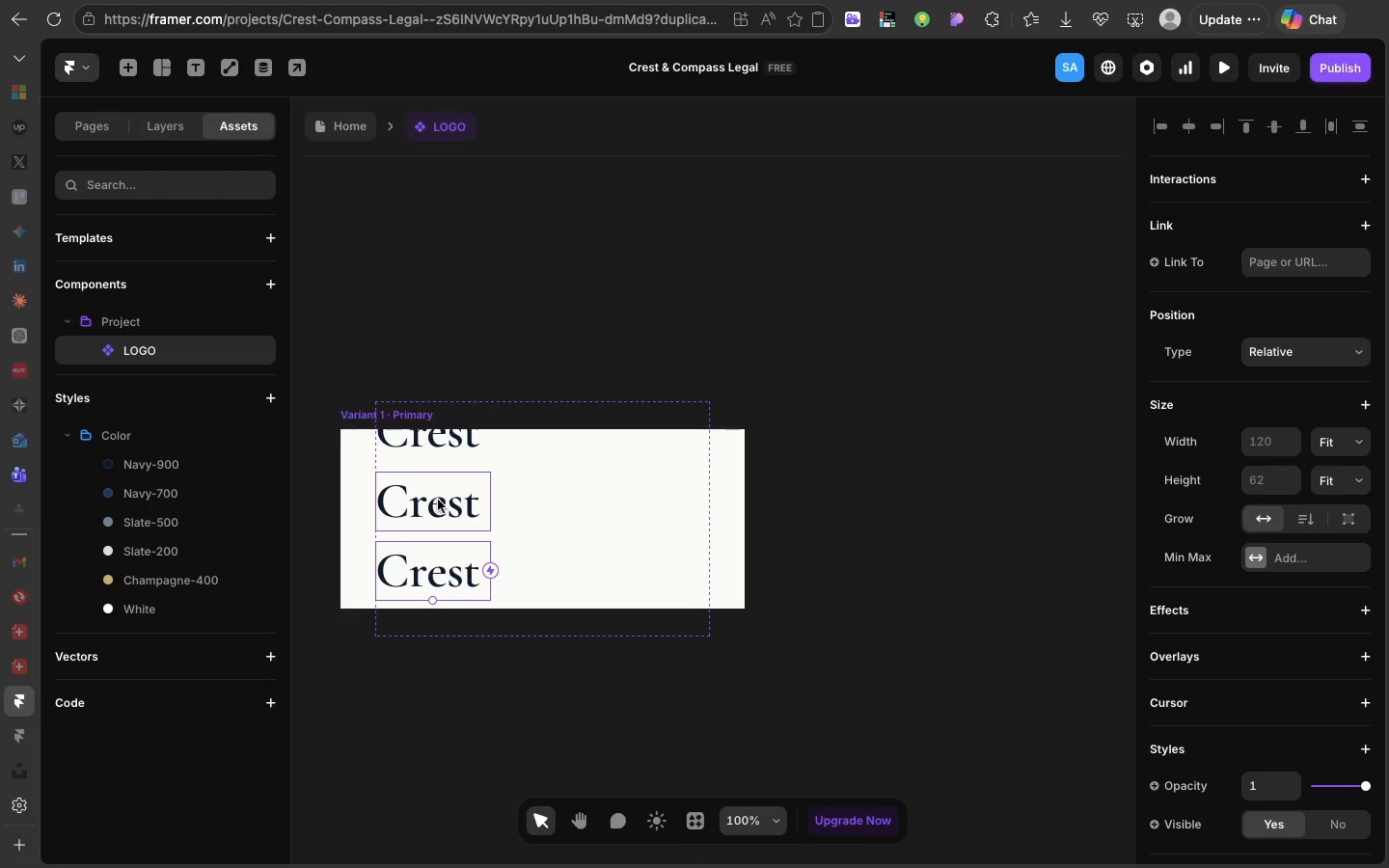 
left_click([438, 500])
 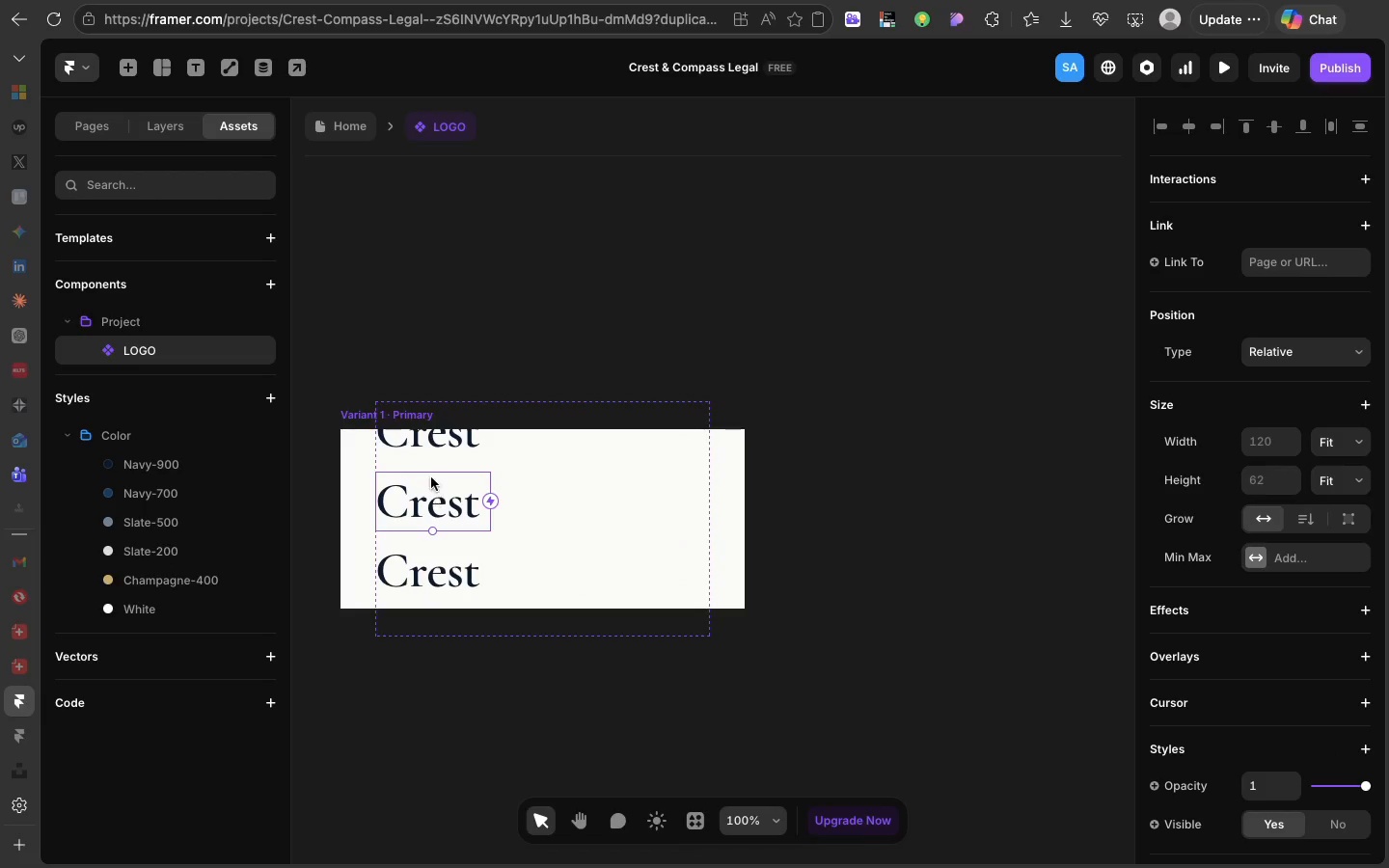 
hold_key(key=ShiftLeft, duration=2.13)
left_click([425, 456])
 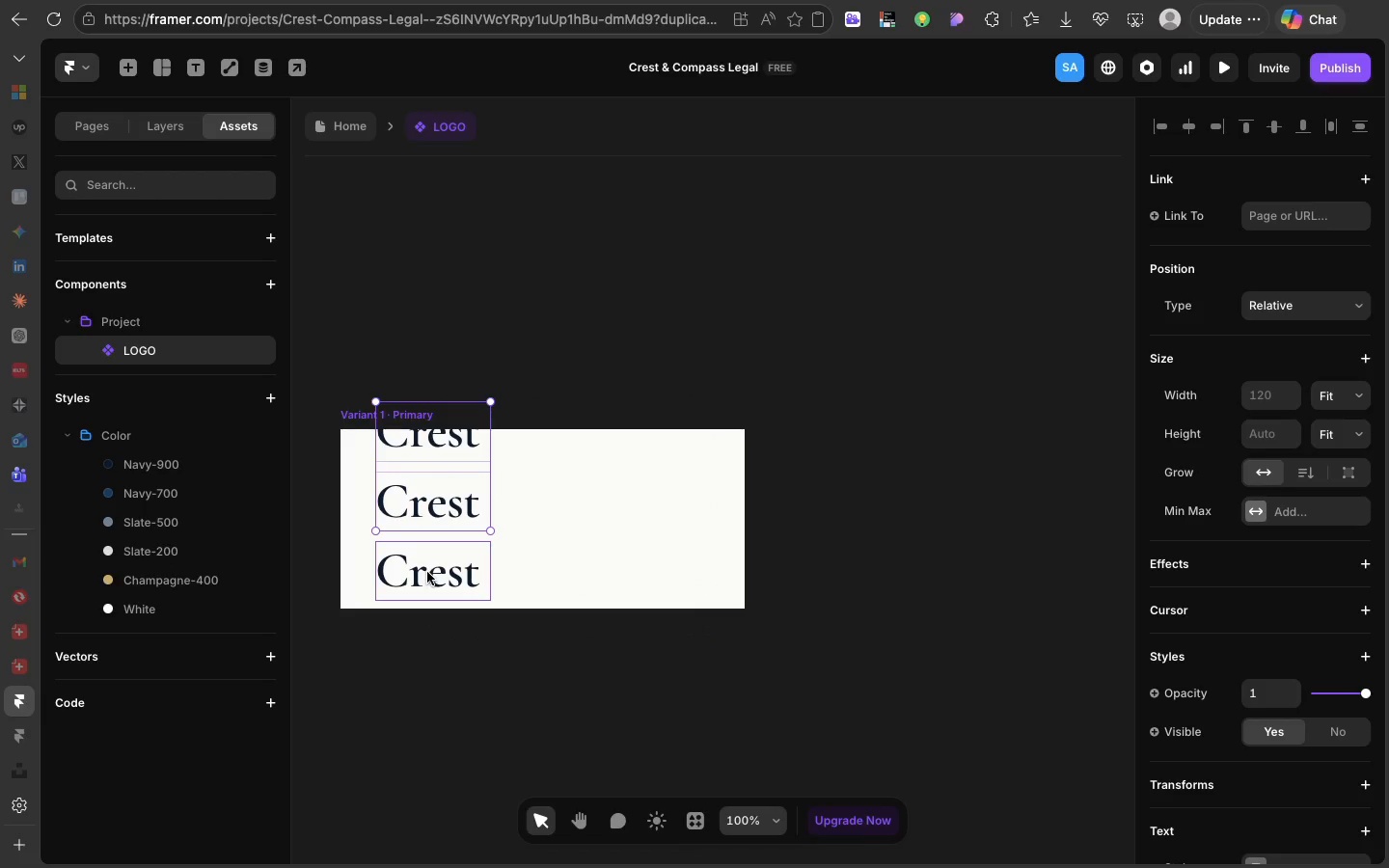 
left_click([427, 572])
 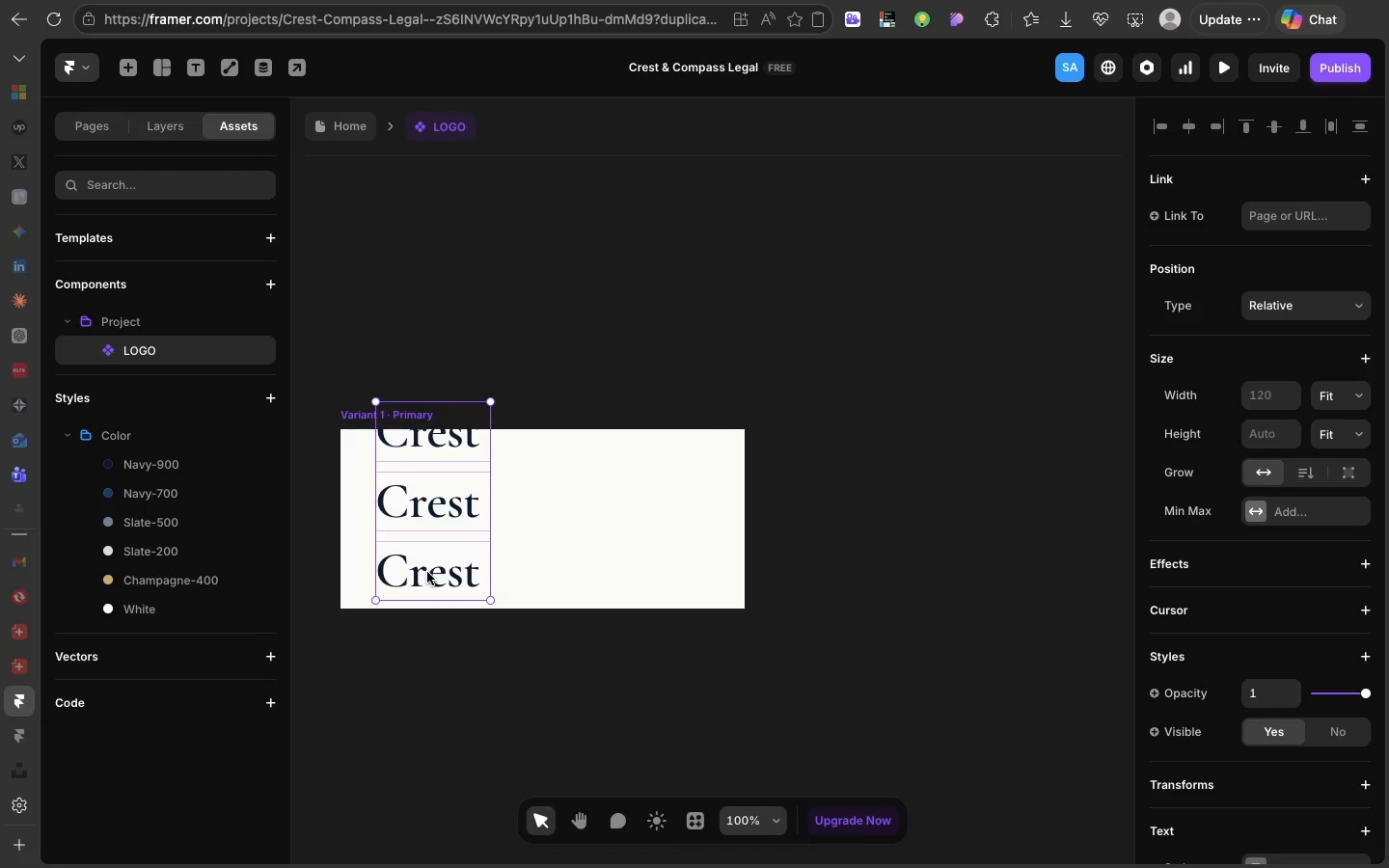 
right_click([427, 572])
 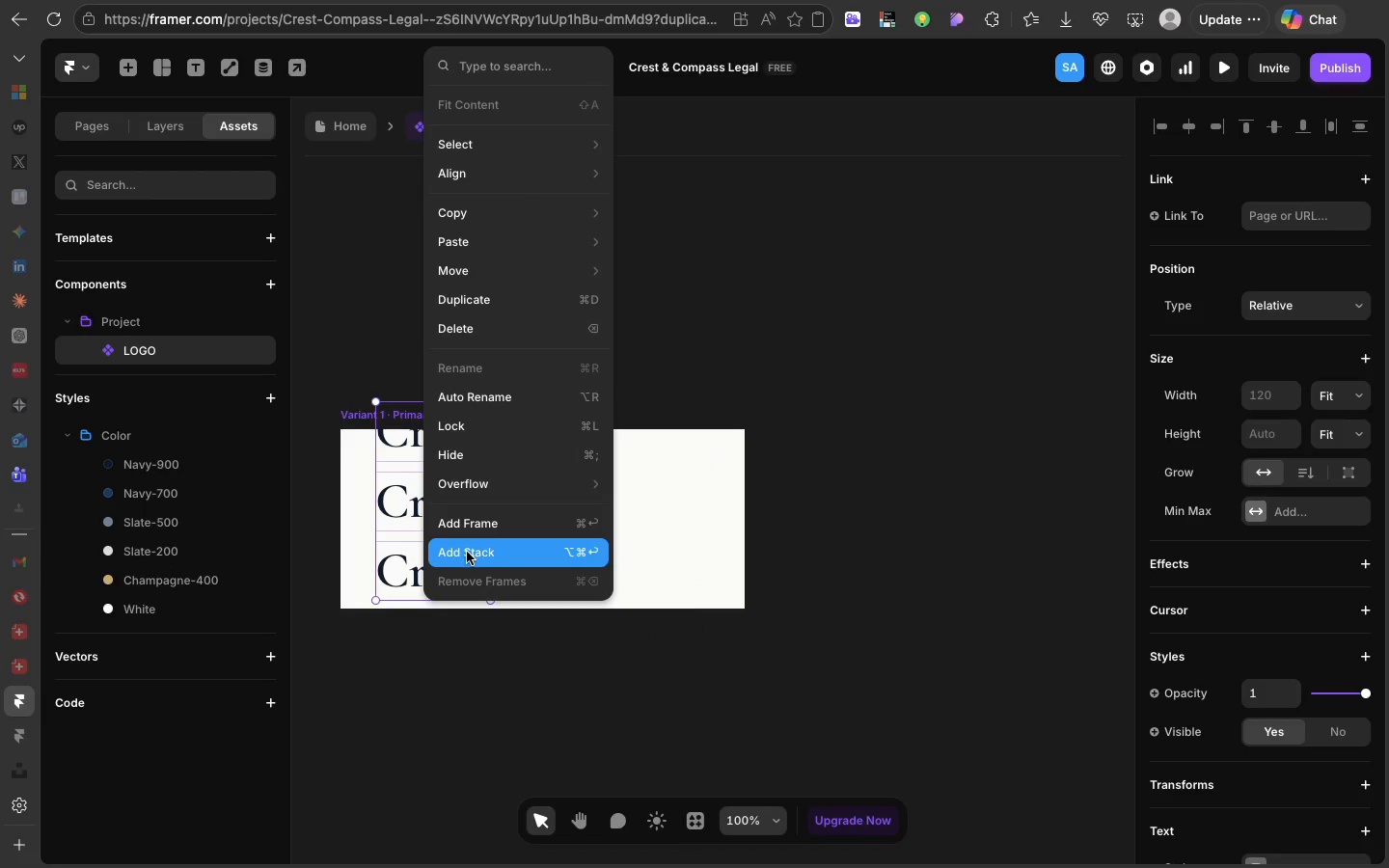 
left_click([467, 552])
 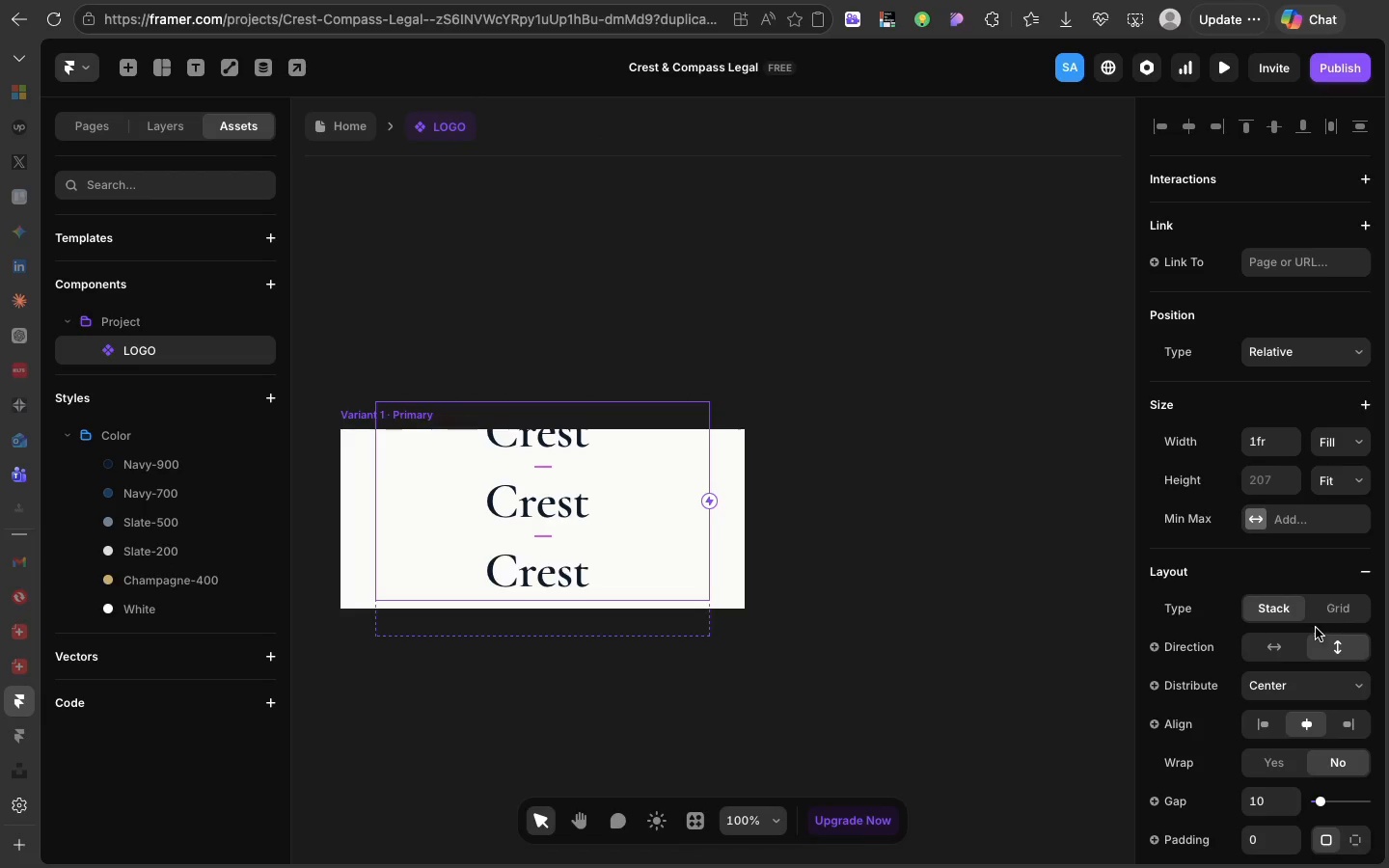 
left_click([1291, 642])
 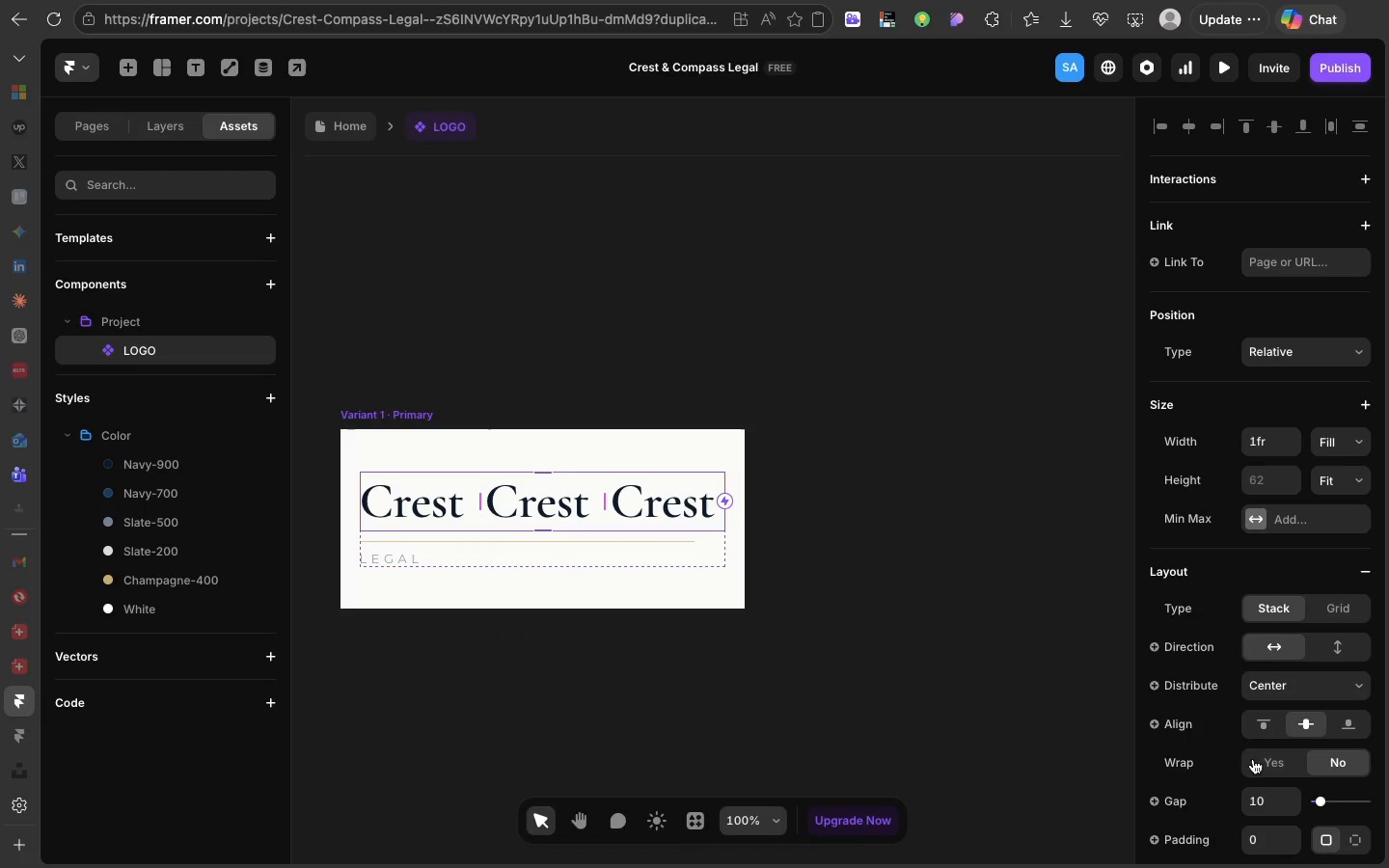 
left_click([1250, 796])
 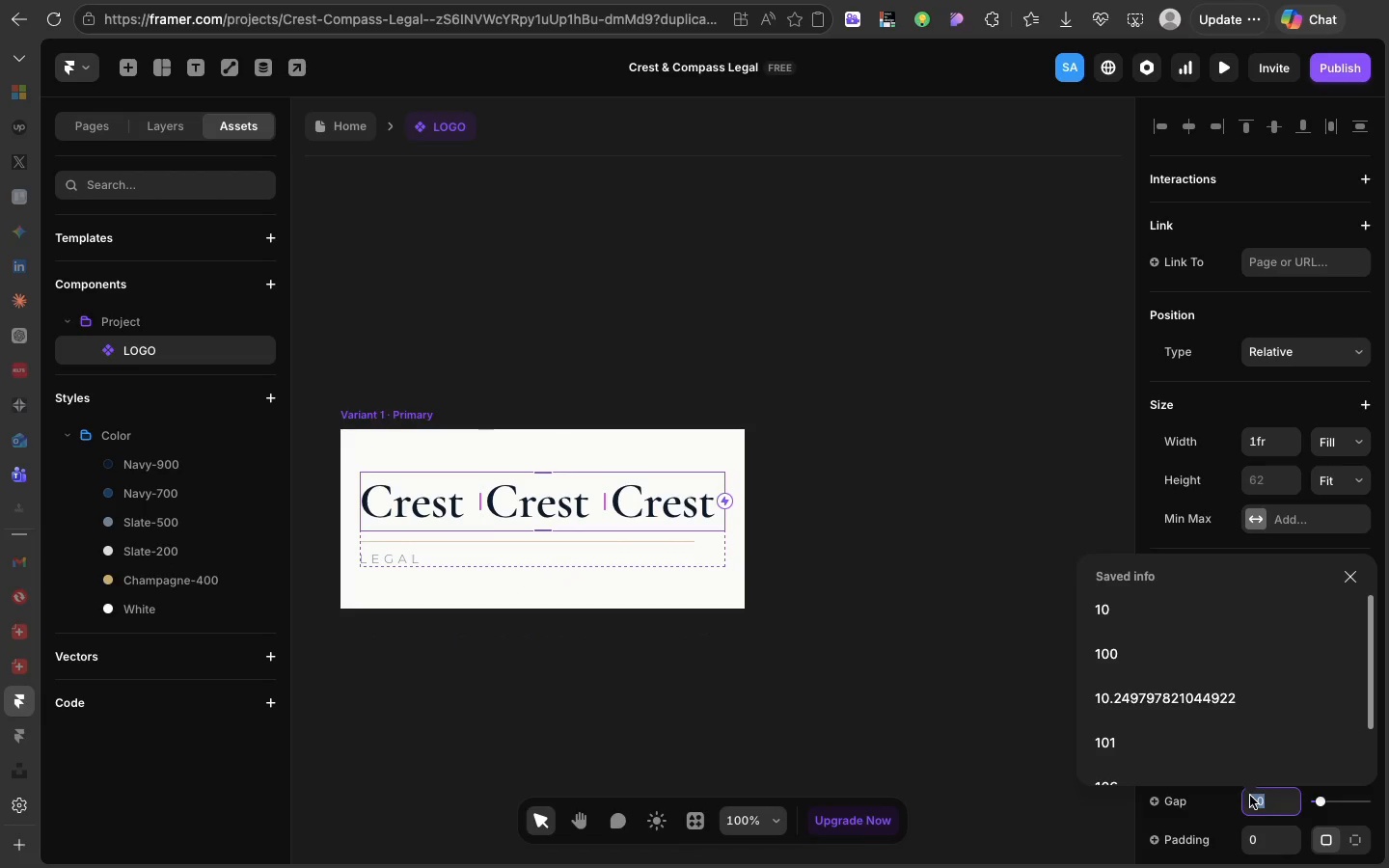 
key(0)
 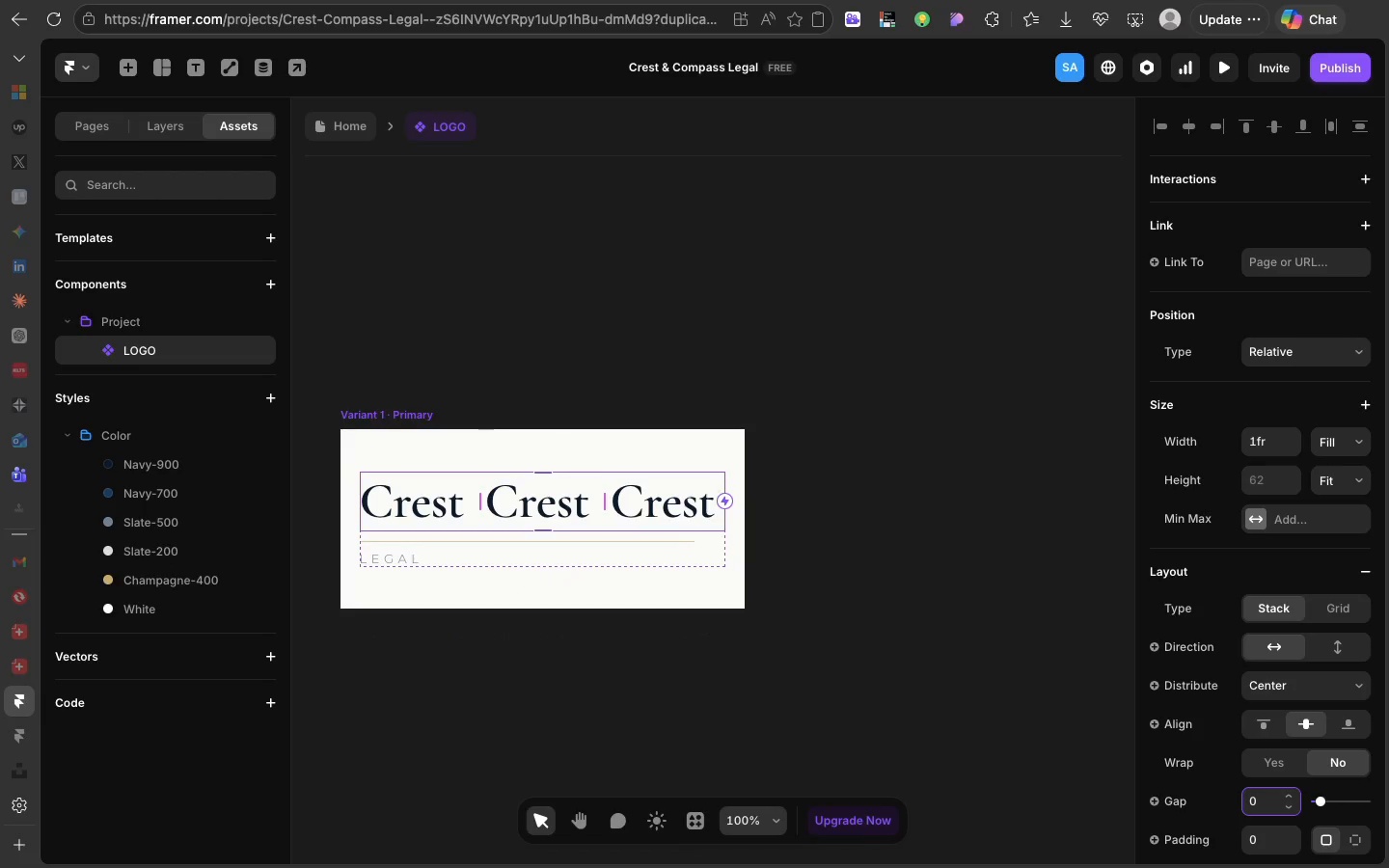 
key(Enter)
 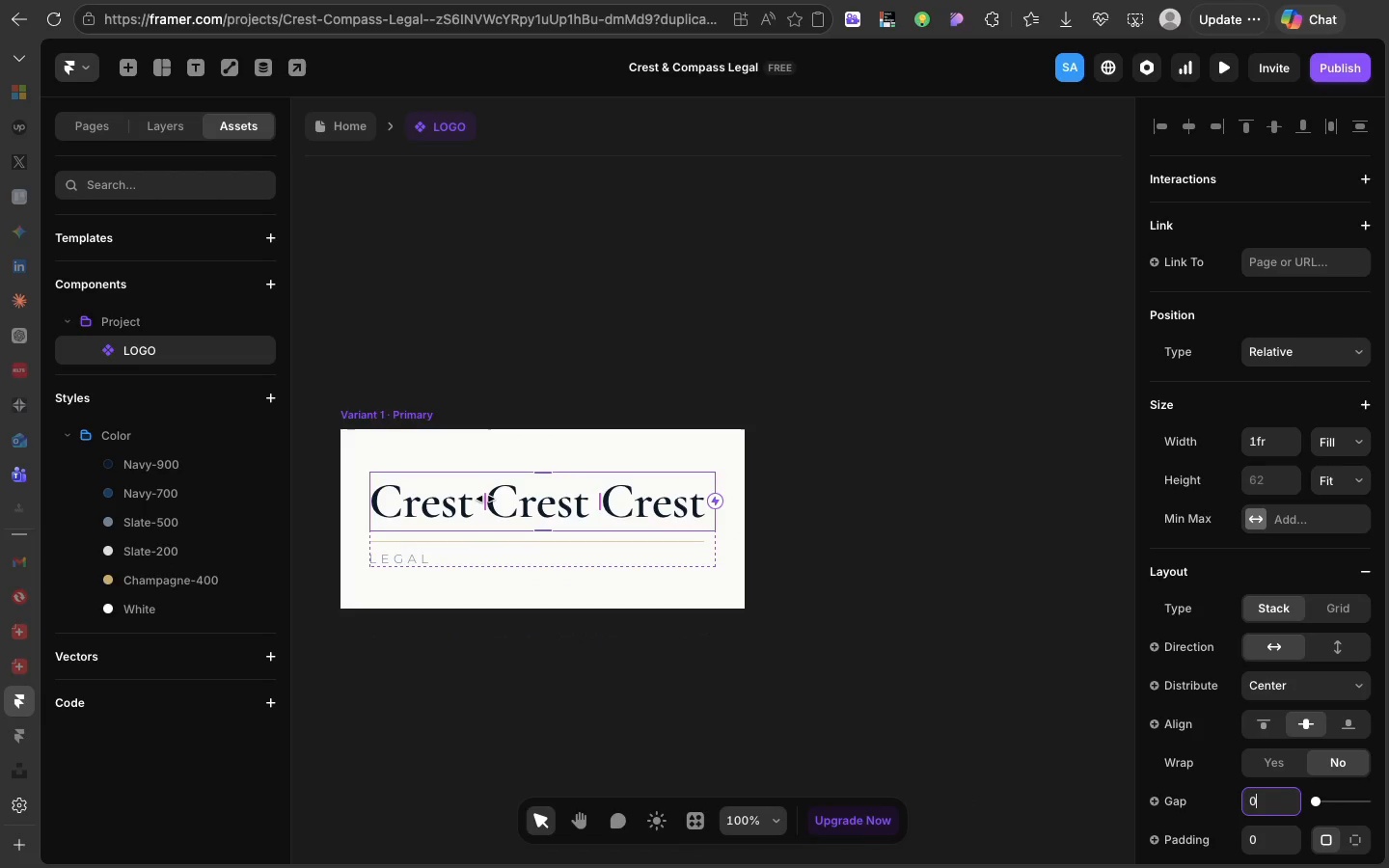 
double_click([506, 502])
 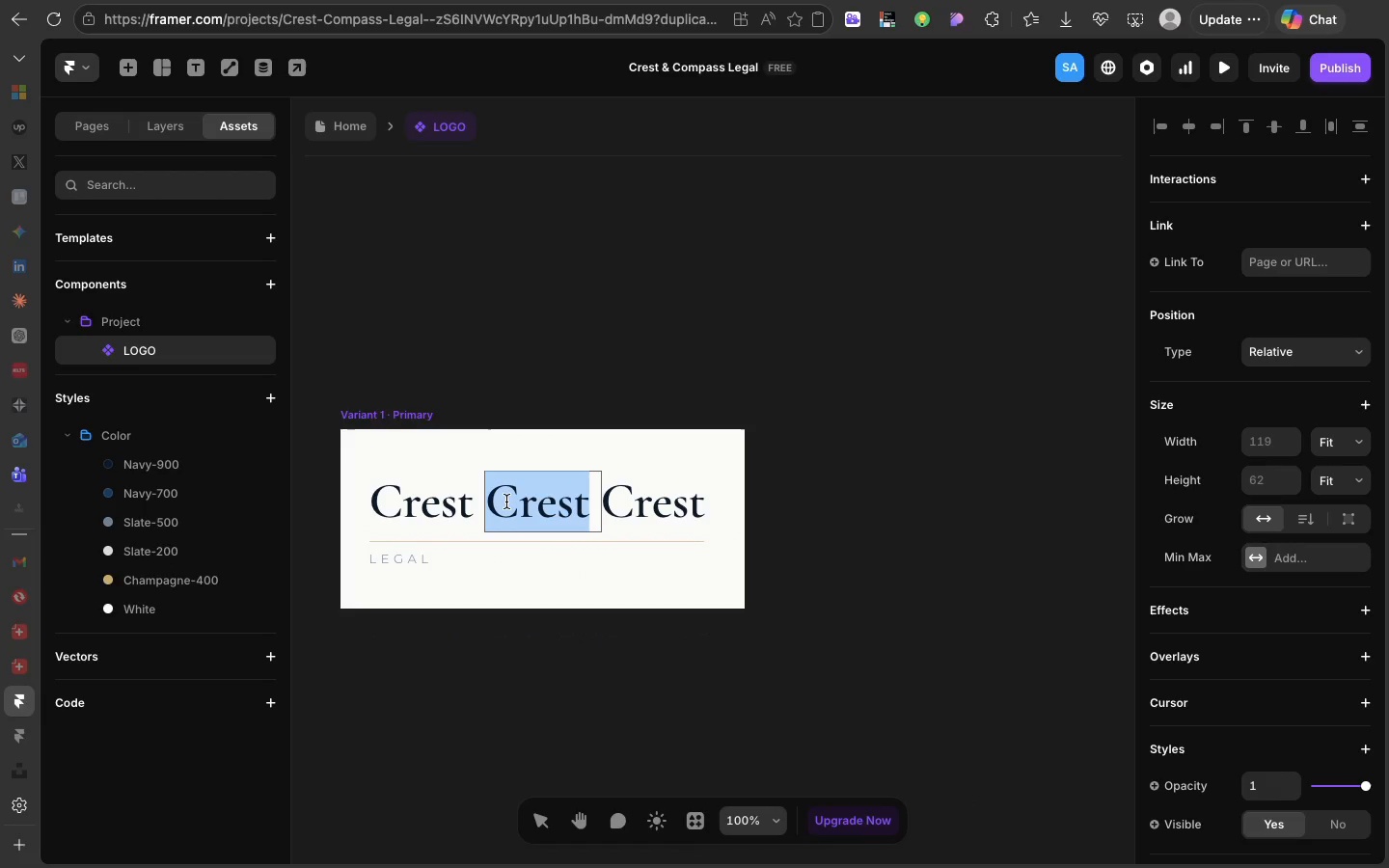 
key(Shift+7)
 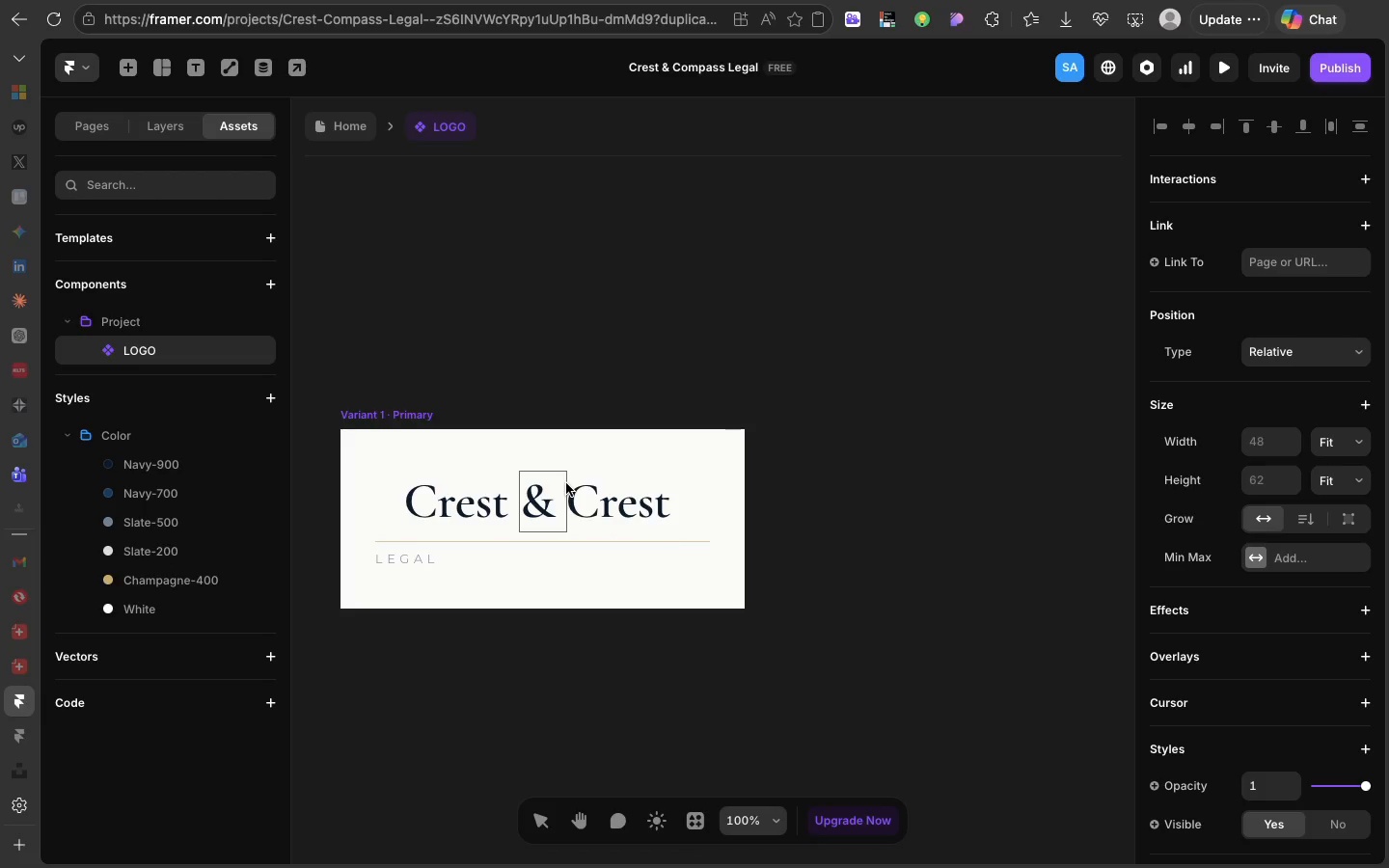 
left_click([566, 483])
 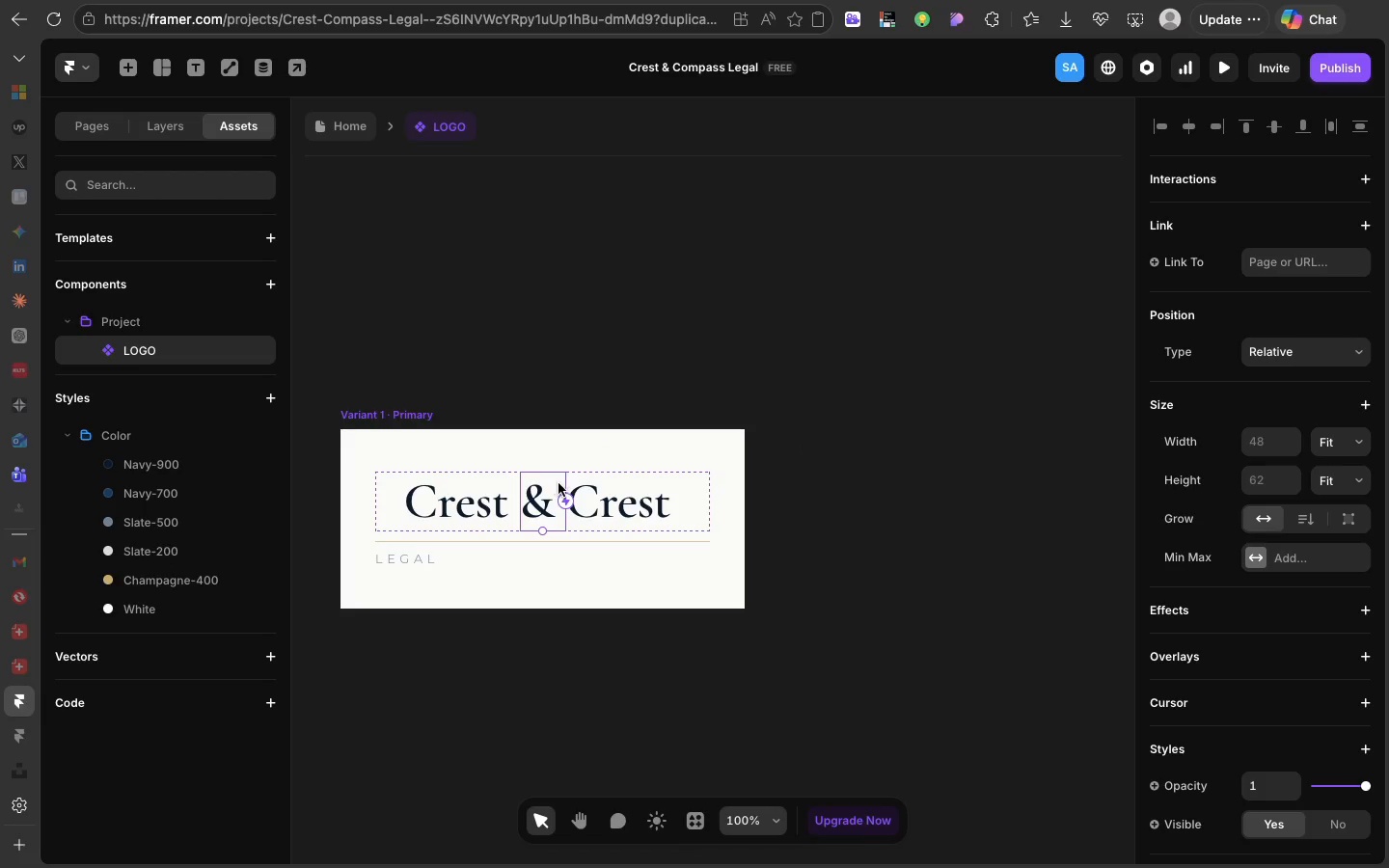 
double_click([558, 483])
 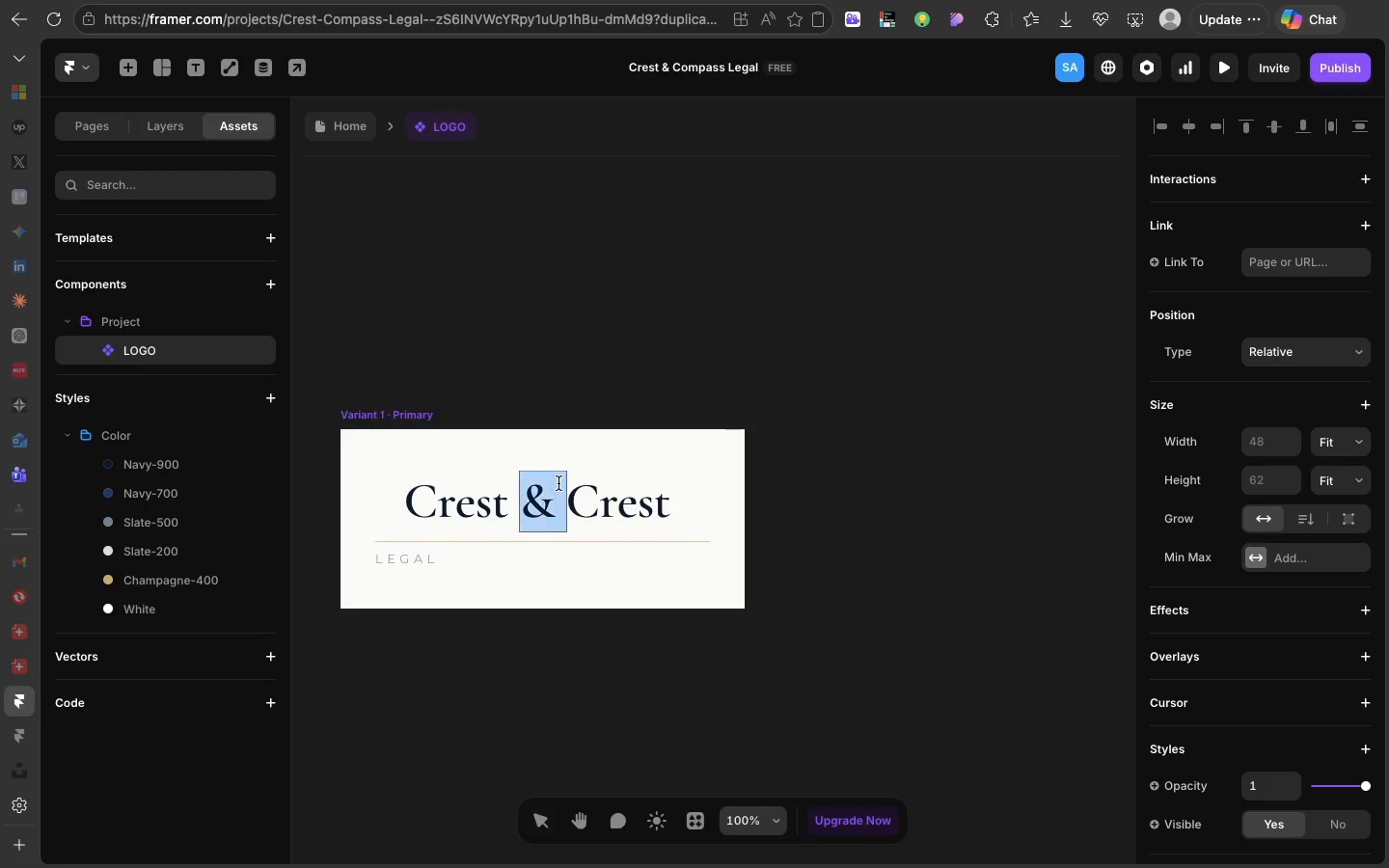 
triple_click([558, 483])
 